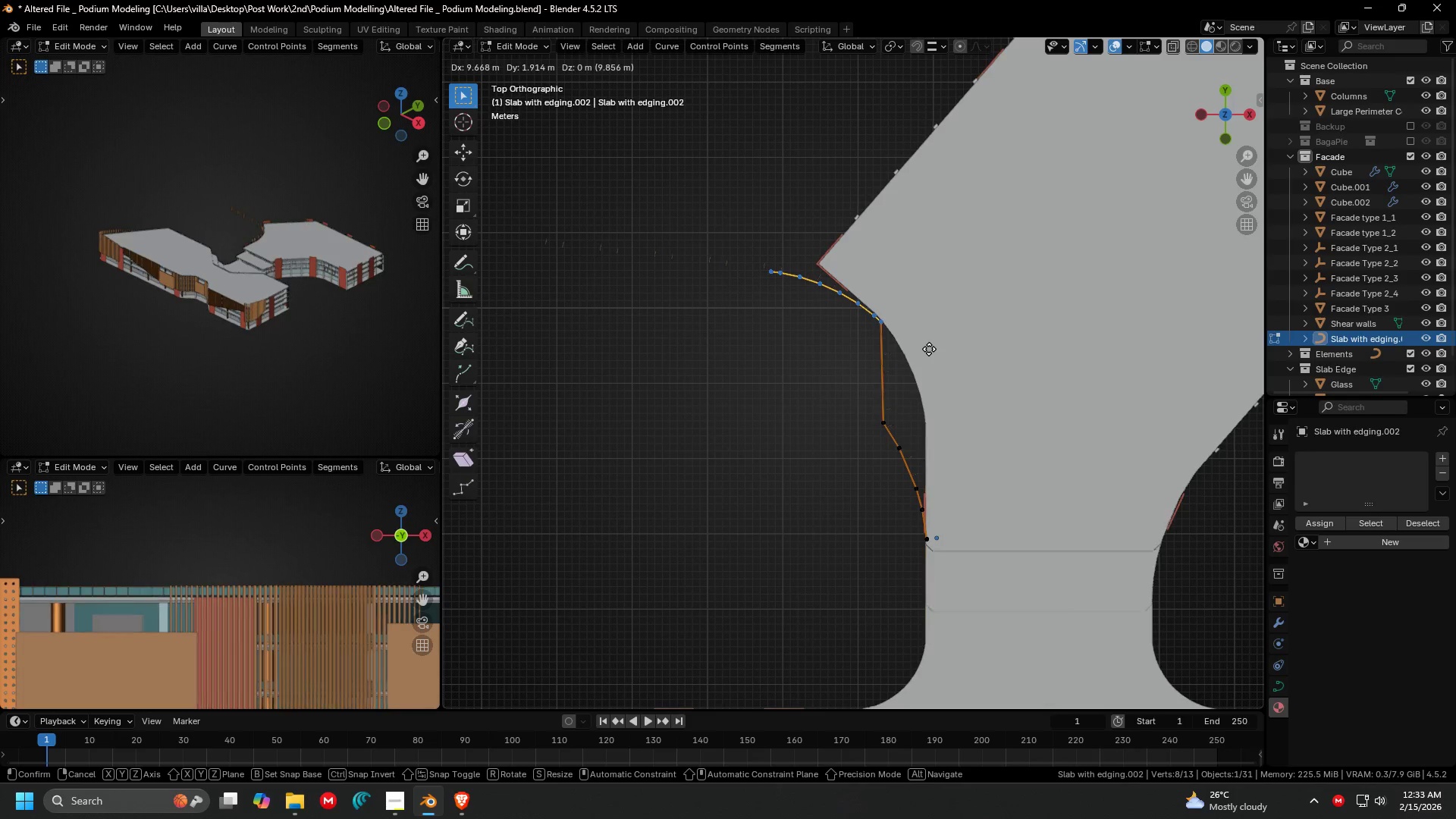 
key(Escape)
 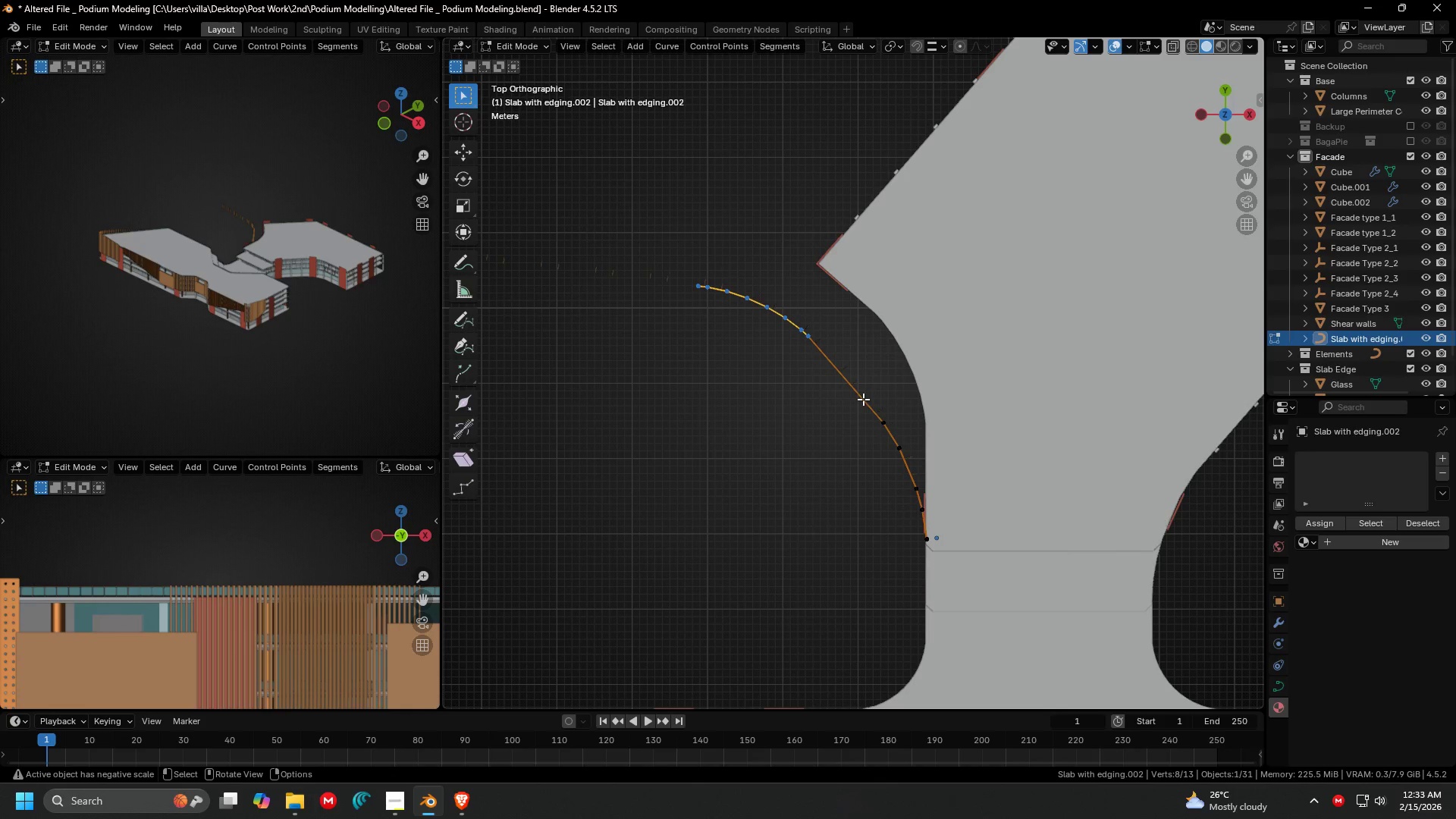 
left_click_drag(start_coordinate=[863, 399], to_coordinate=[878, 403])
 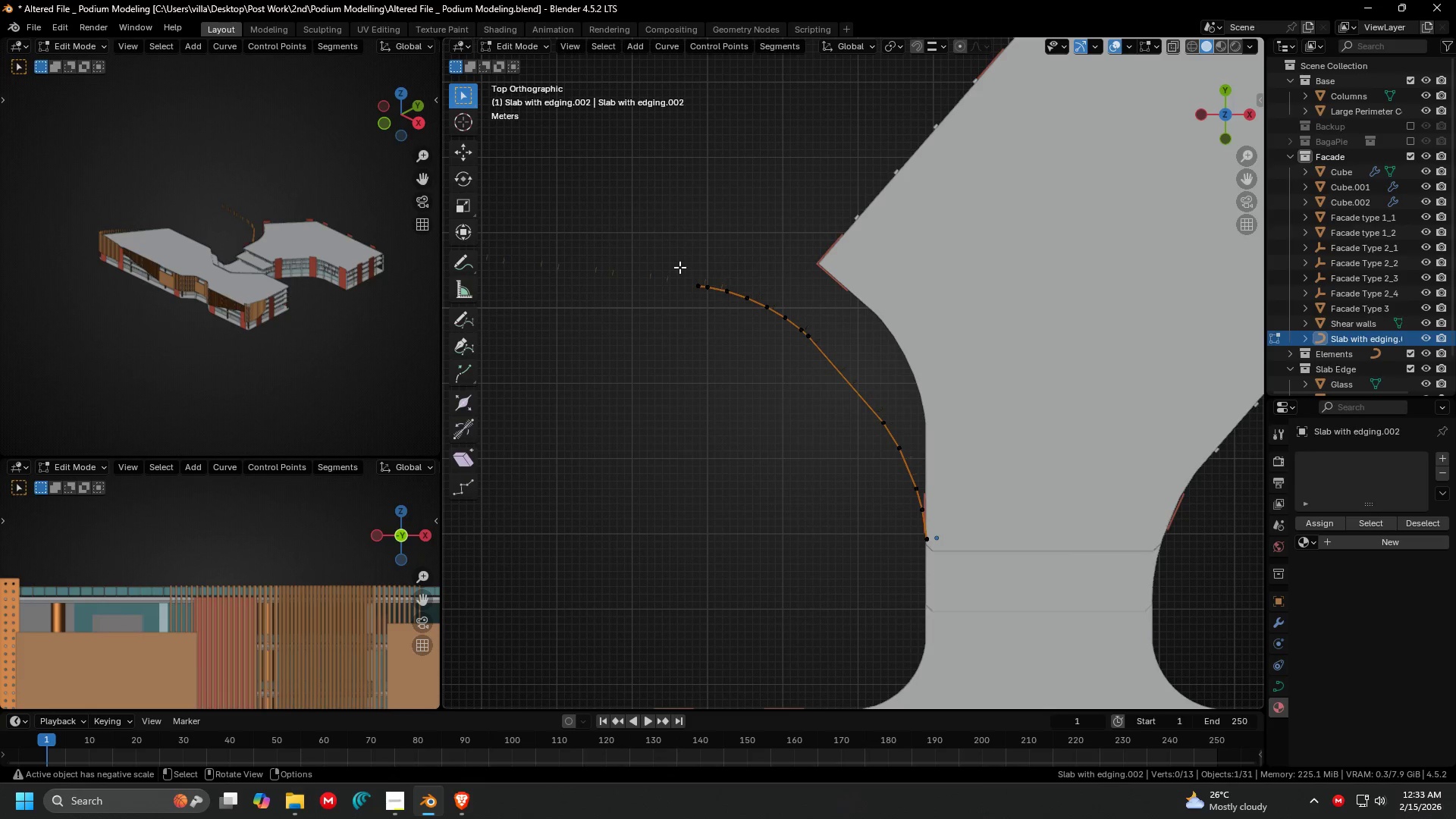 
left_click_drag(start_coordinate=[679, 266], to_coordinate=[946, 516])
 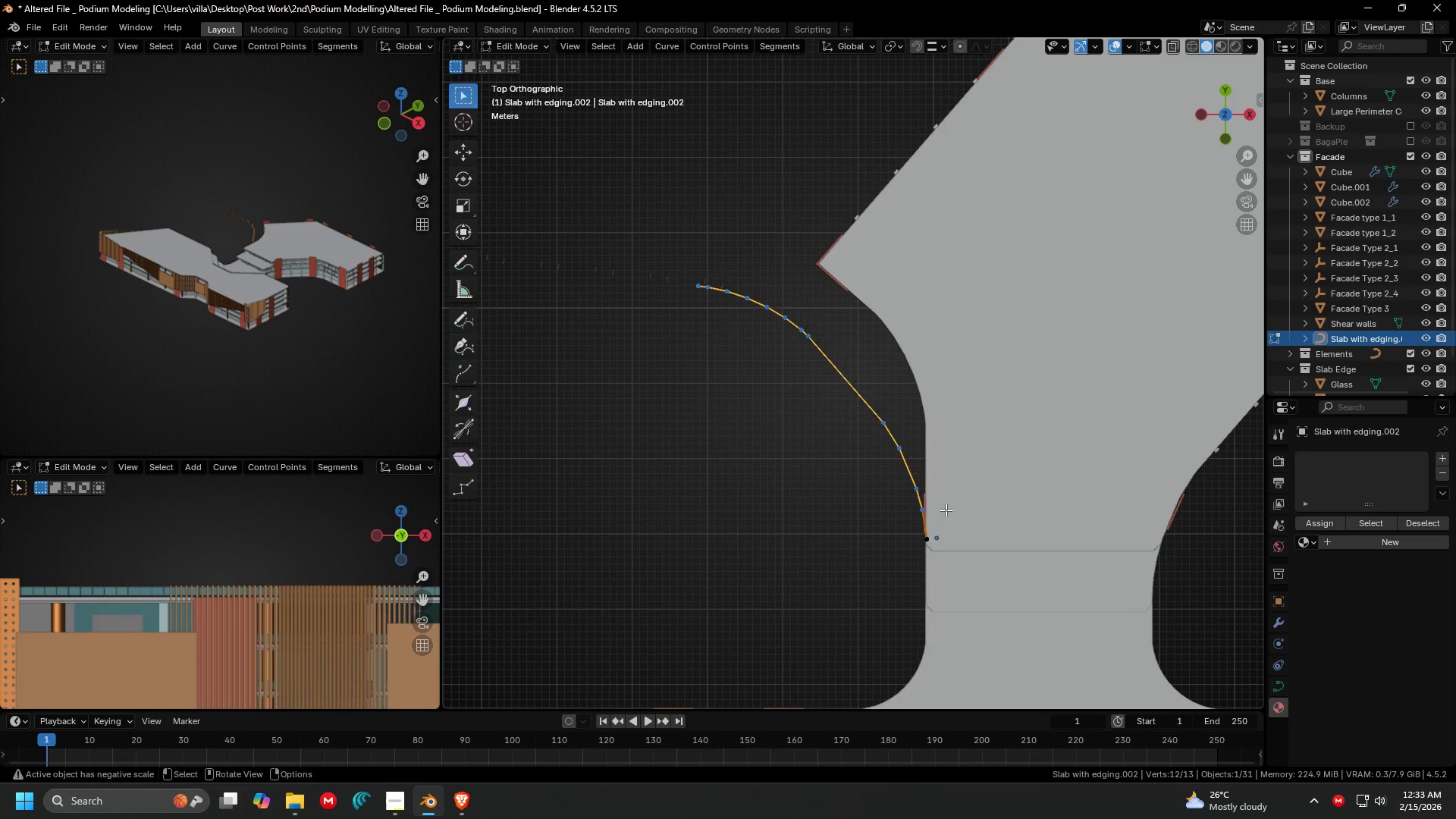 
key(G)
 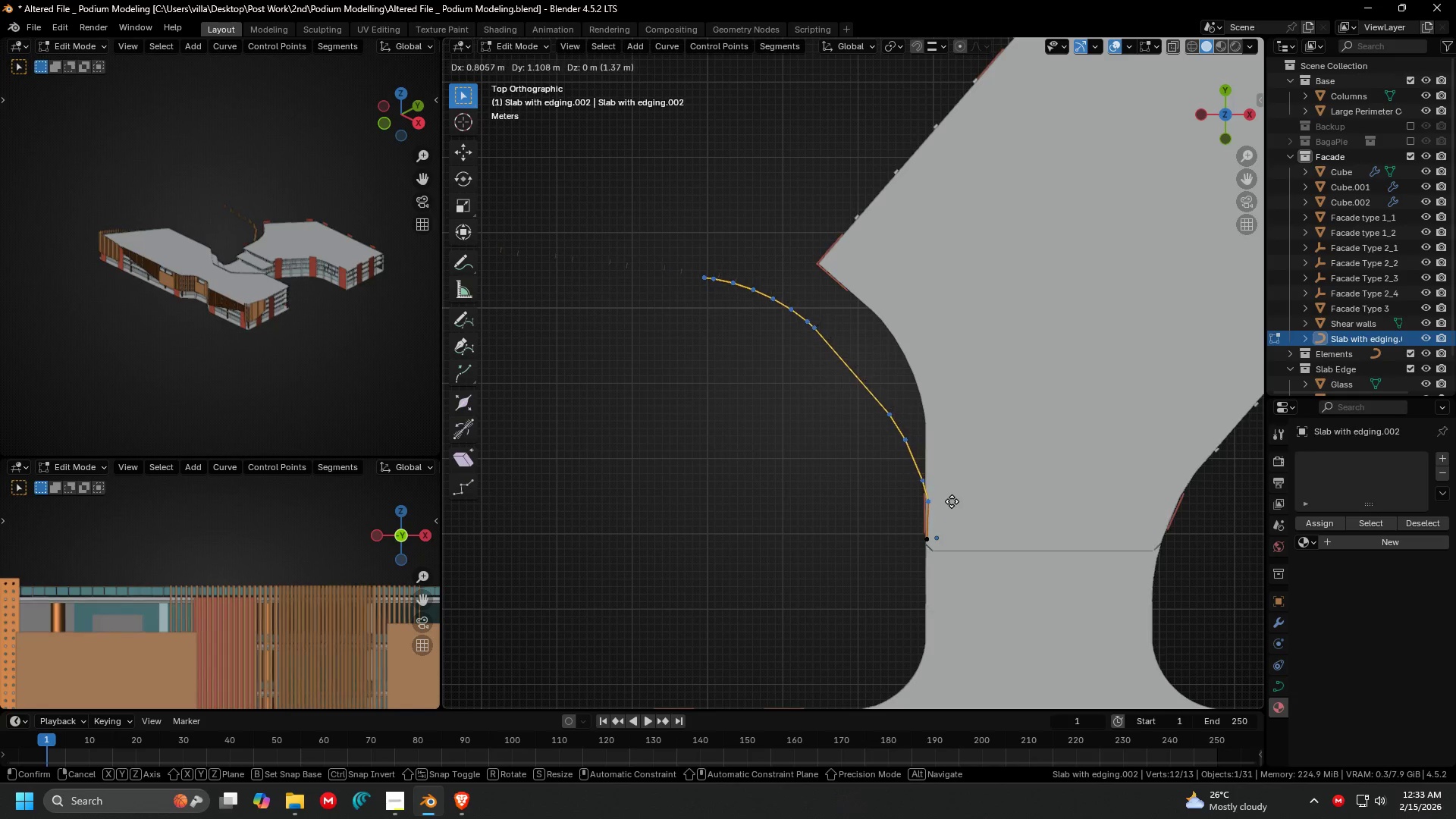 
left_click([952, 501])
 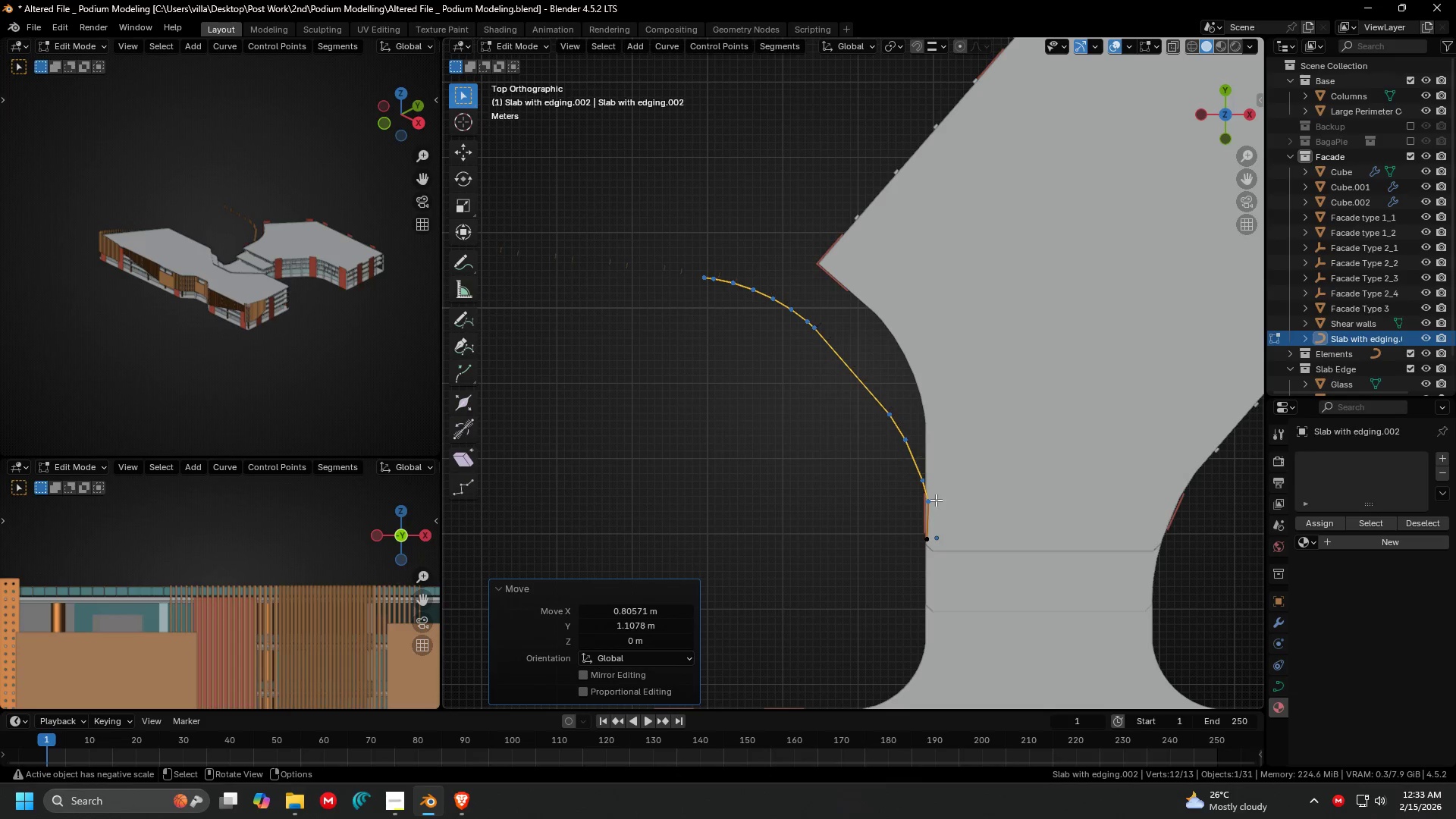 
hold_key(key=ControlLeft, duration=0.45)
left_click_drag(start_coordinate=[943, 511], to_coordinate=[924, 496])
 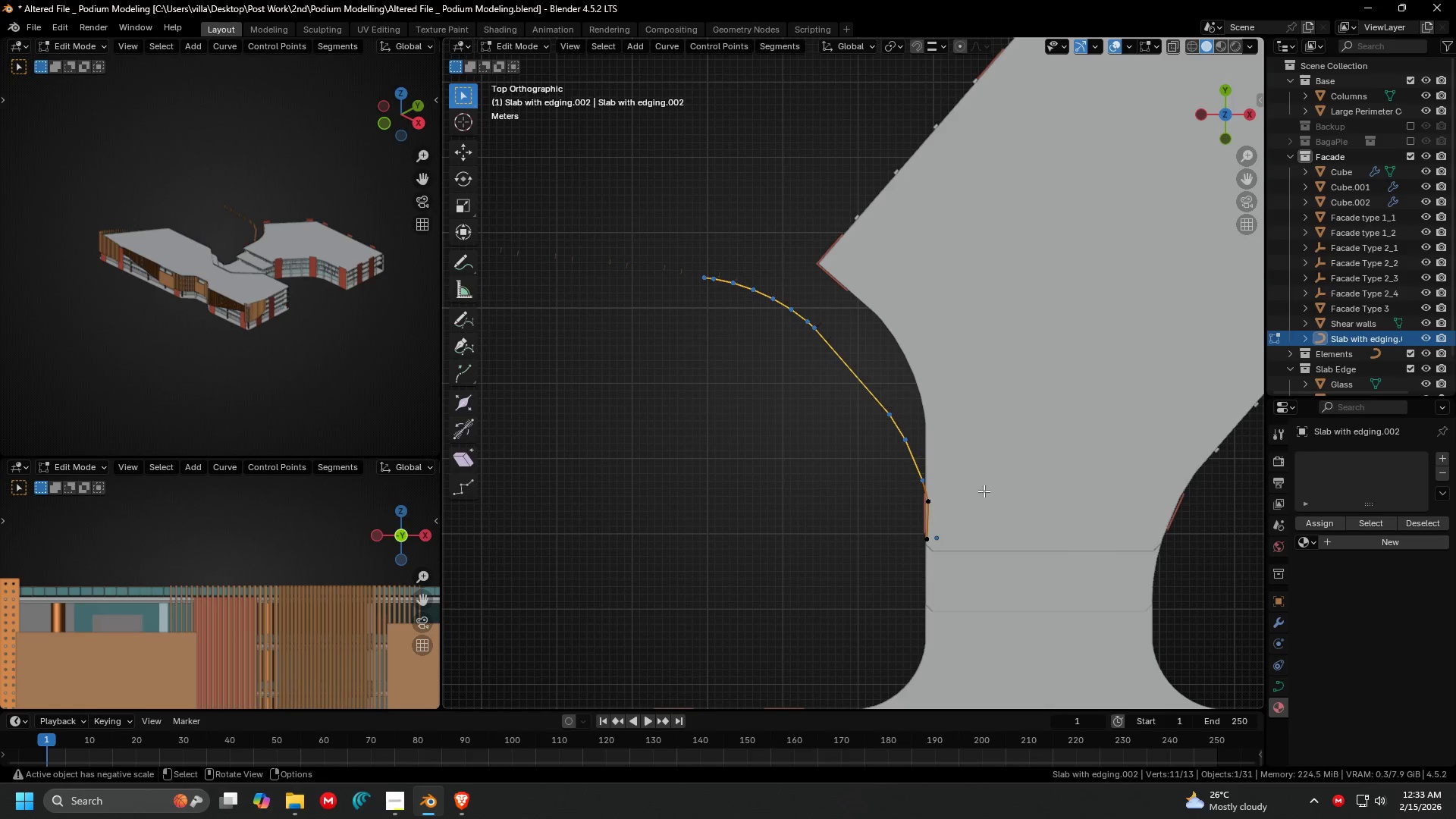 
key(G)
 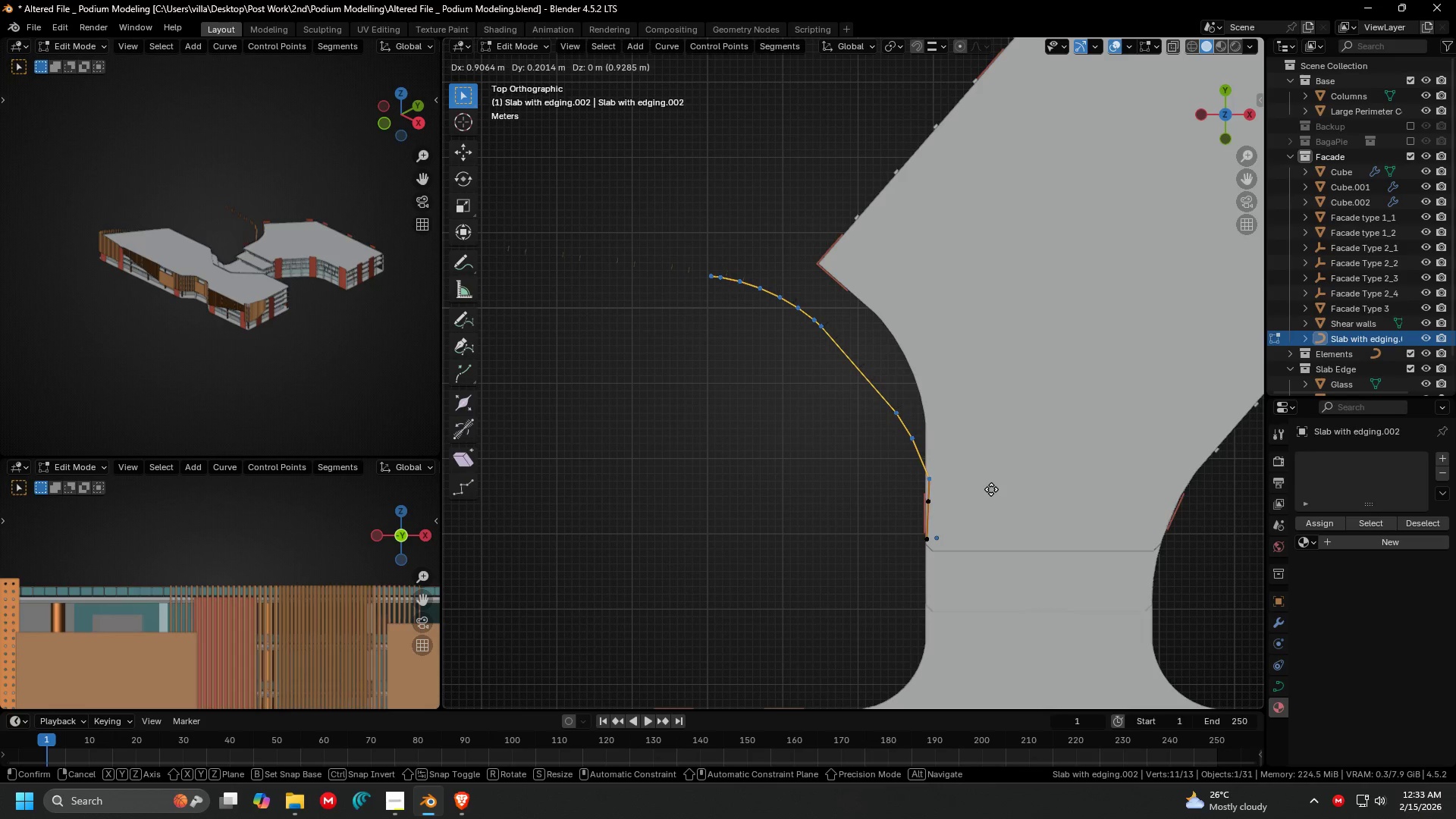 
left_click([991, 489])
 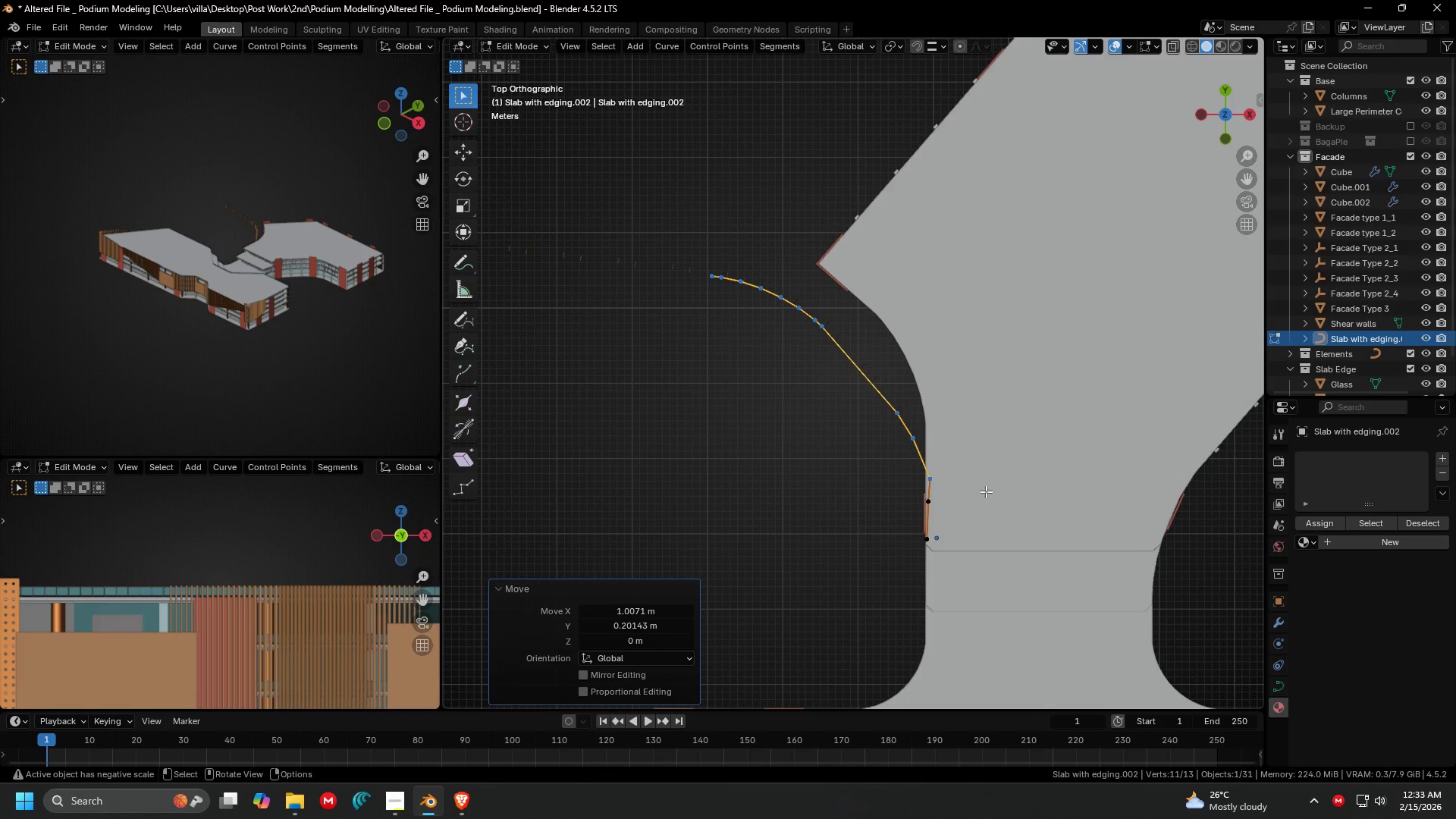 
hold_key(key=ControlLeft, duration=0.41)
left_click_drag(start_coordinate=[949, 488], to_coordinate=[917, 470])
 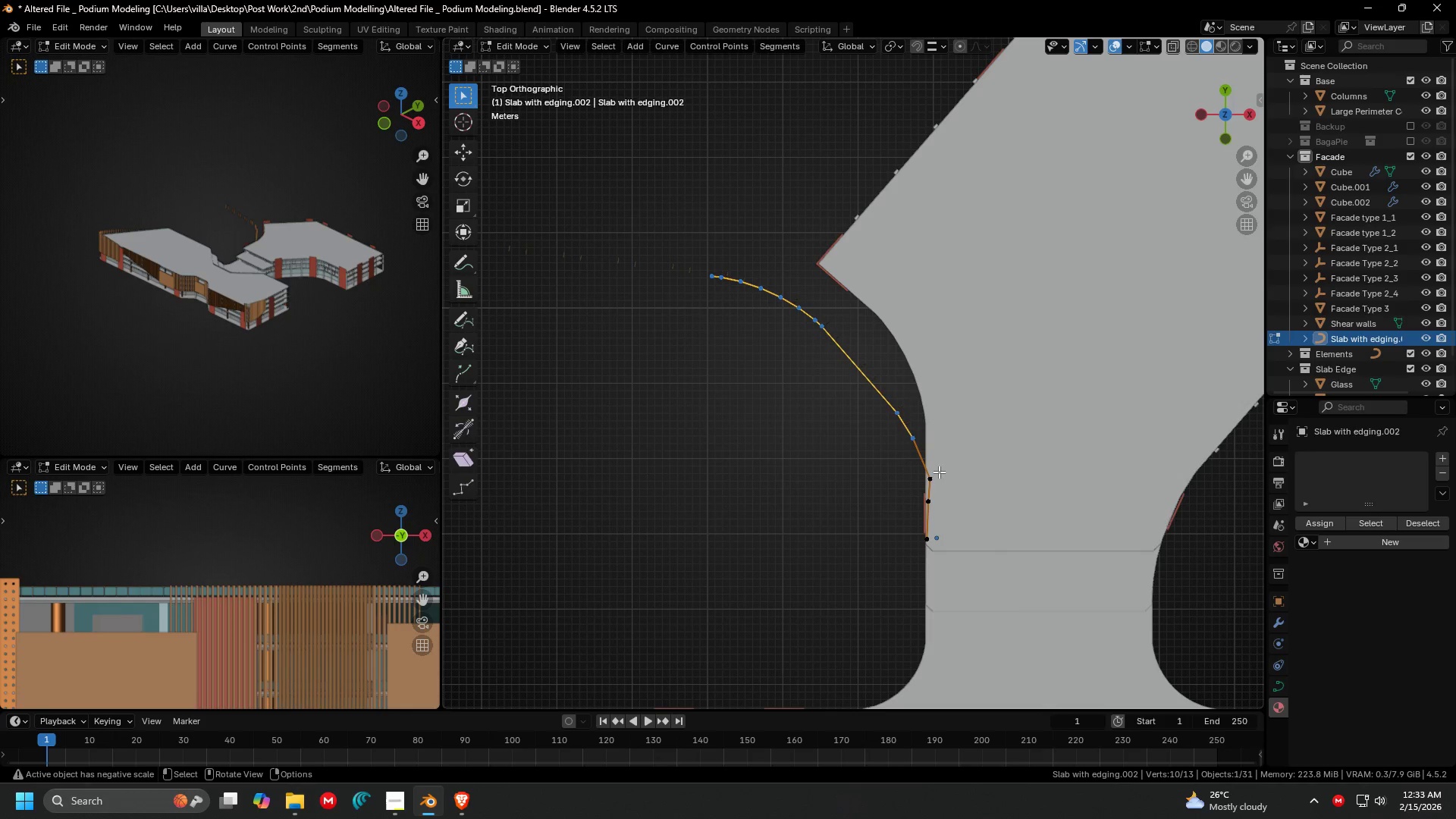 
key(G)
 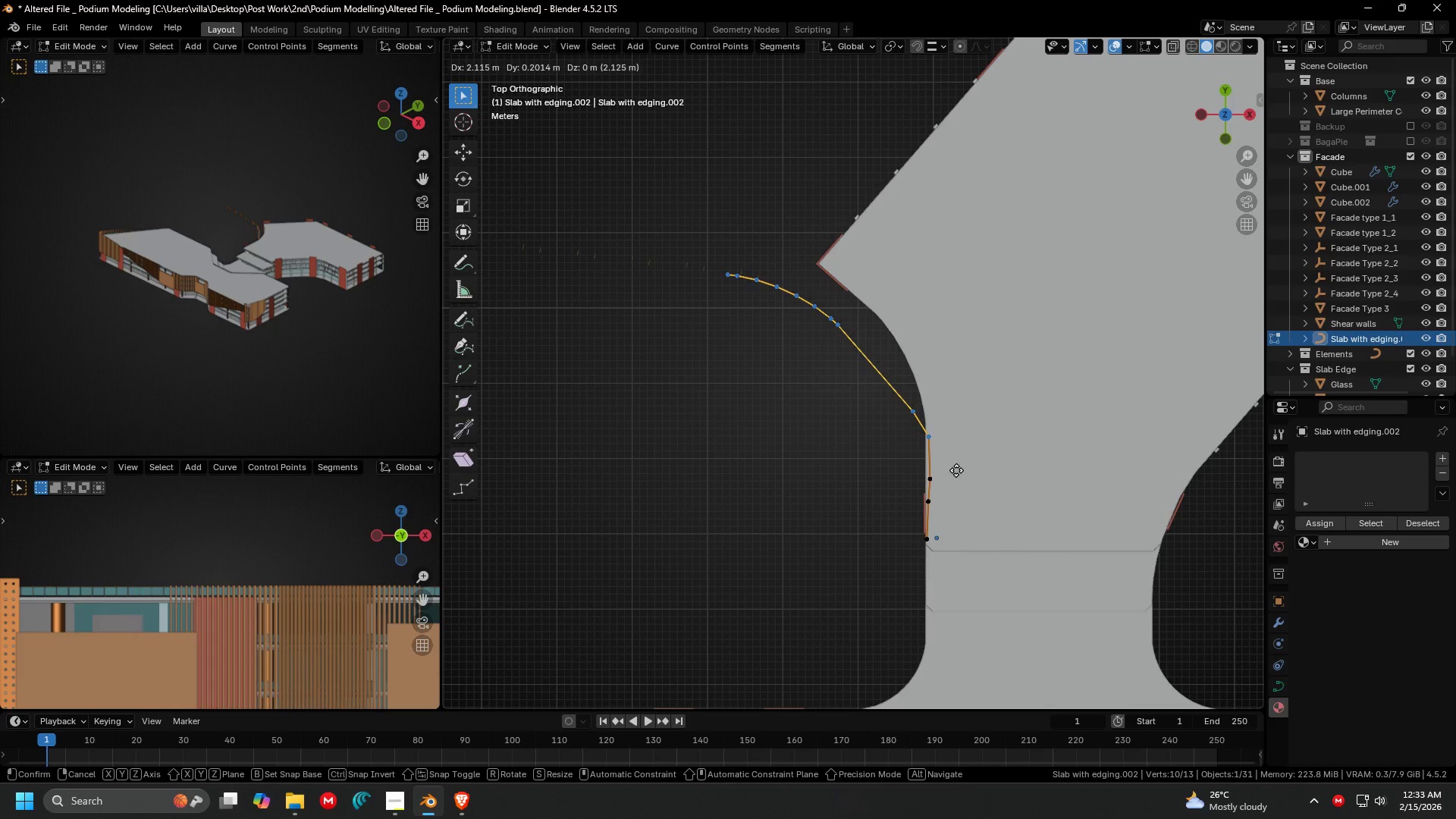 
left_click([957, 469])
 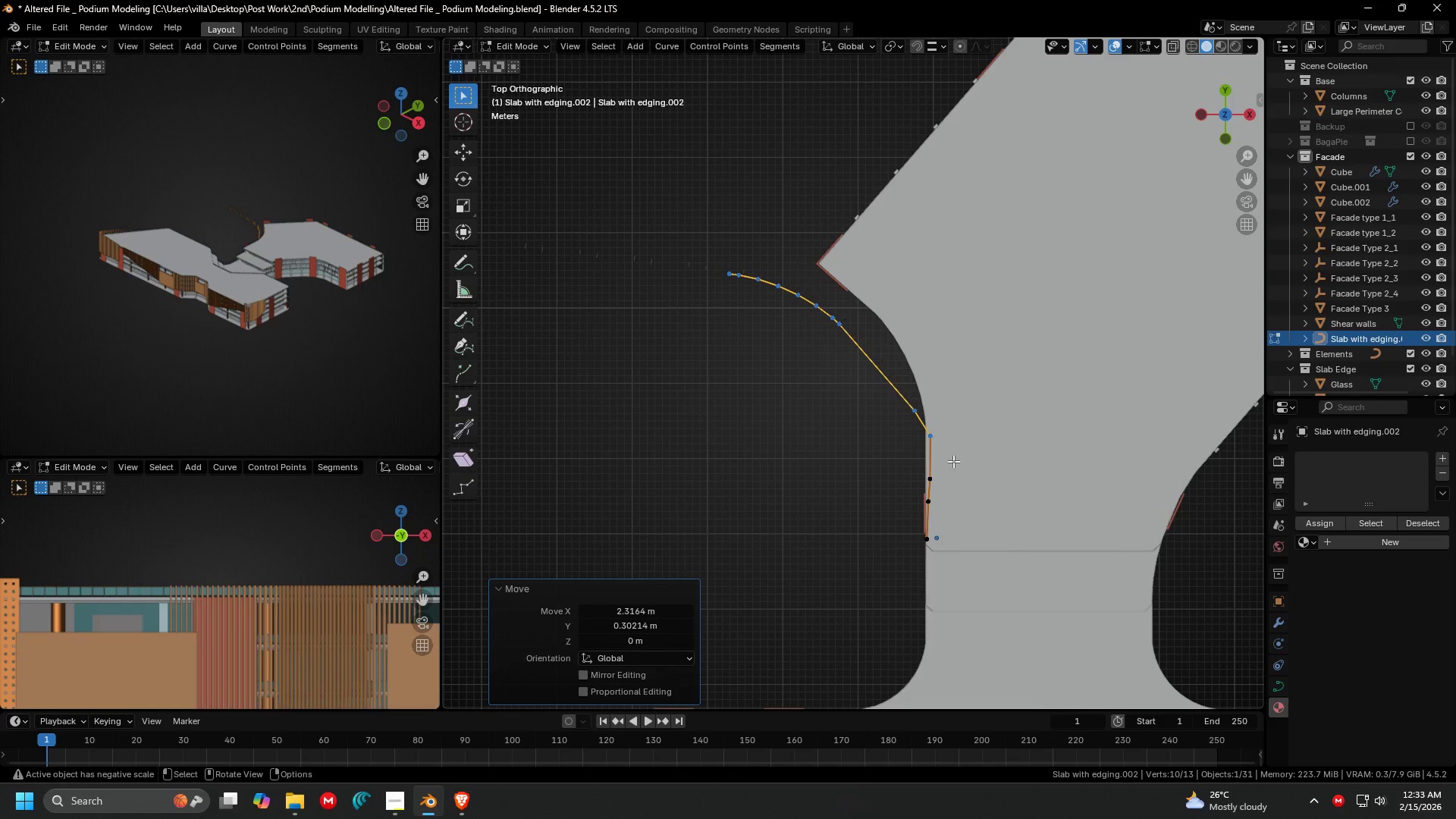 
hold_key(key=ControlLeft, duration=0.45)
left_click_drag(start_coordinate=[952, 459], to_coordinate=[918, 427])
 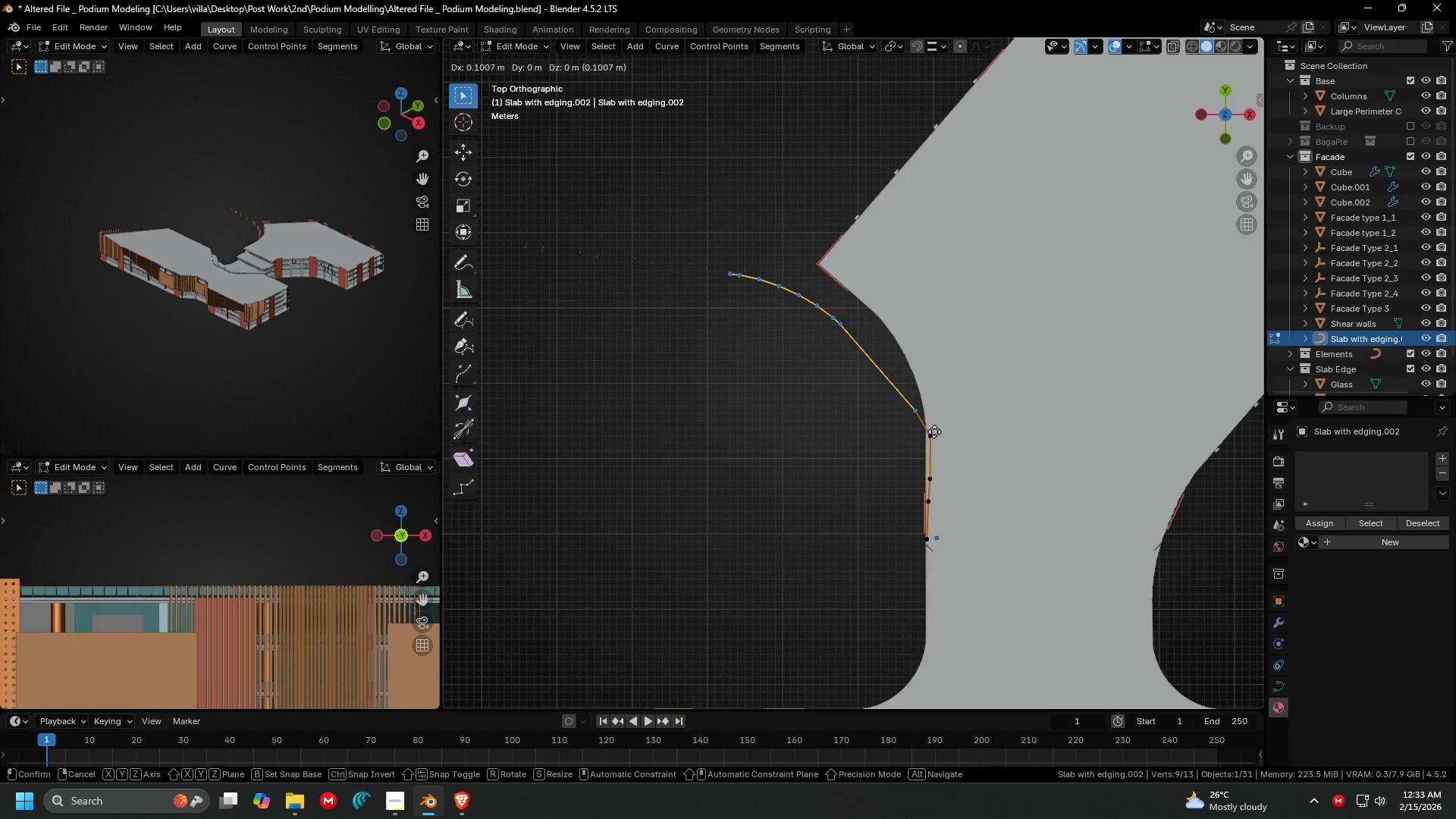 
key(G)
 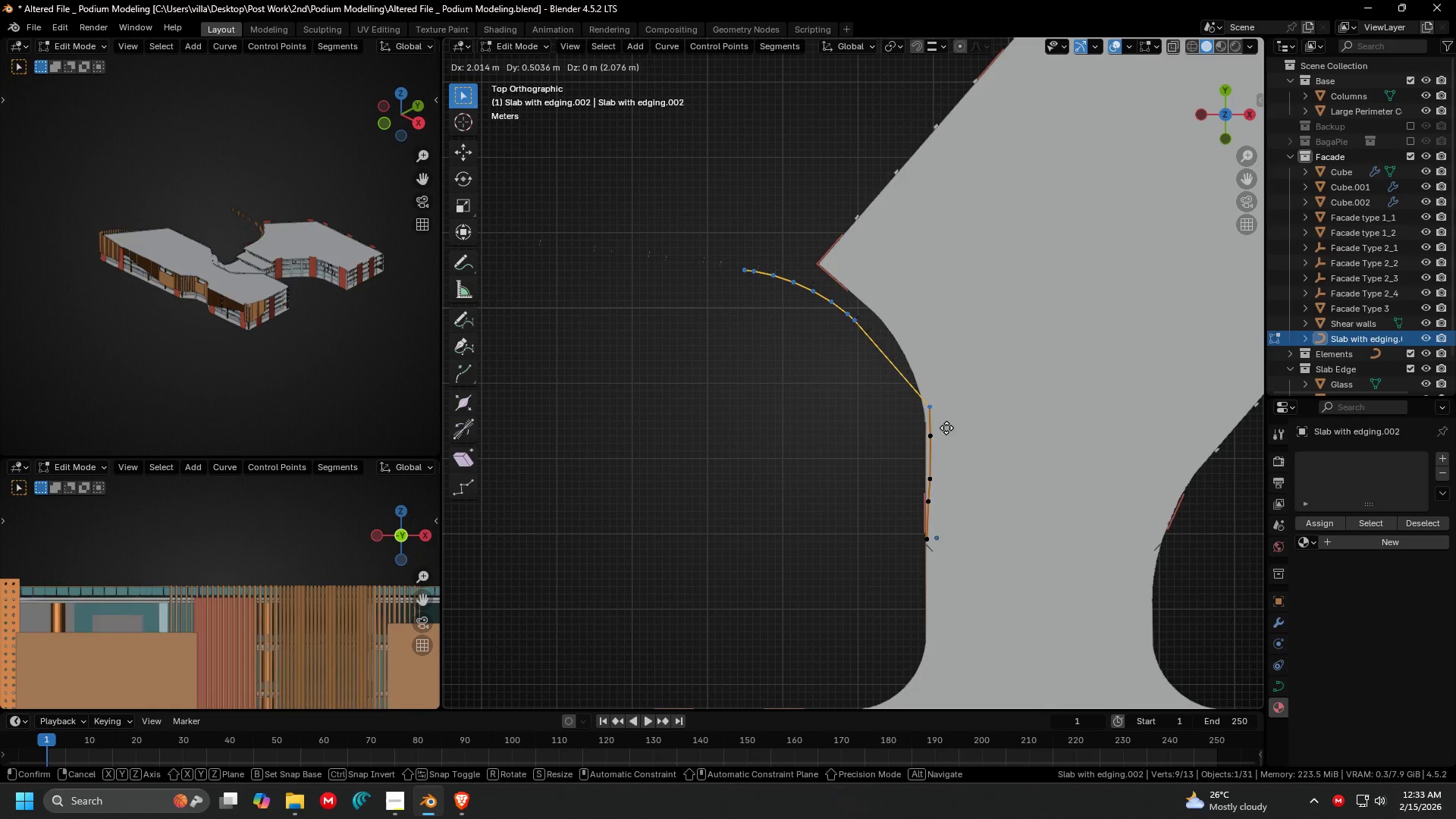 
left_click([944, 427])
 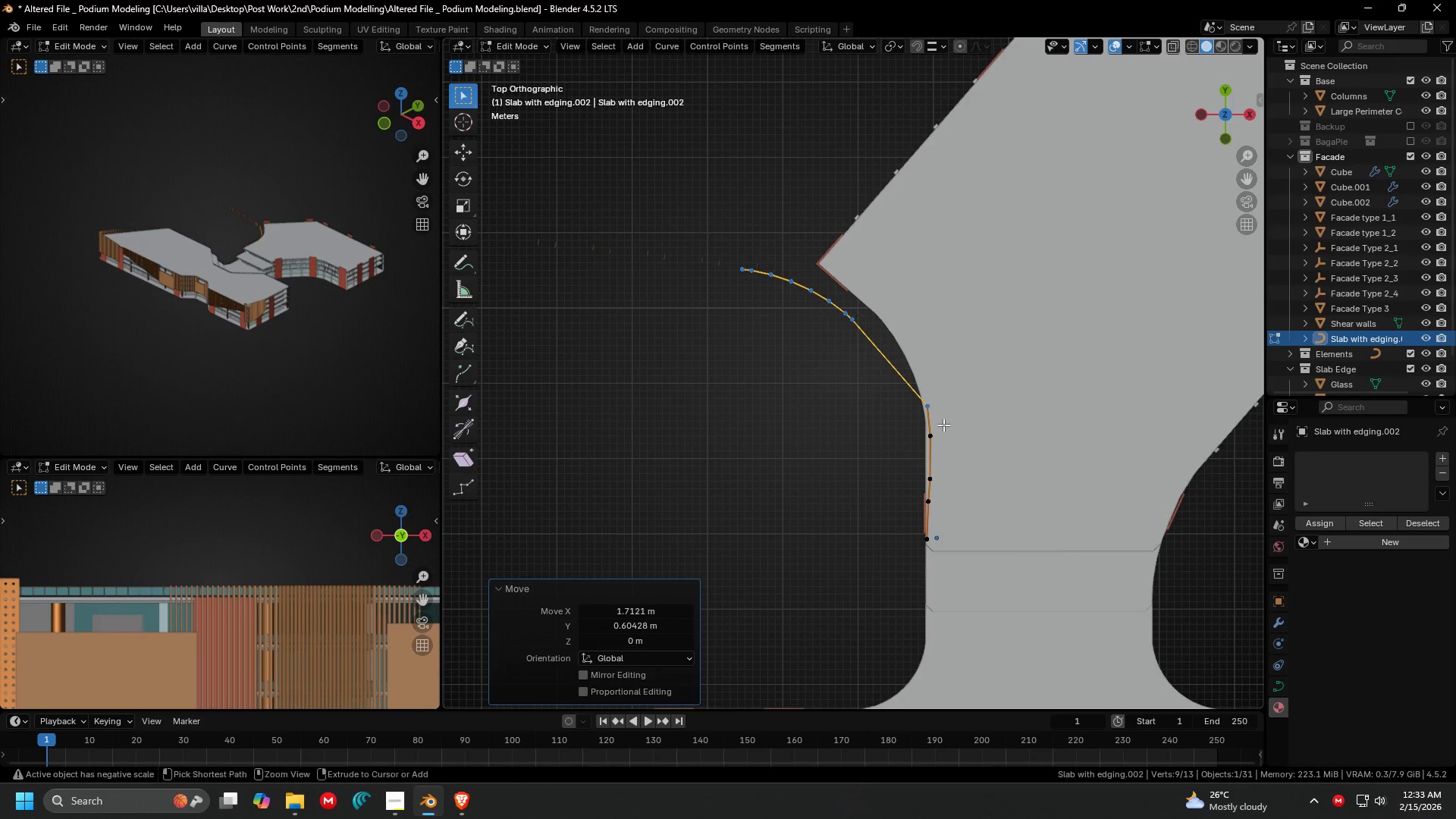 
hold_key(key=ControlLeft, duration=0.34)
left_click_drag(start_coordinate=[943, 424], to_coordinate=[911, 395])
 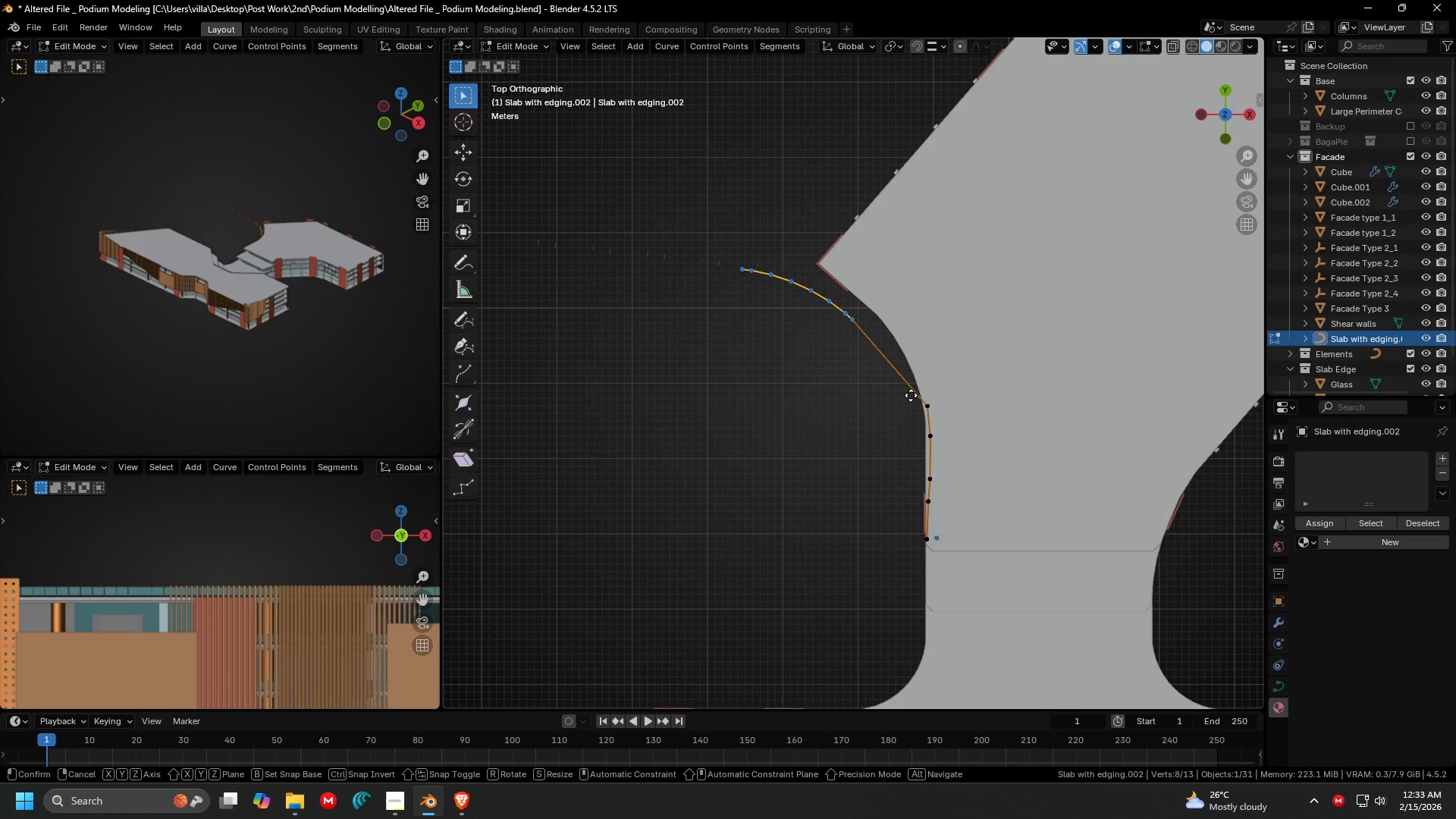 
key(G)
 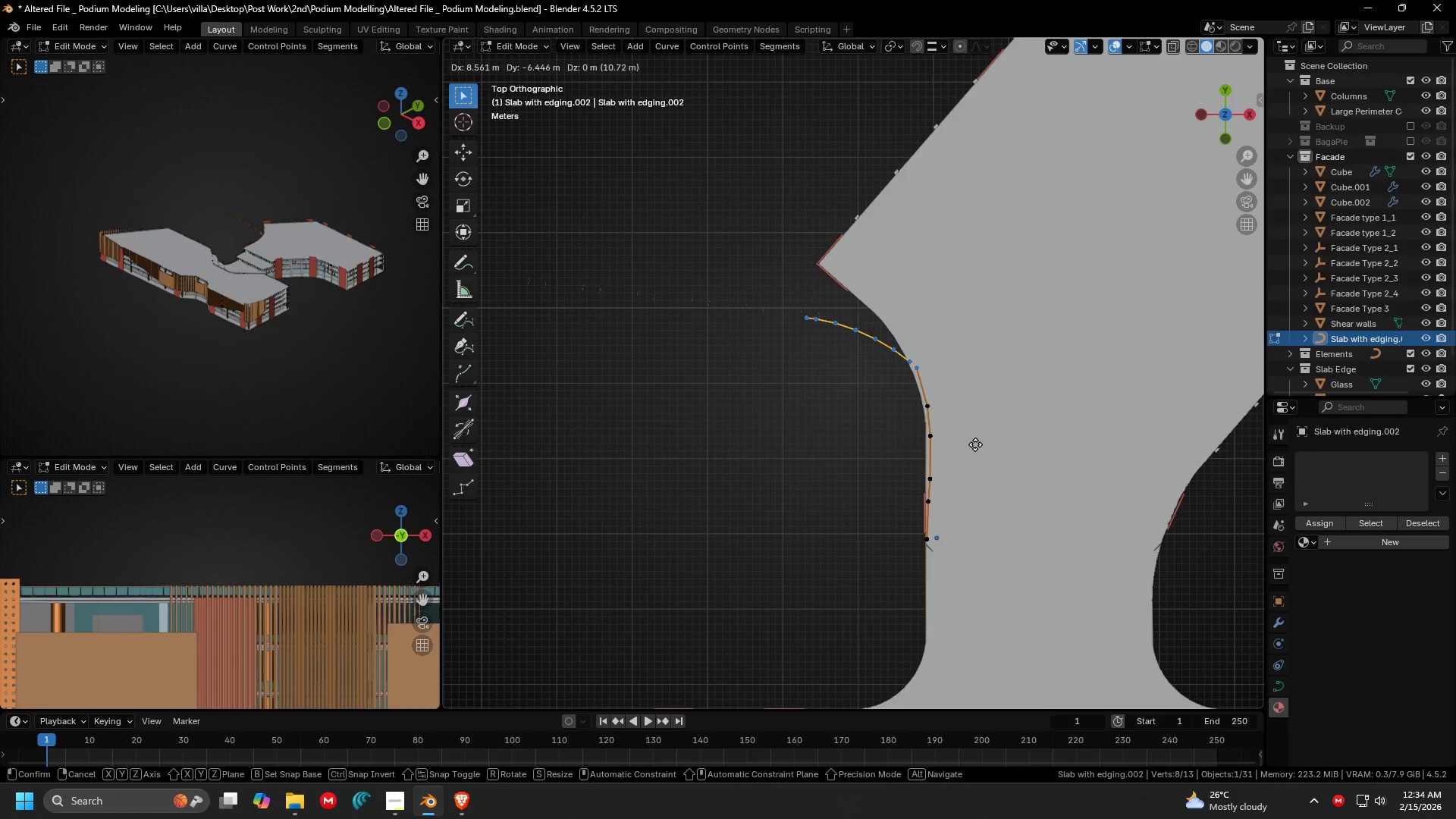 
left_click([979, 450])
 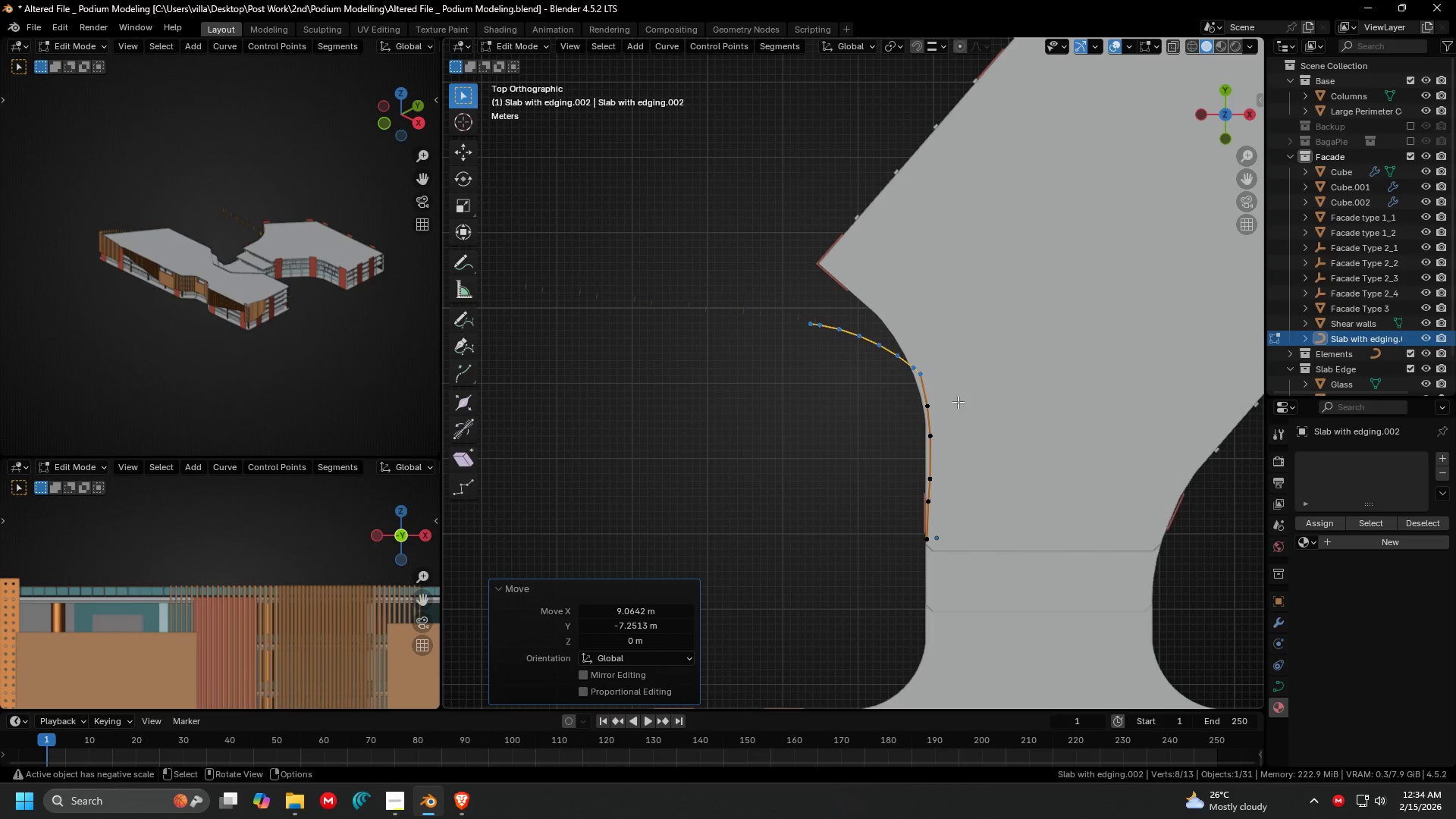 
hold_key(key=ControlLeft, duration=1.28)
left_click_drag(start_coordinate=[948, 389], to_coordinate=[921, 370])
 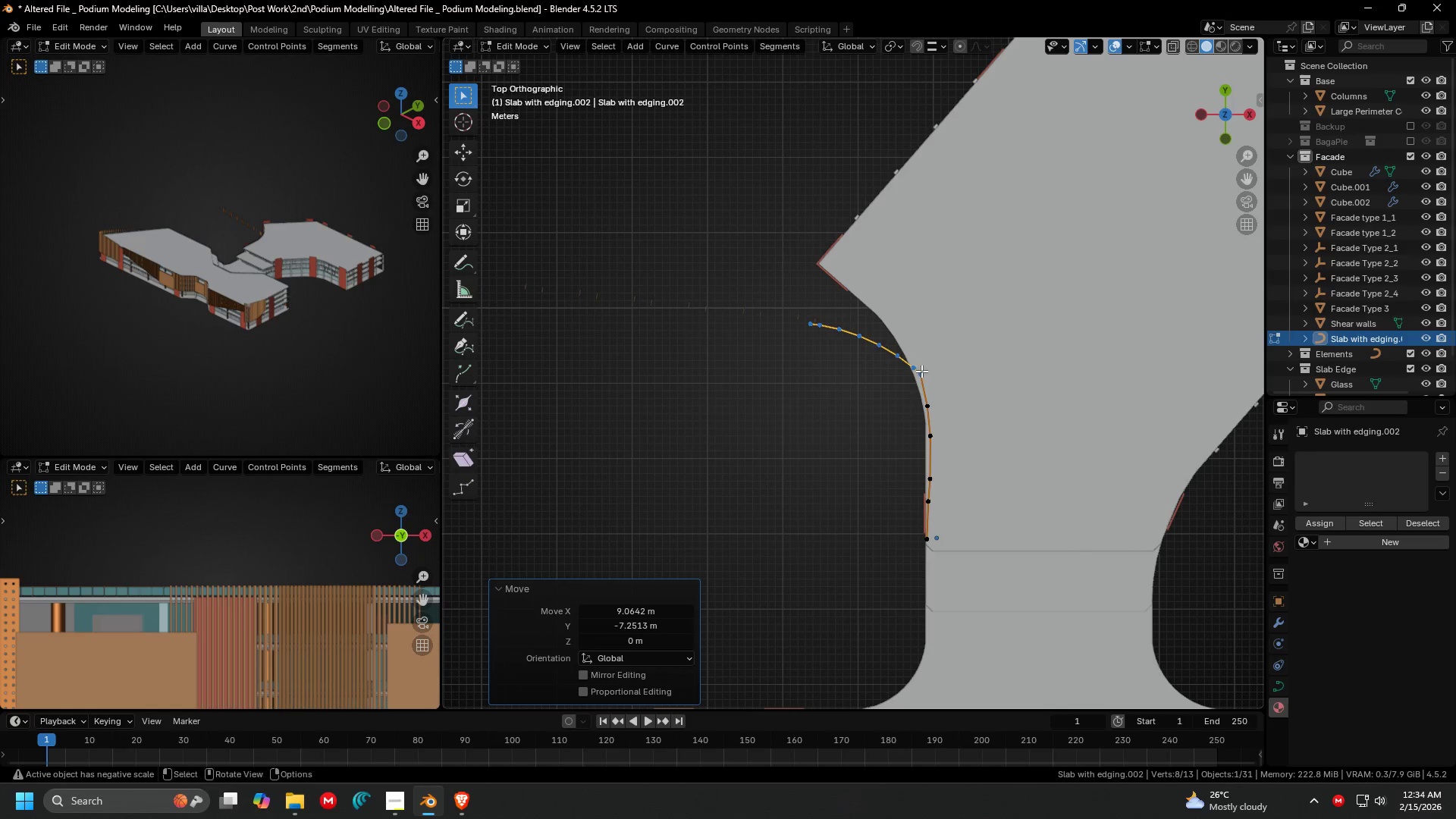 
hold_key(key=ControlLeft, duration=0.59)
left_click_drag(start_coordinate=[931, 377], to_coordinate=[918, 367])
 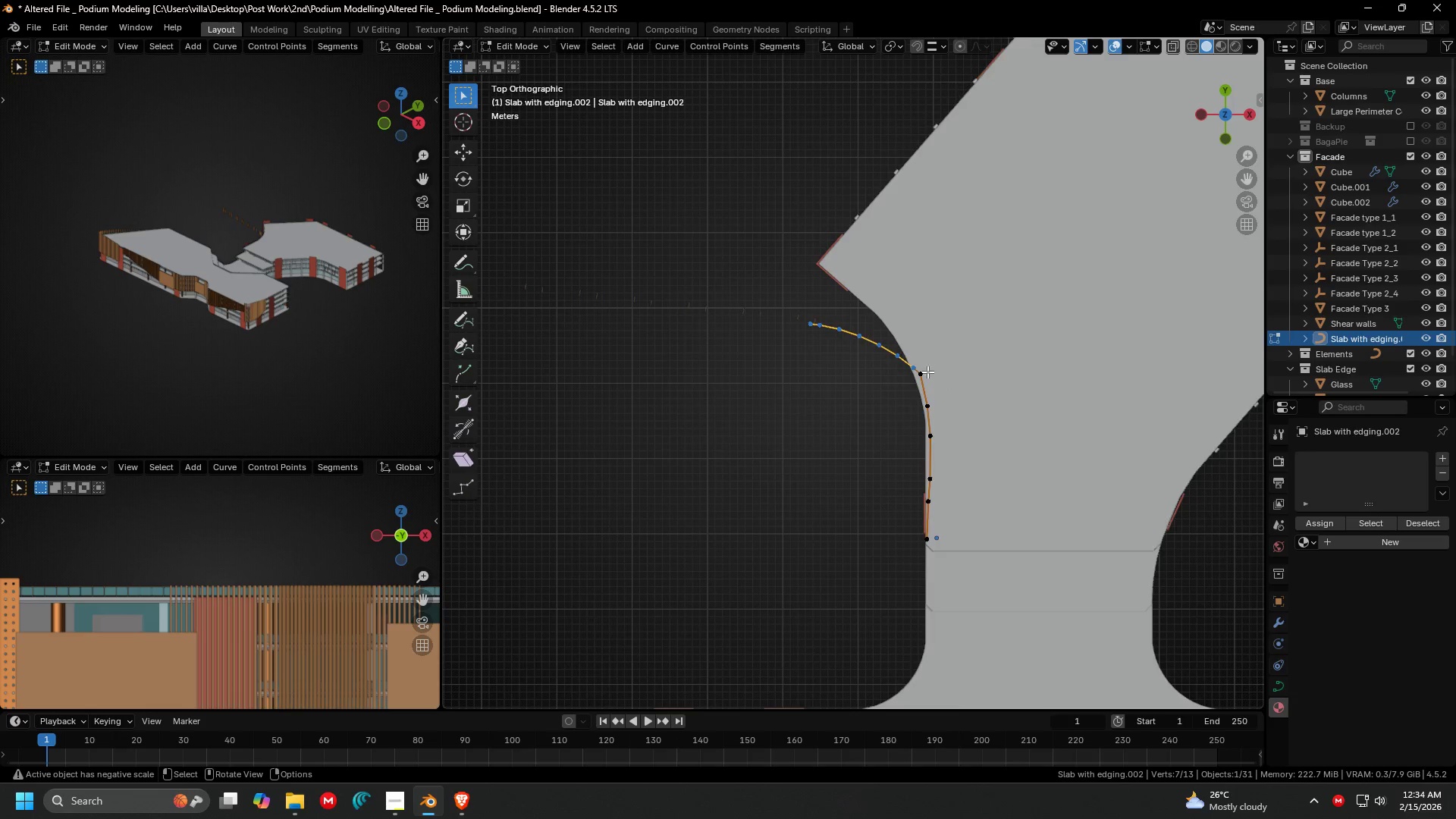 
key(G)
 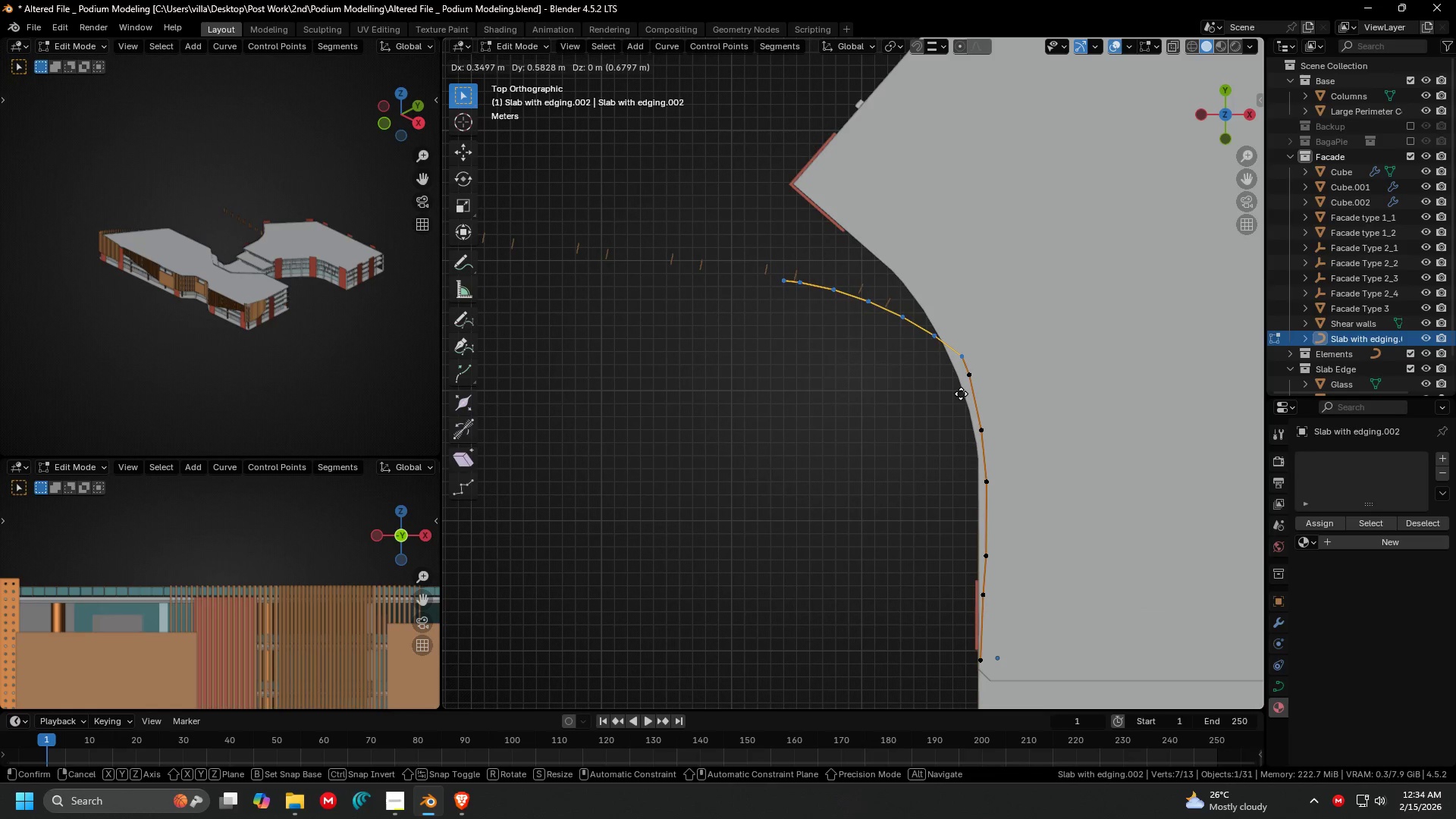 
scroll: coordinate [930, 374], scroll_direction: up, amount: 3.0
 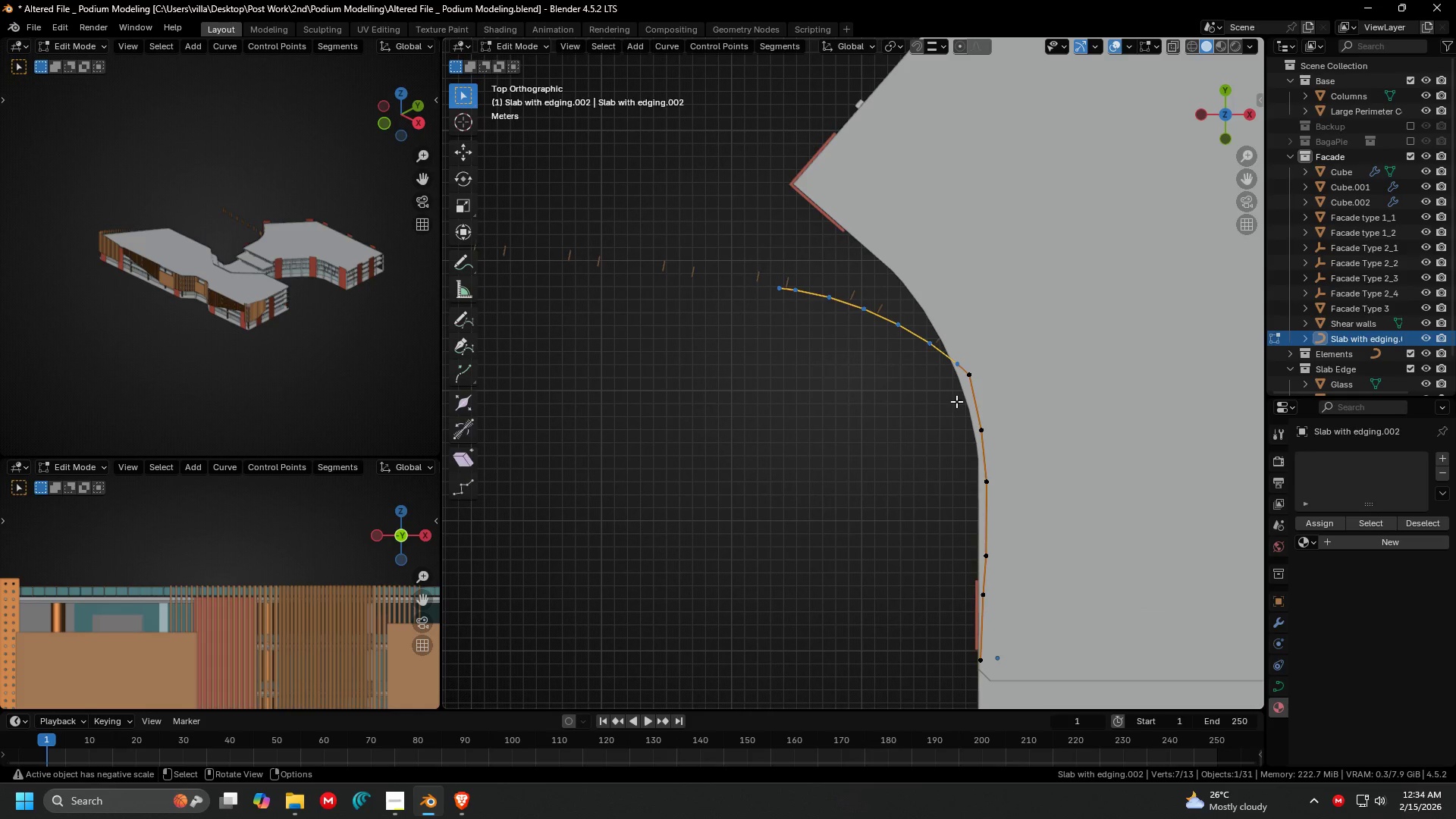 
left_click([961, 394])
 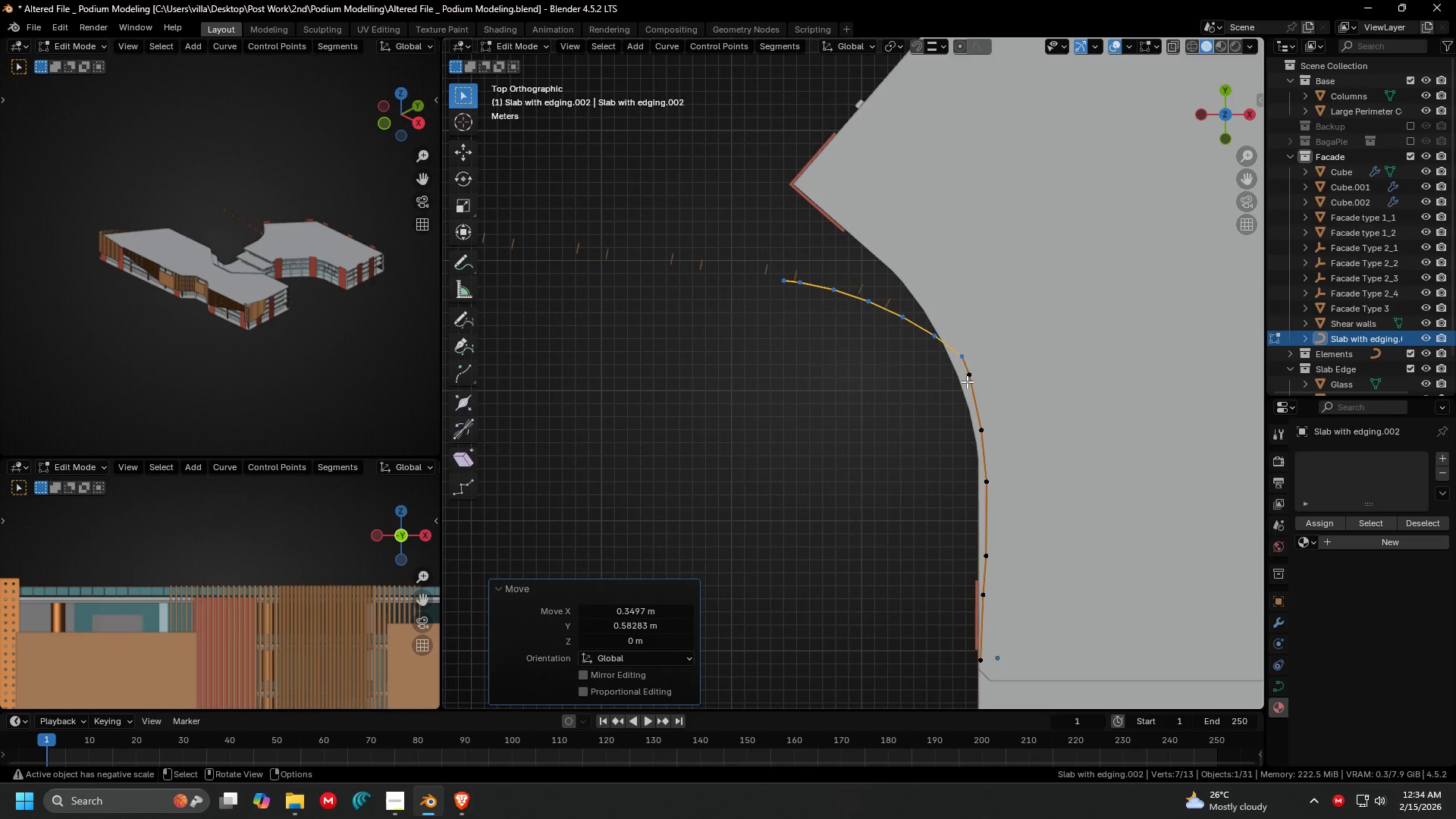 
hold_key(key=ControlLeft, duration=0.45)
left_click_drag(start_coordinate=[968, 375], to_coordinate=[955, 349])
 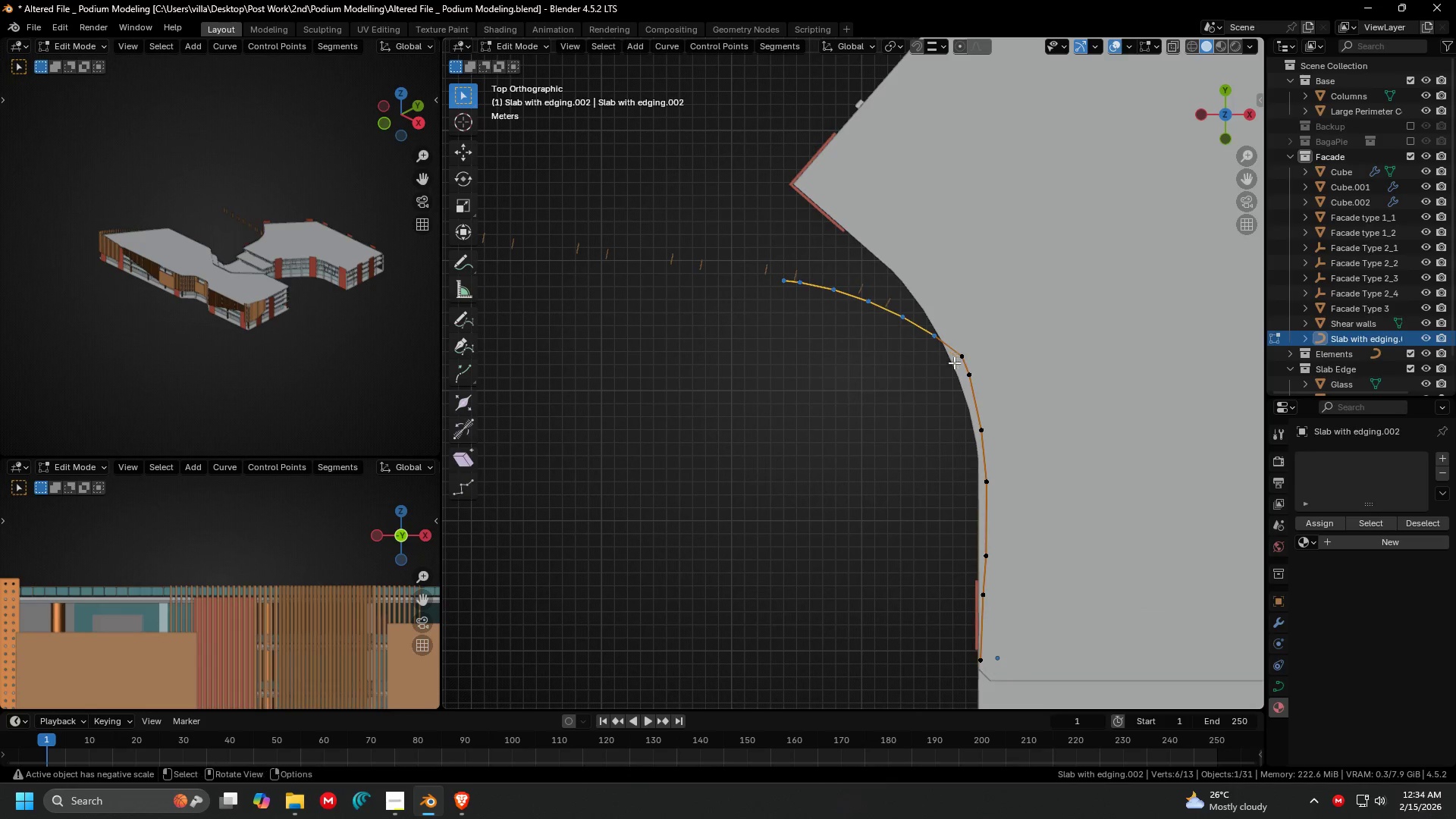 
key(G)
 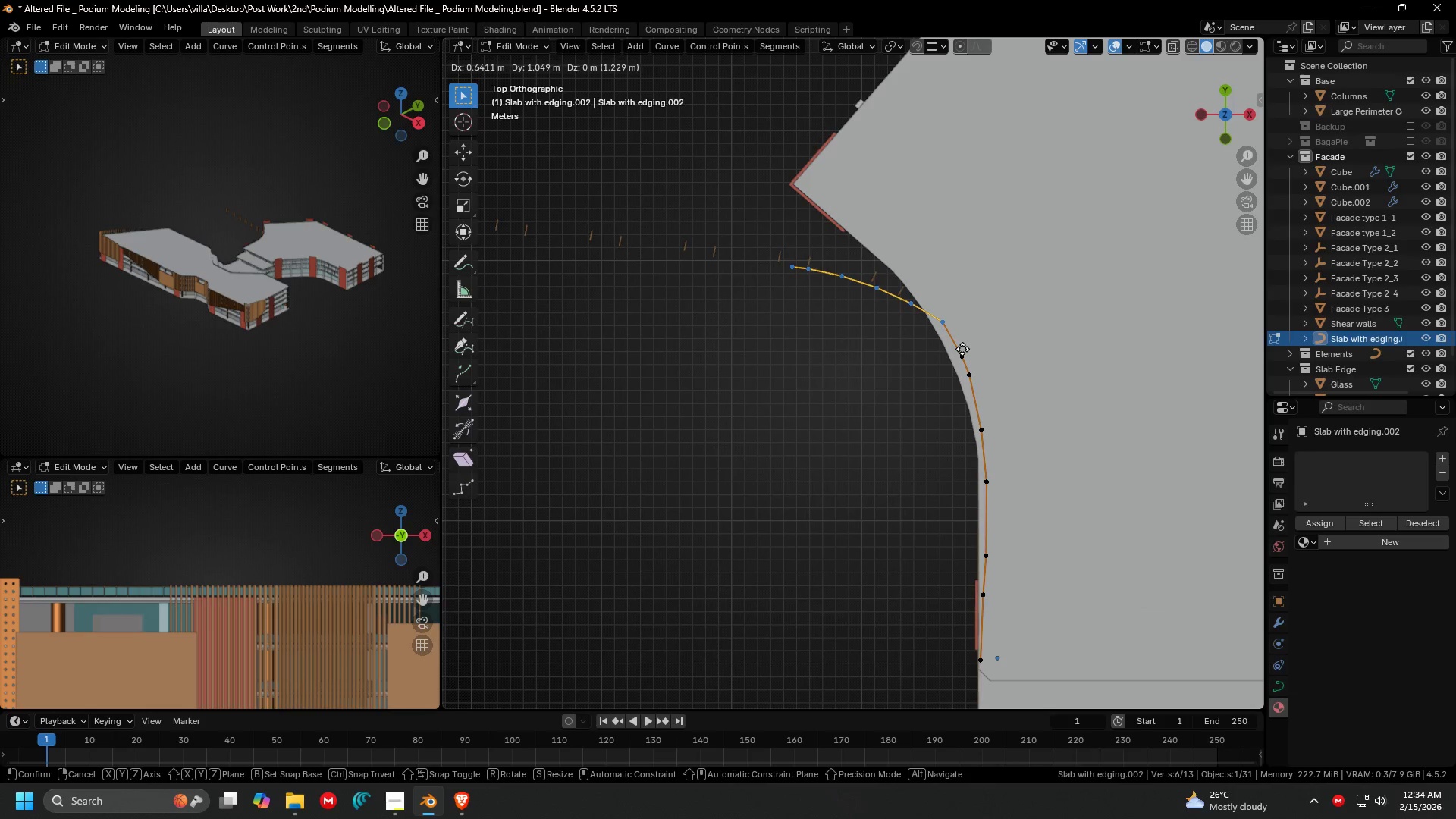 
left_click([962, 349])
 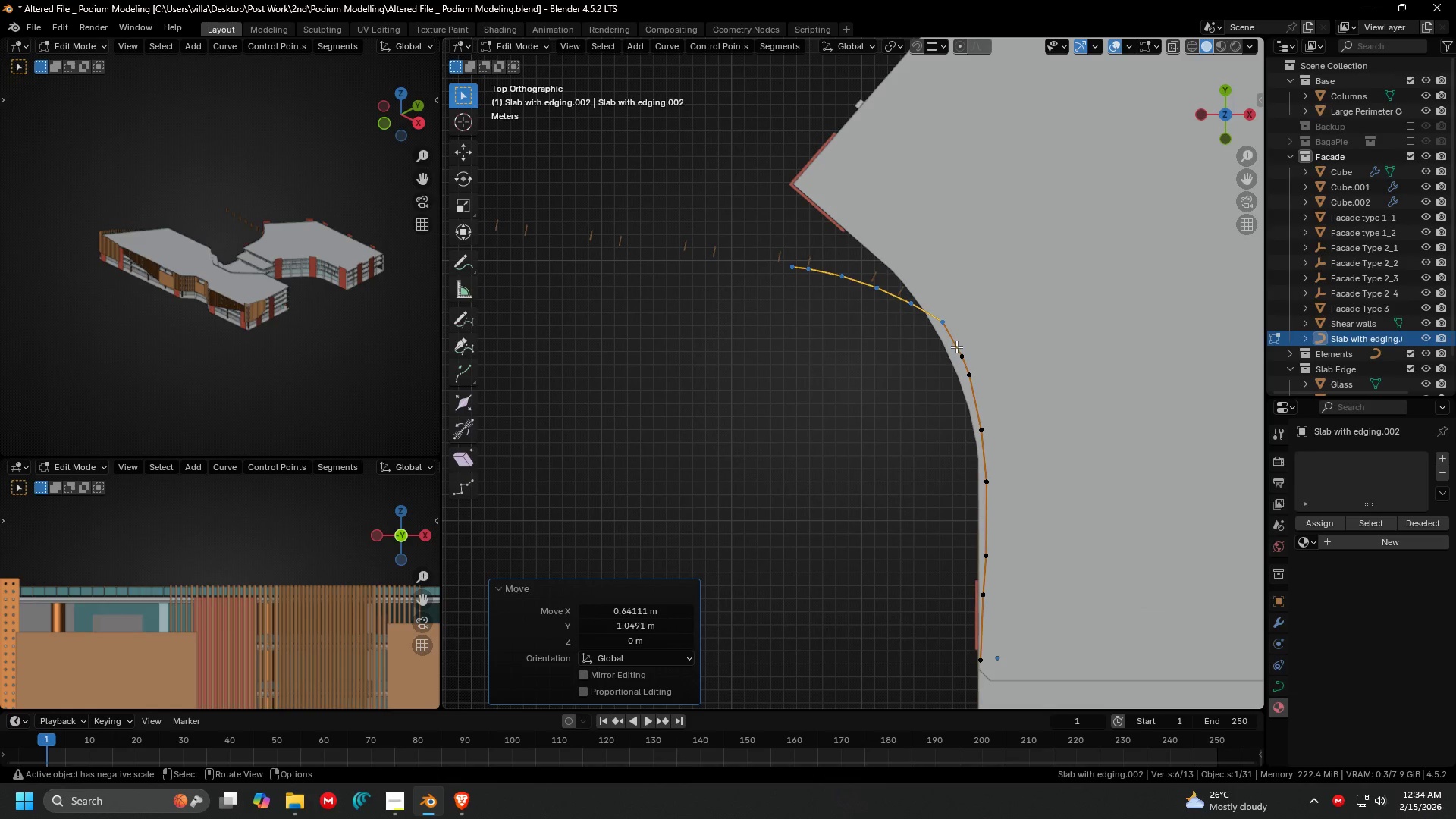 
hold_key(key=ControlLeft, duration=0.39)
left_click_drag(start_coordinate=[956, 347], to_coordinate=[936, 305])
 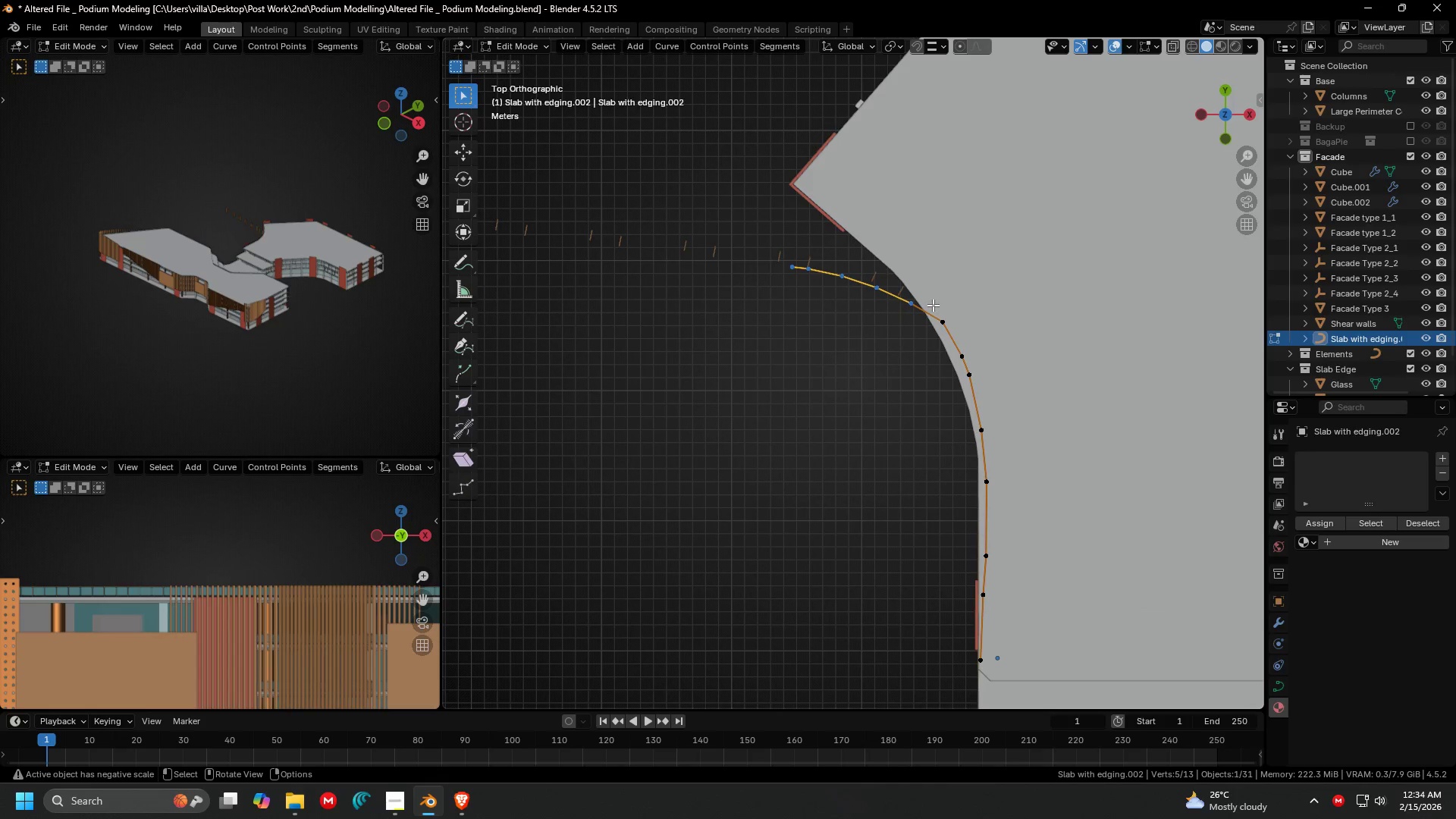 
key(G)
 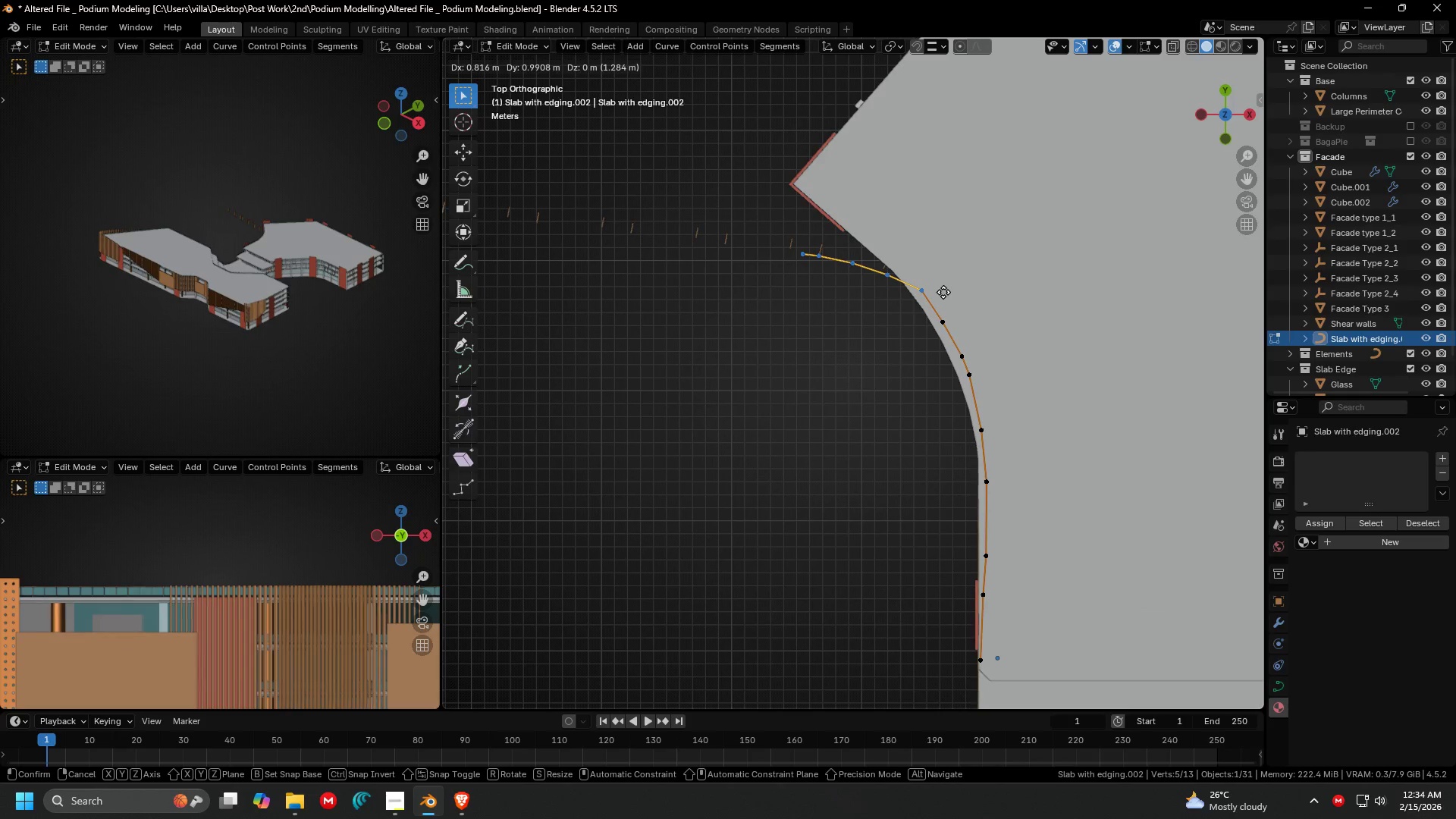 
left_click([942, 292])
 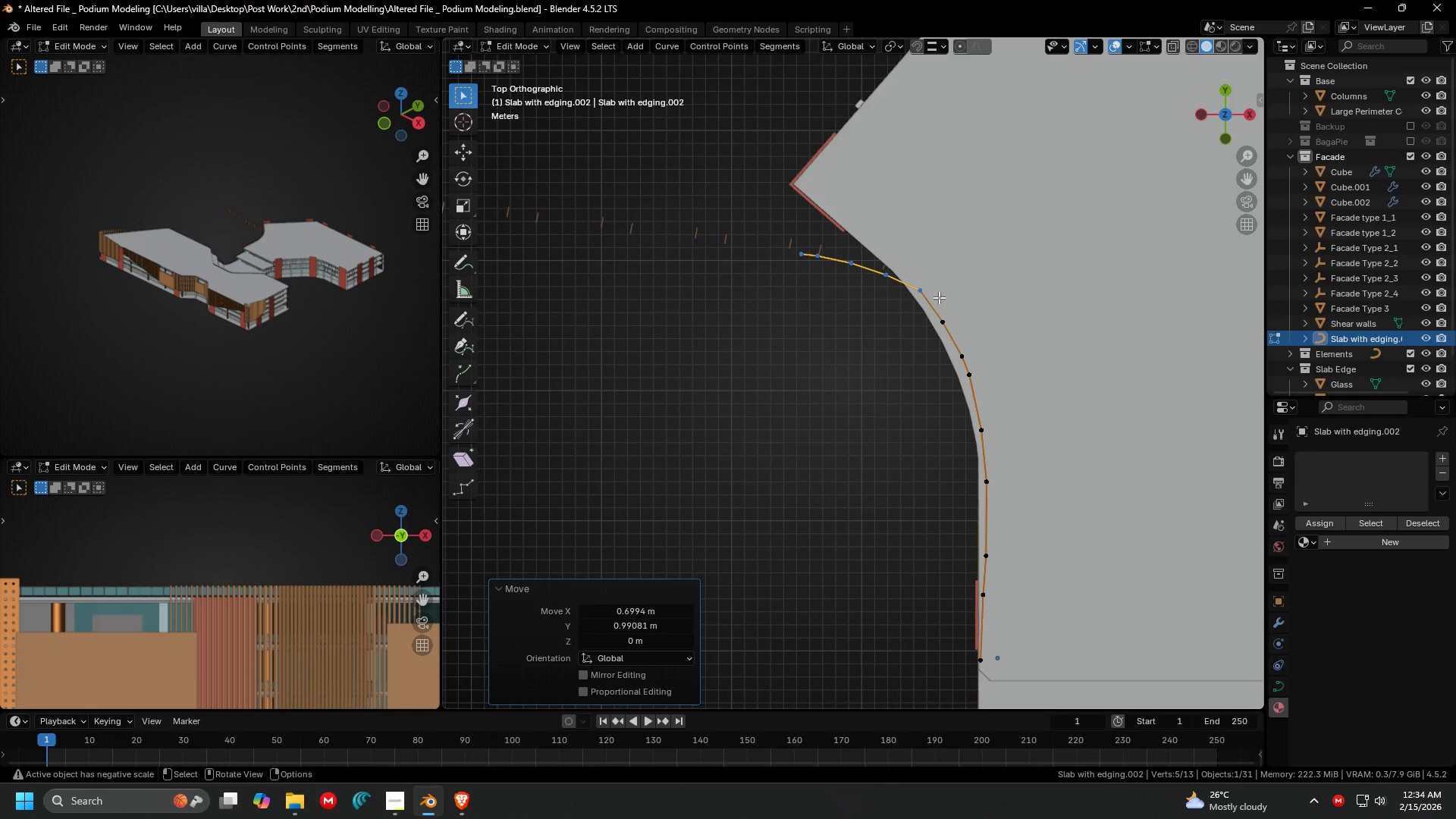 
hold_key(key=ControlLeft, duration=0.61)
left_click_drag(start_coordinate=[939, 304], to_coordinate=[916, 275])
 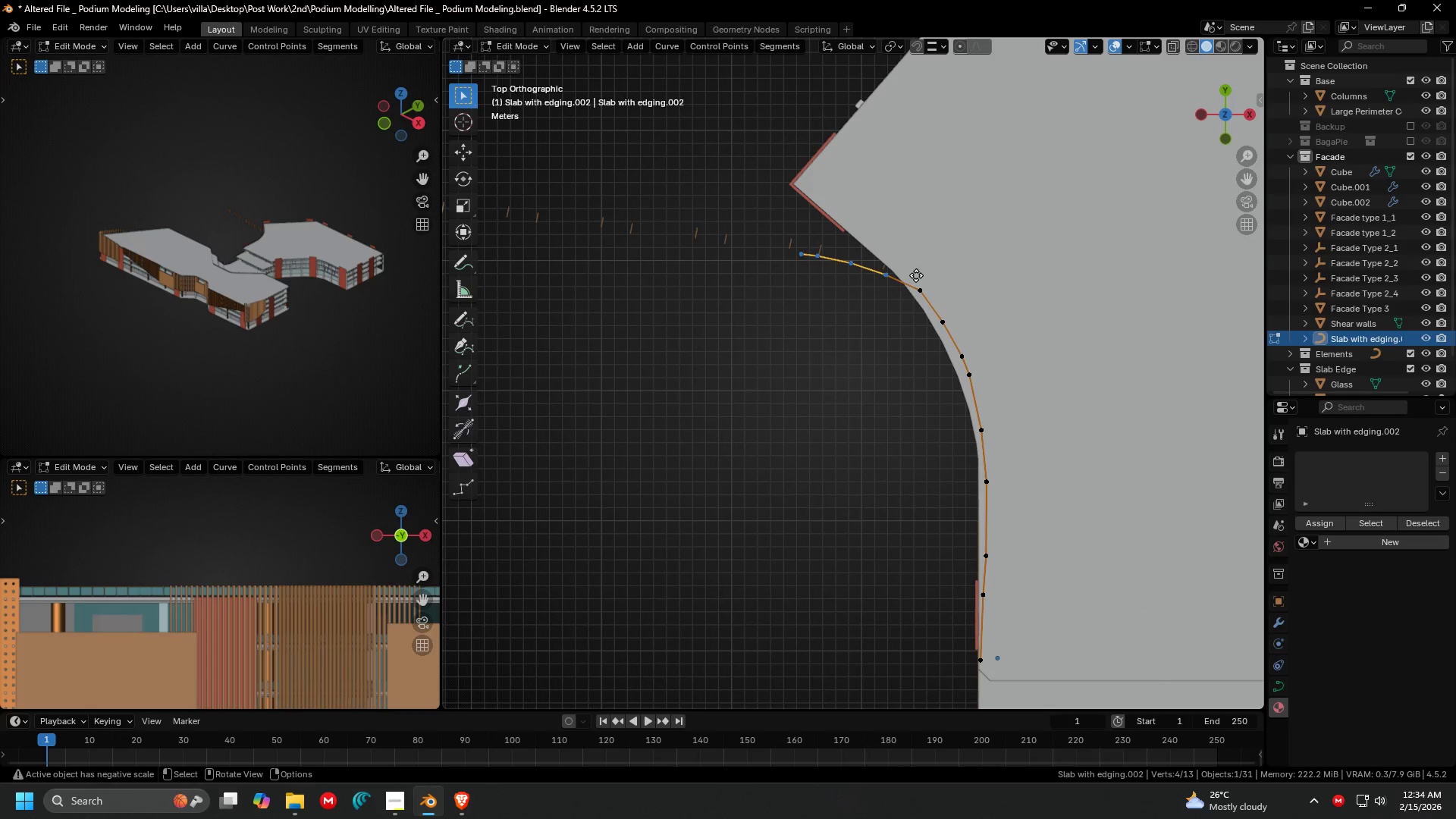 
key(G)
 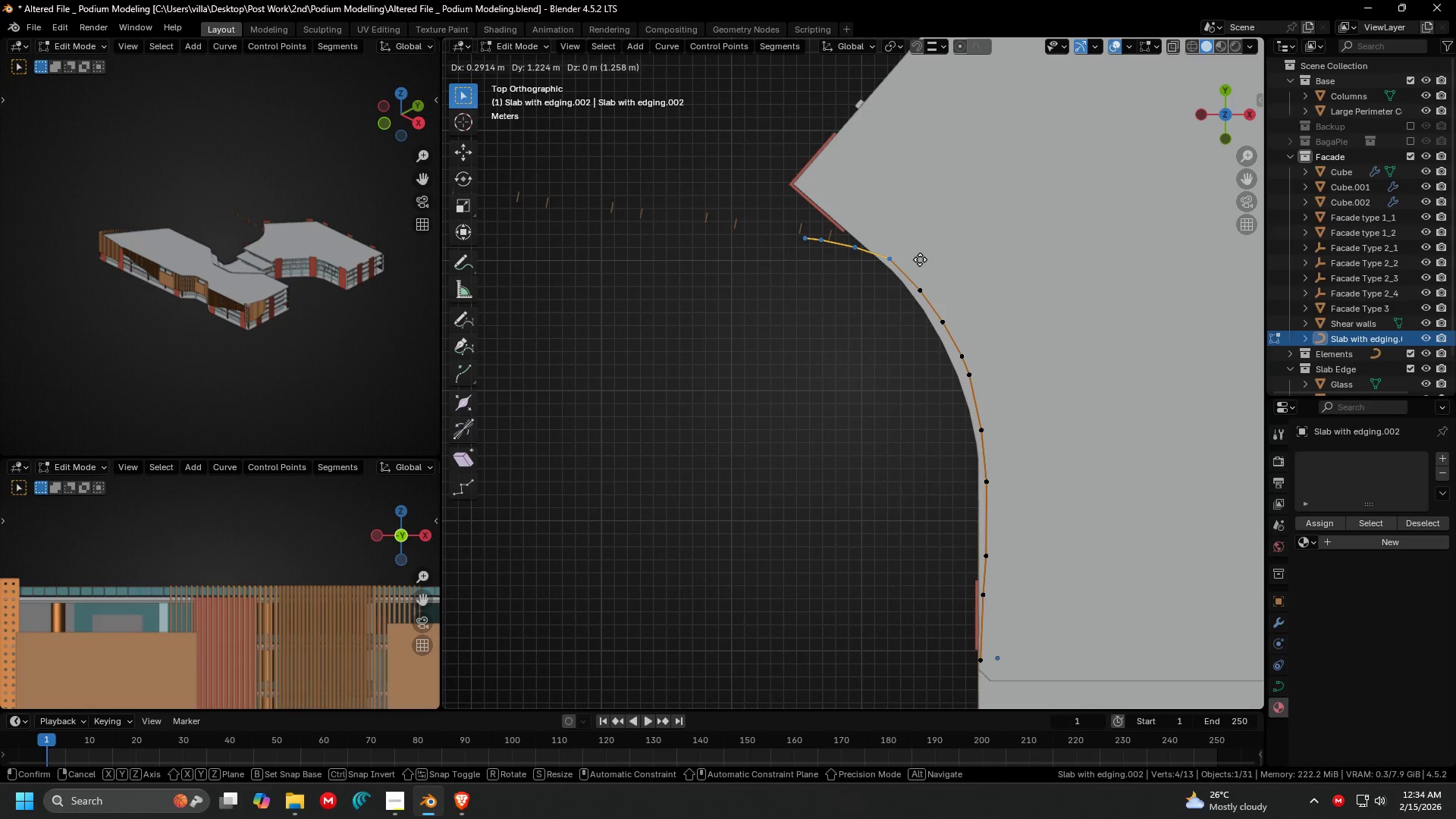 
left_click([921, 257])
 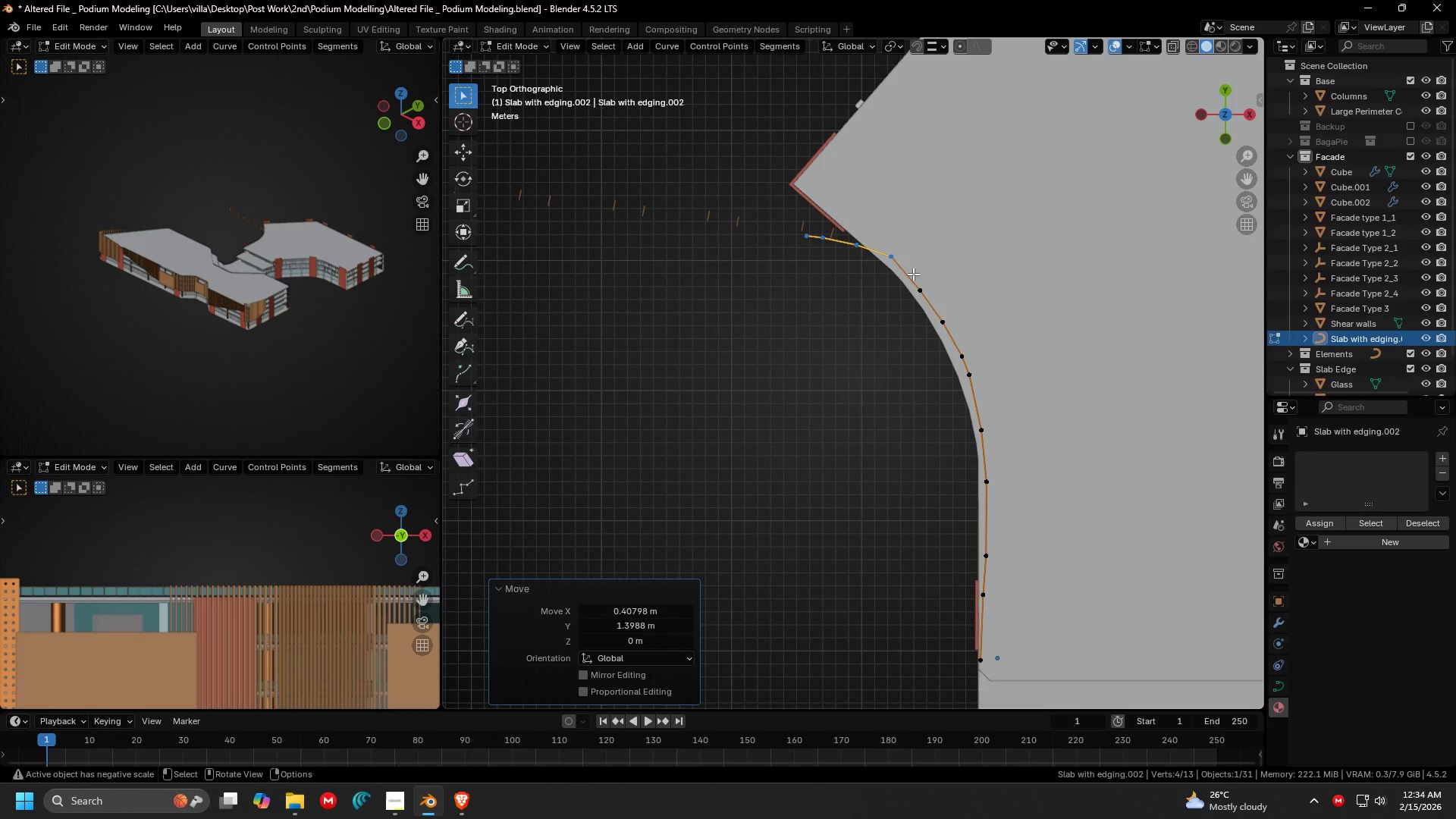 
hold_key(key=ControlLeft, duration=0.38)
left_click_drag(start_coordinate=[907, 283], to_coordinate=[880, 234])
 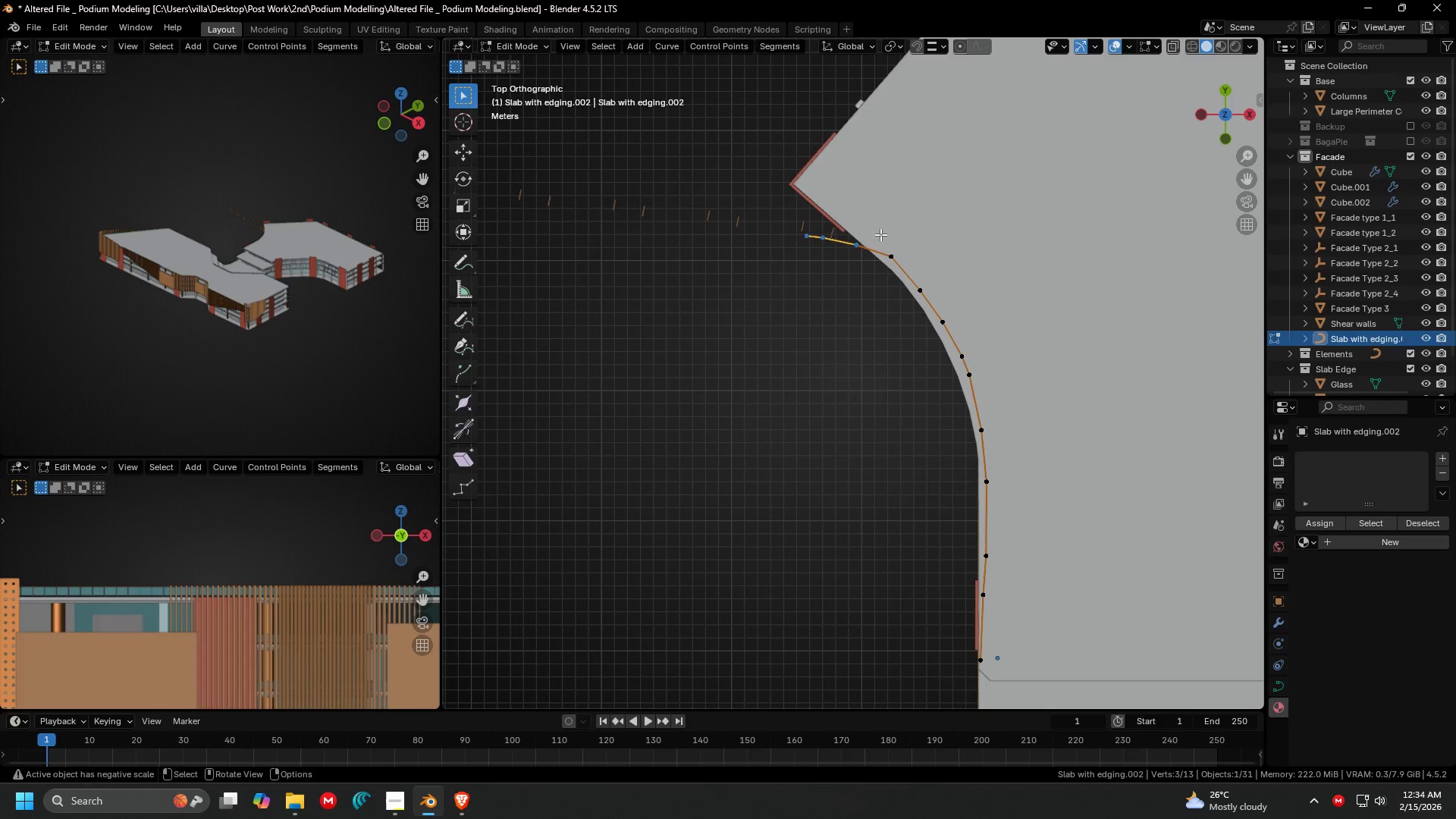 
key(G)
 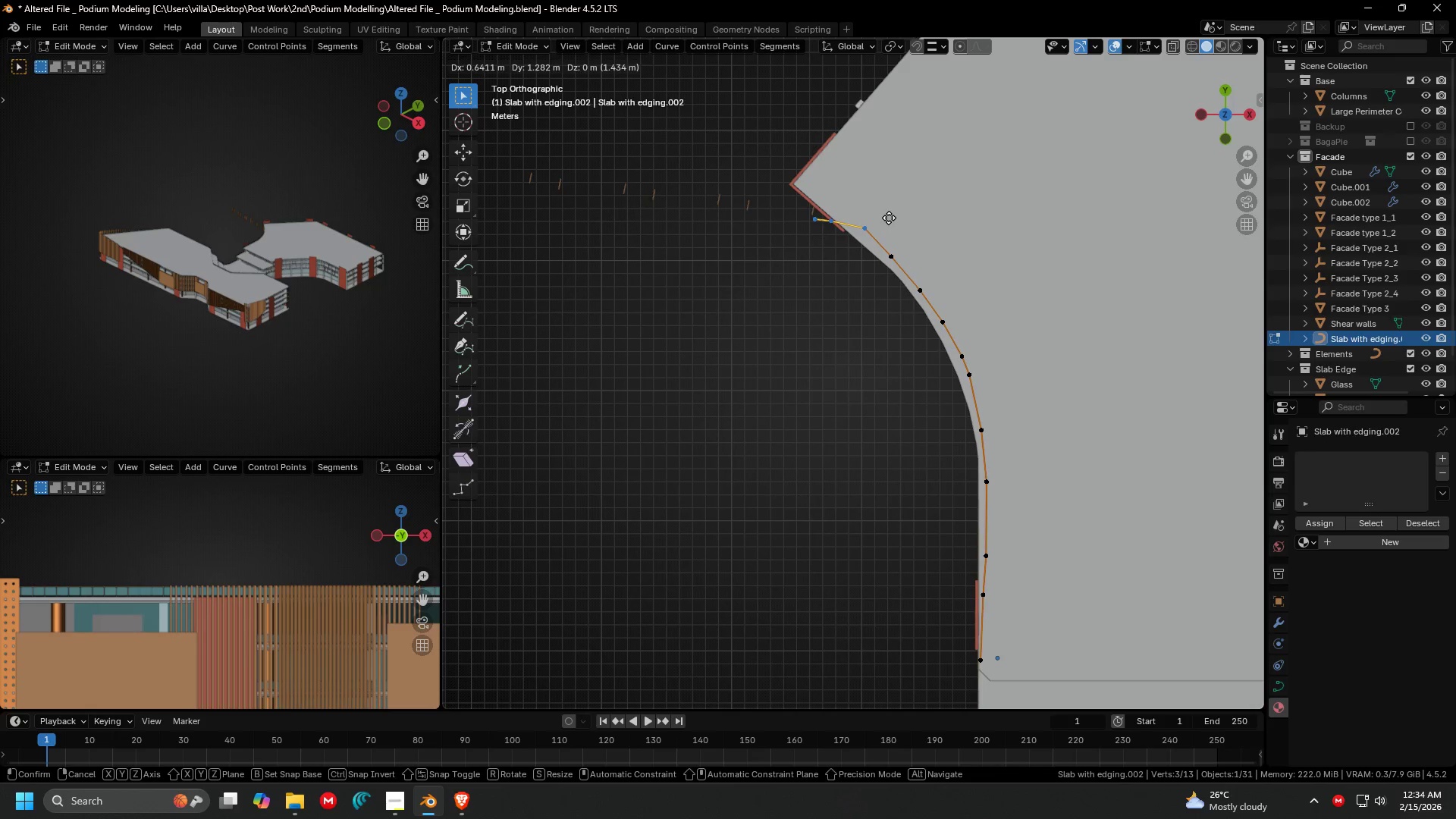 
left_click([889, 218])
 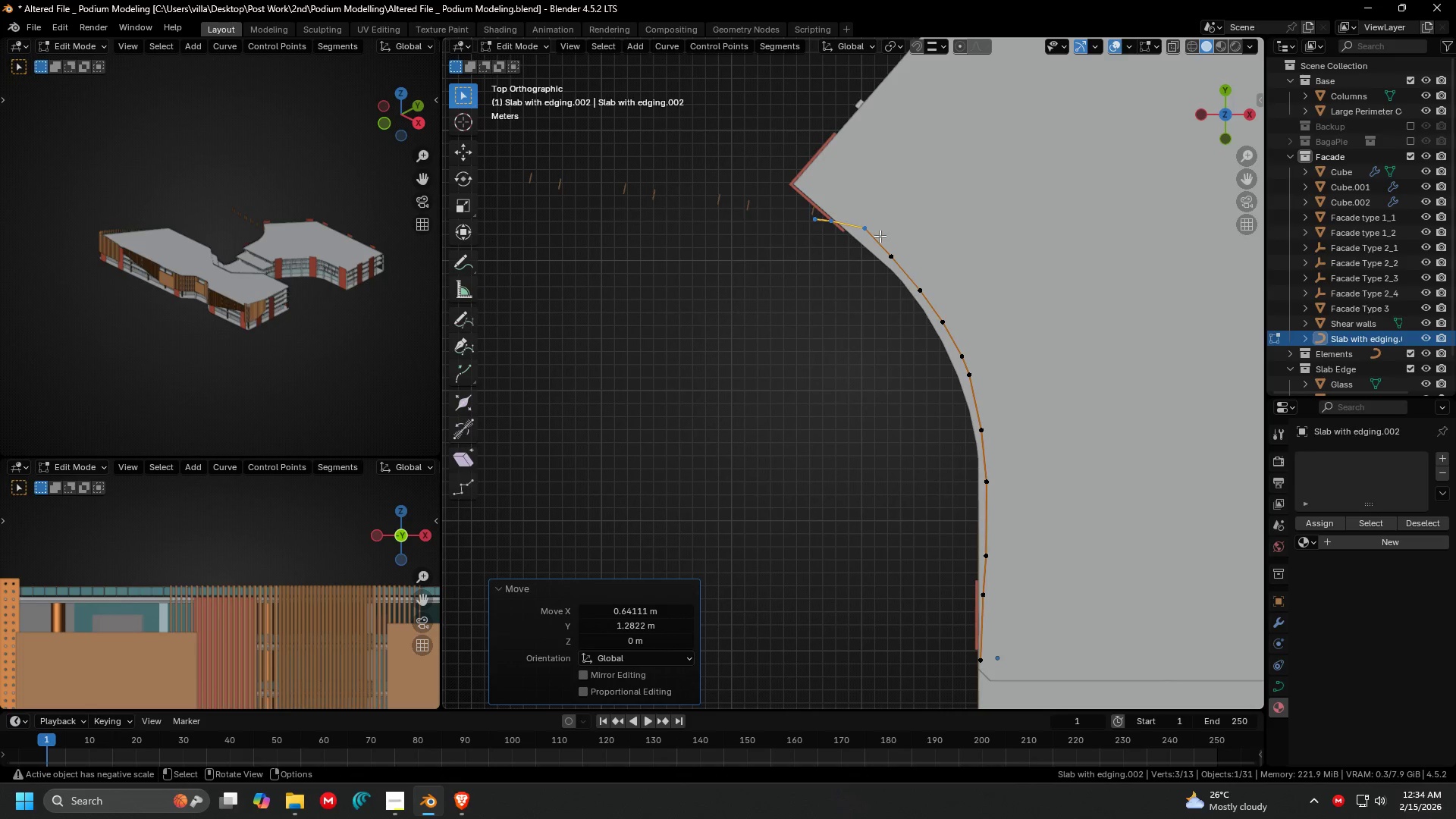 
hold_key(key=ControlLeft, duration=0.36)
left_click_drag(start_coordinate=[880, 243], to_coordinate=[848, 213])
 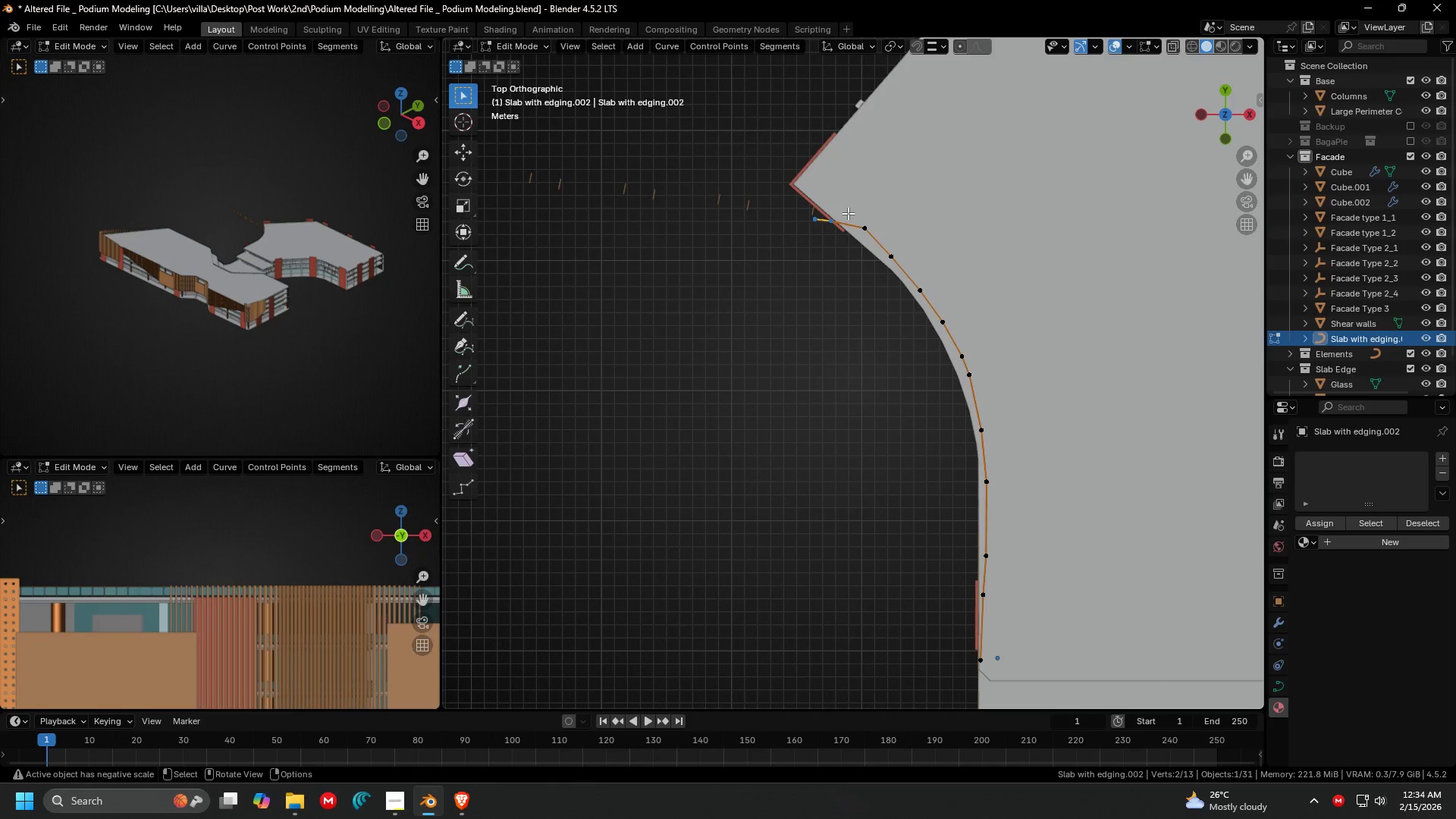 
key(G)
 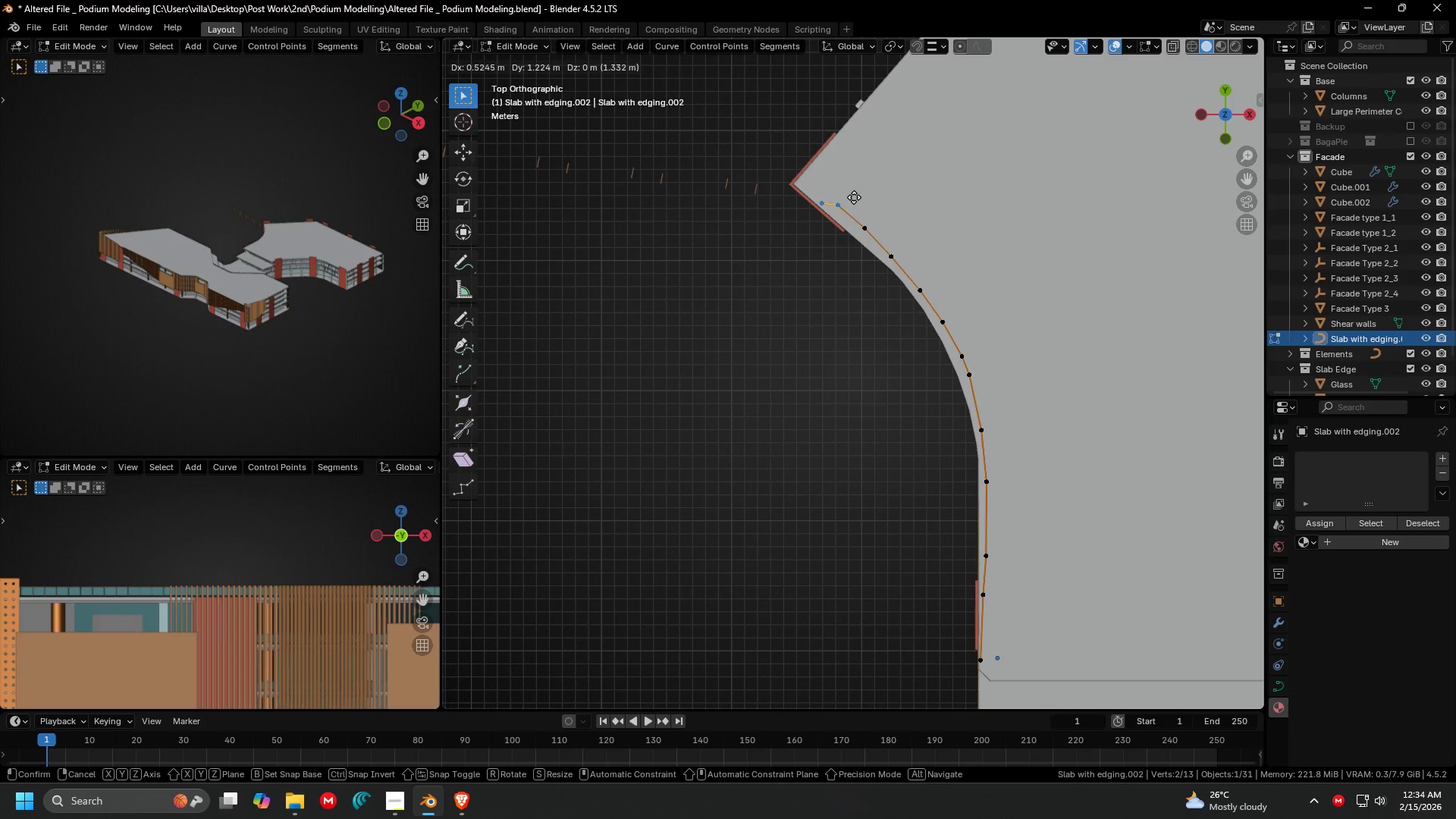 
left_click([852, 198])
 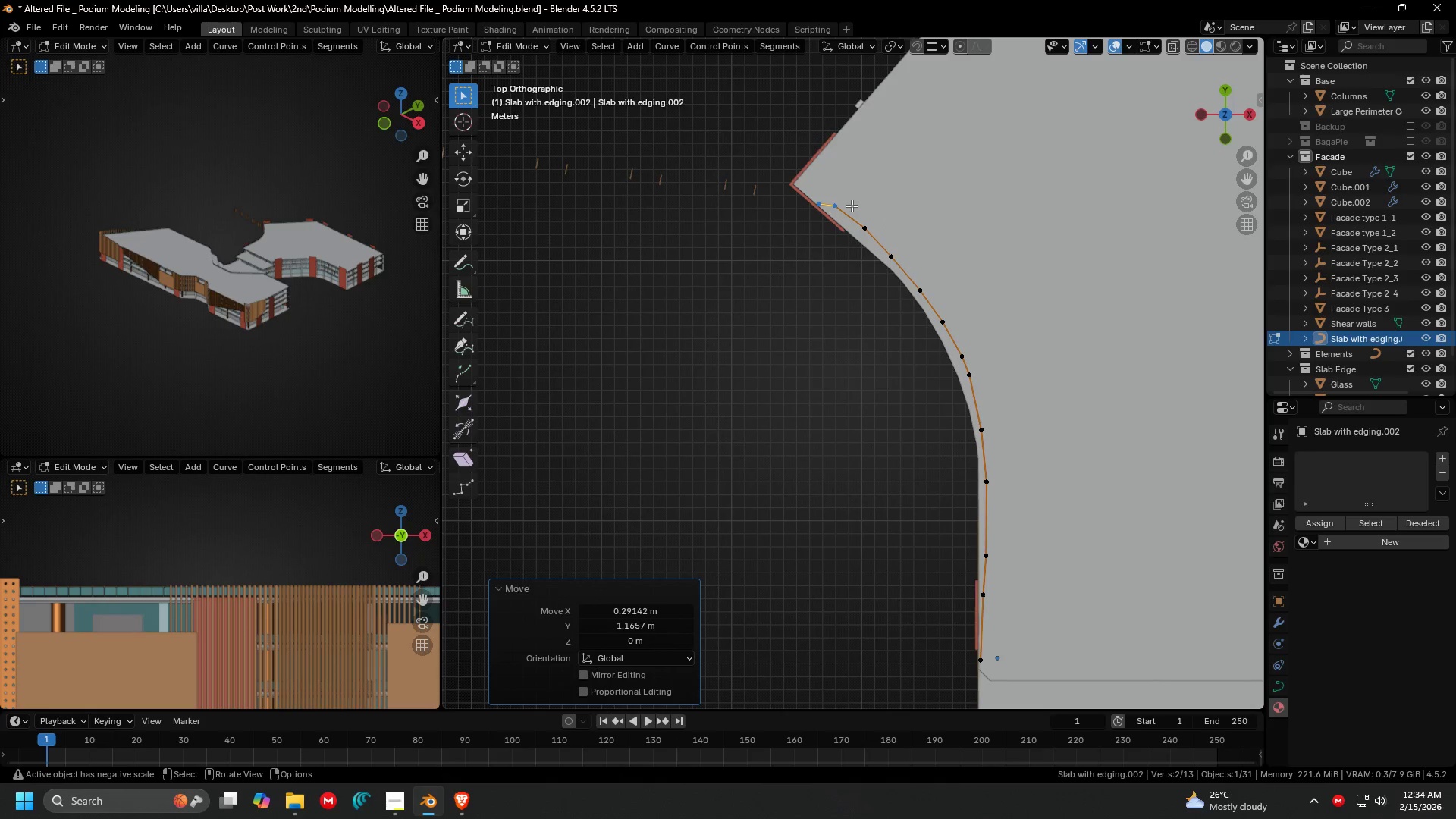 
left_click_drag(start_coordinate=[852, 209], to_coordinate=[876, 238])
 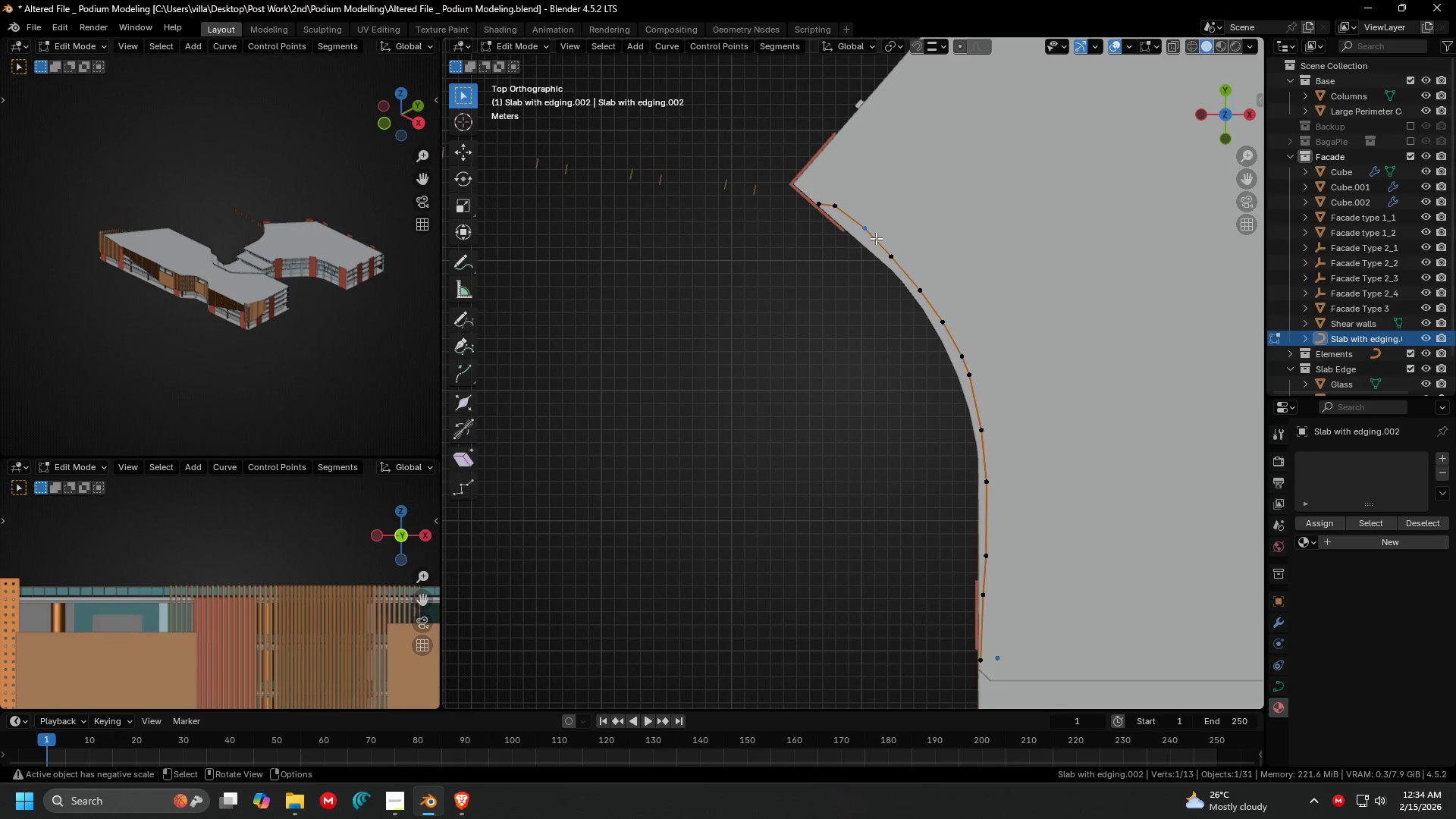 
key(G)
 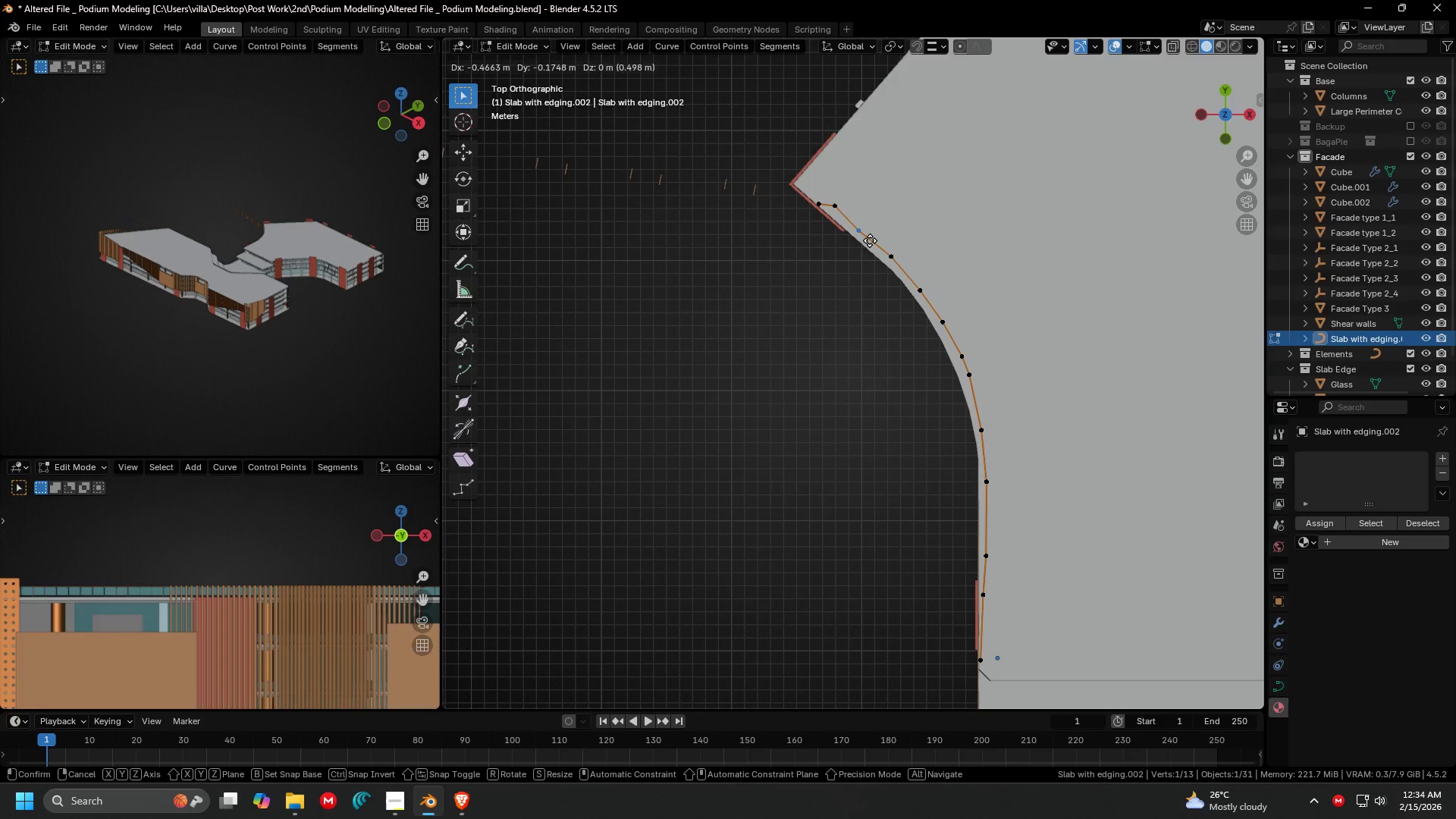 
left_click([870, 240])
 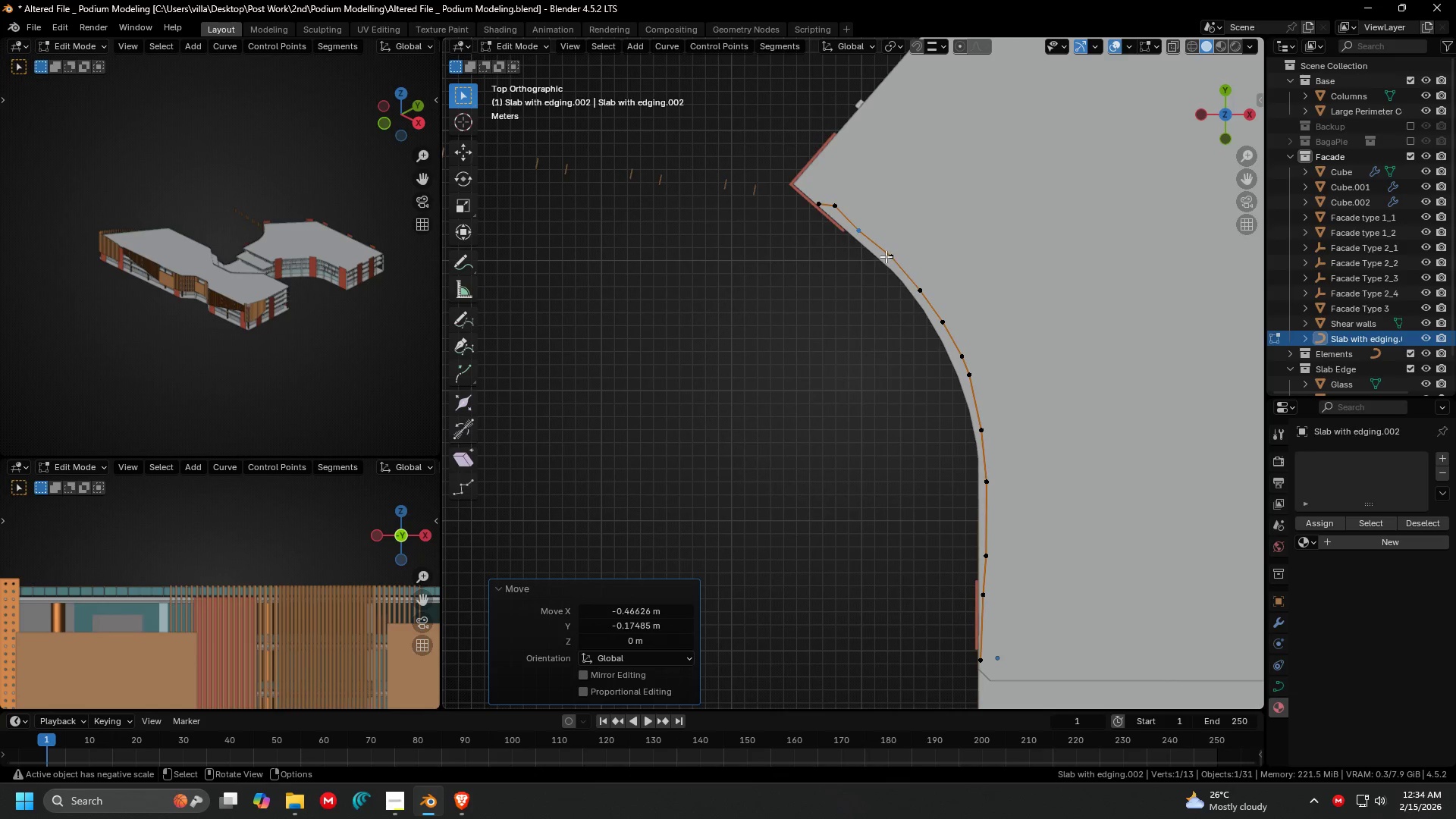 
double_click([887, 258])
 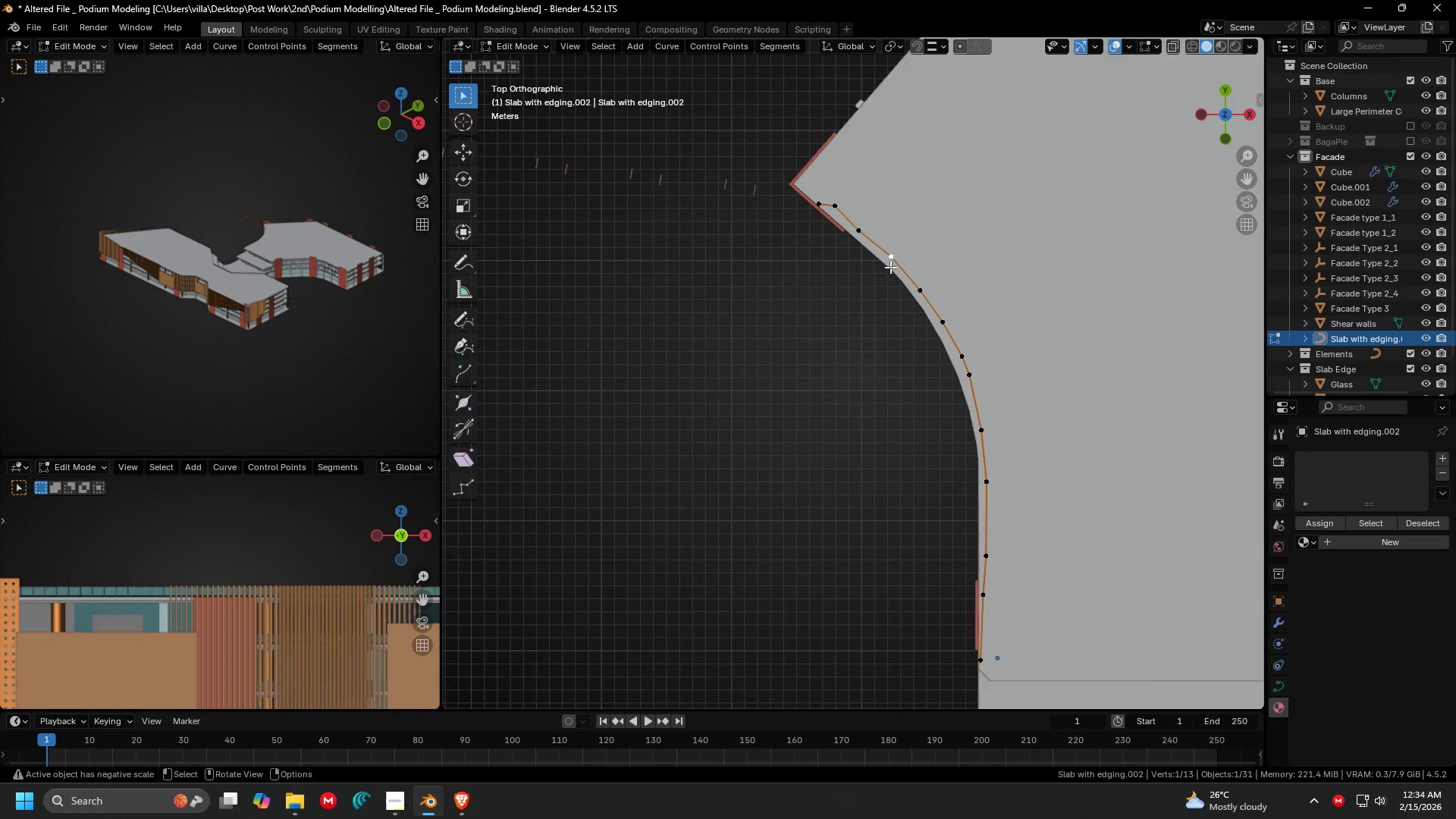 
key(G)
 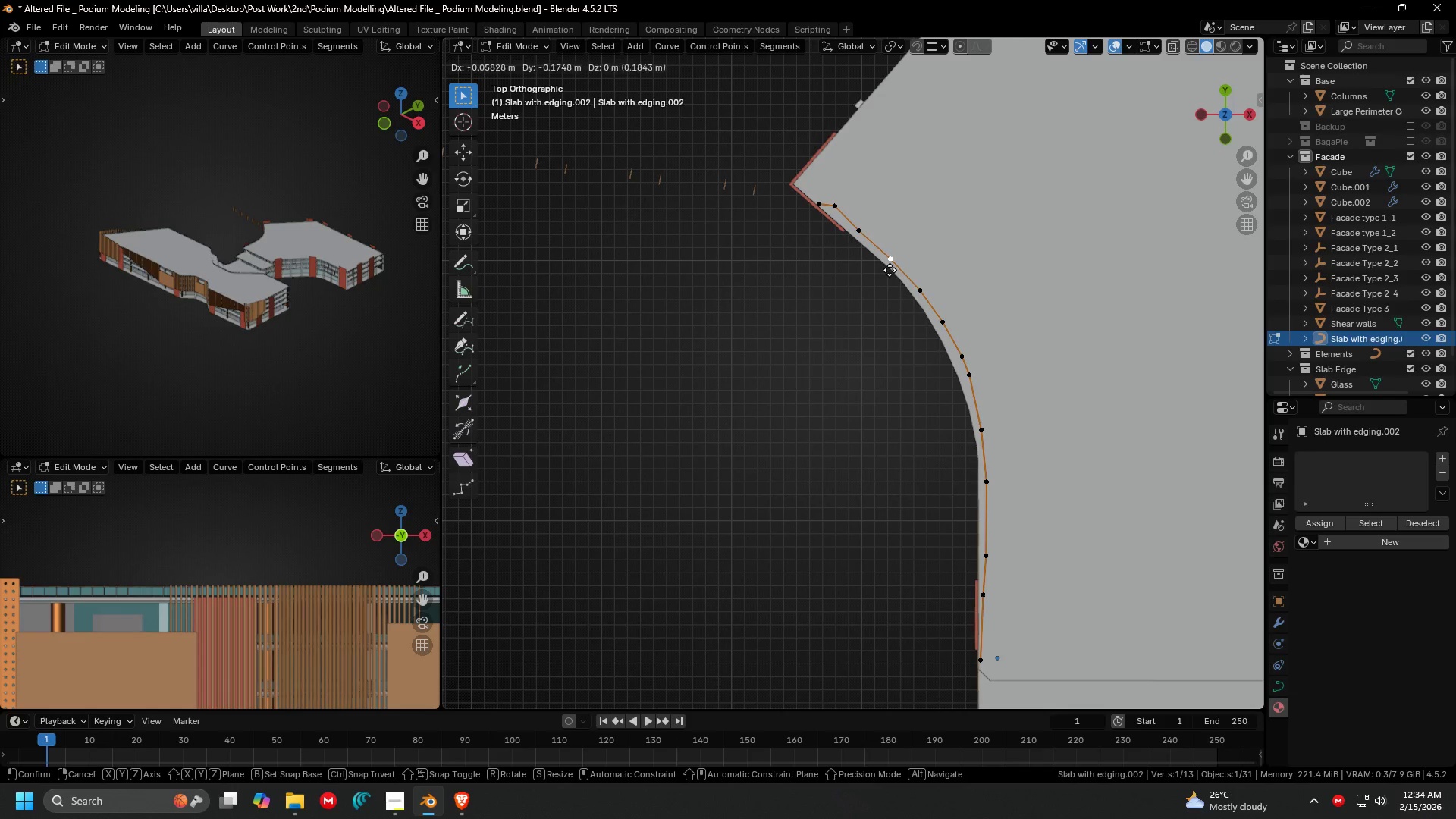 
left_click([890, 270])
 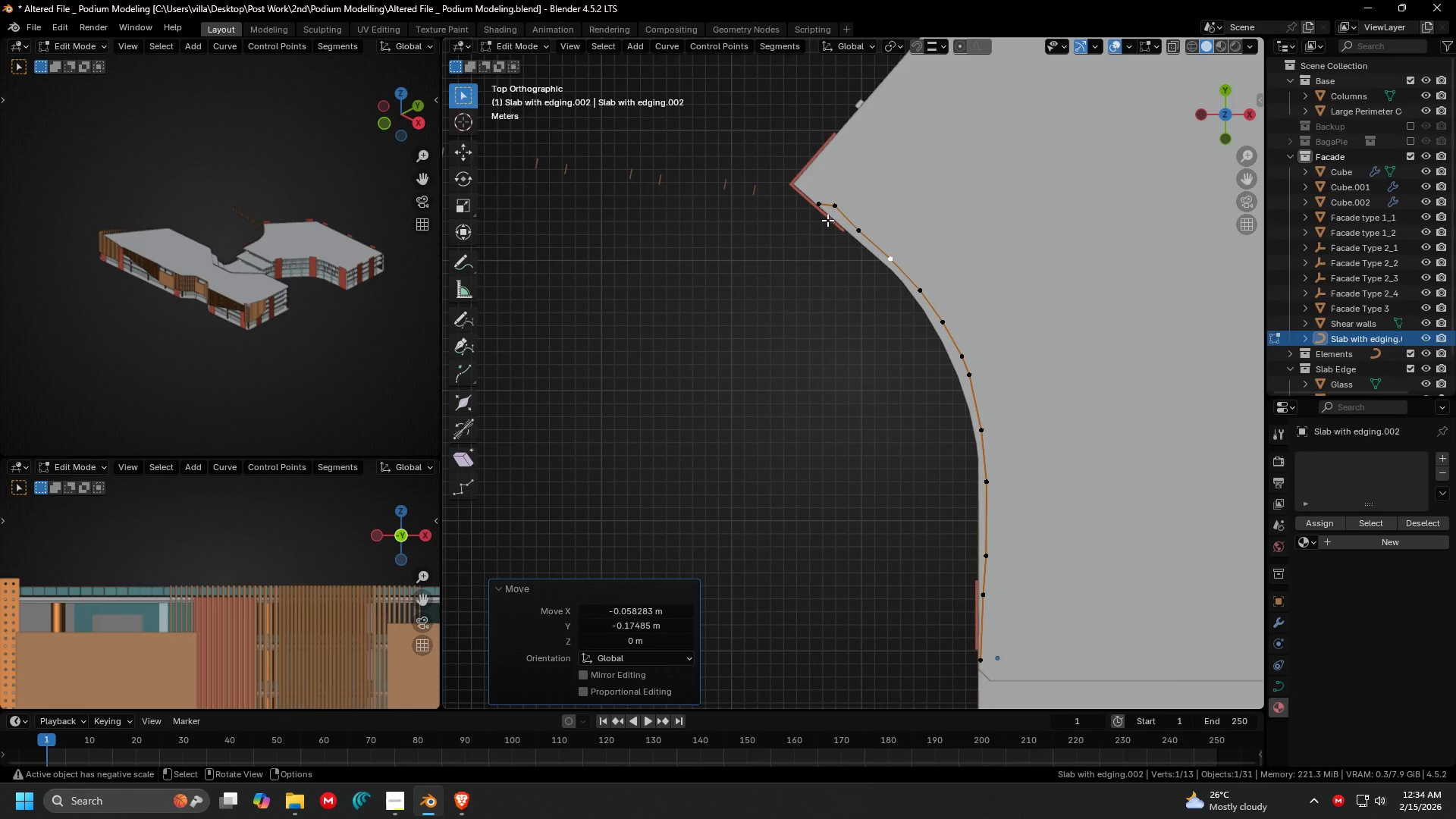 
left_click([833, 216])
 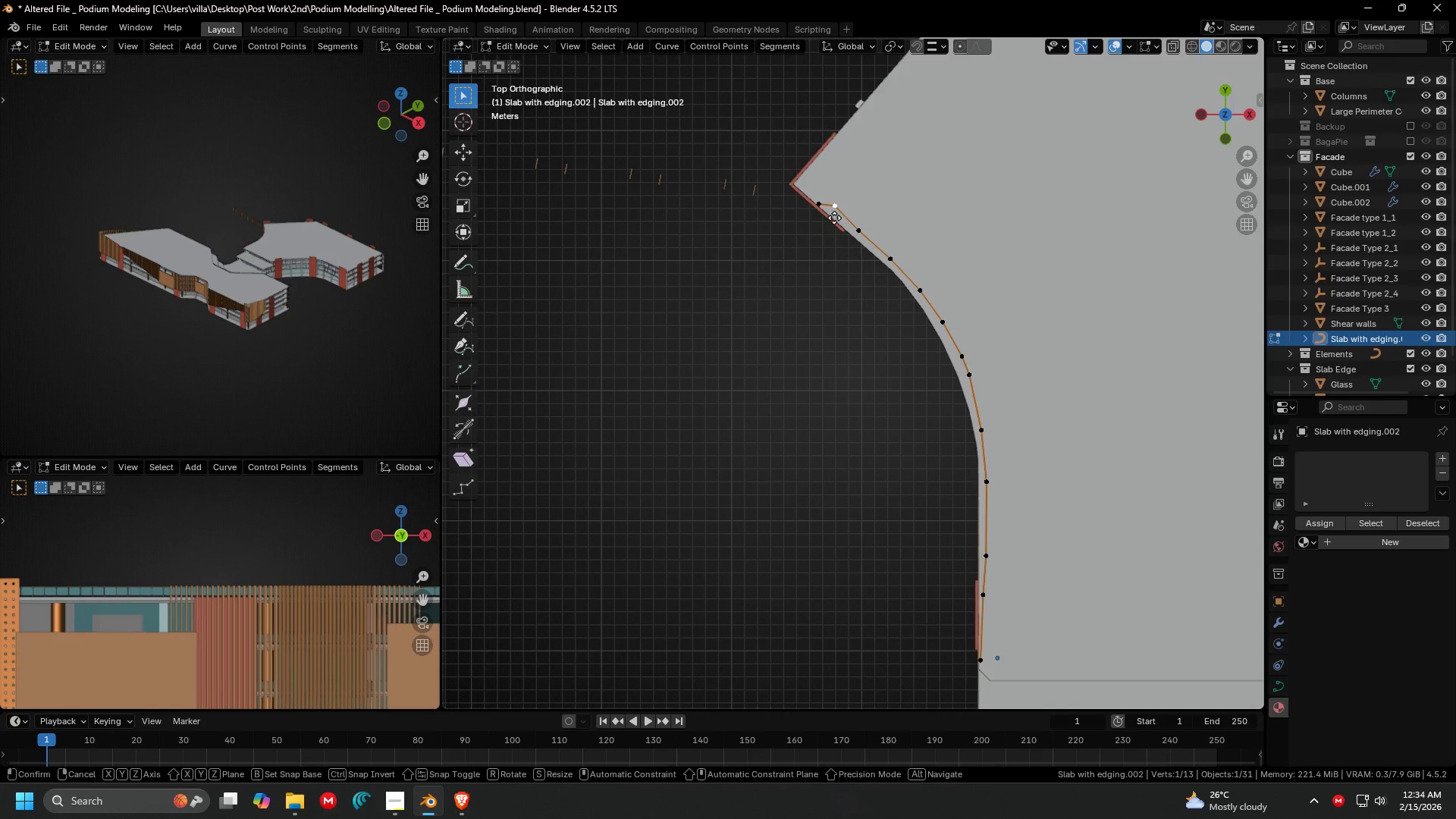 
key(G)
 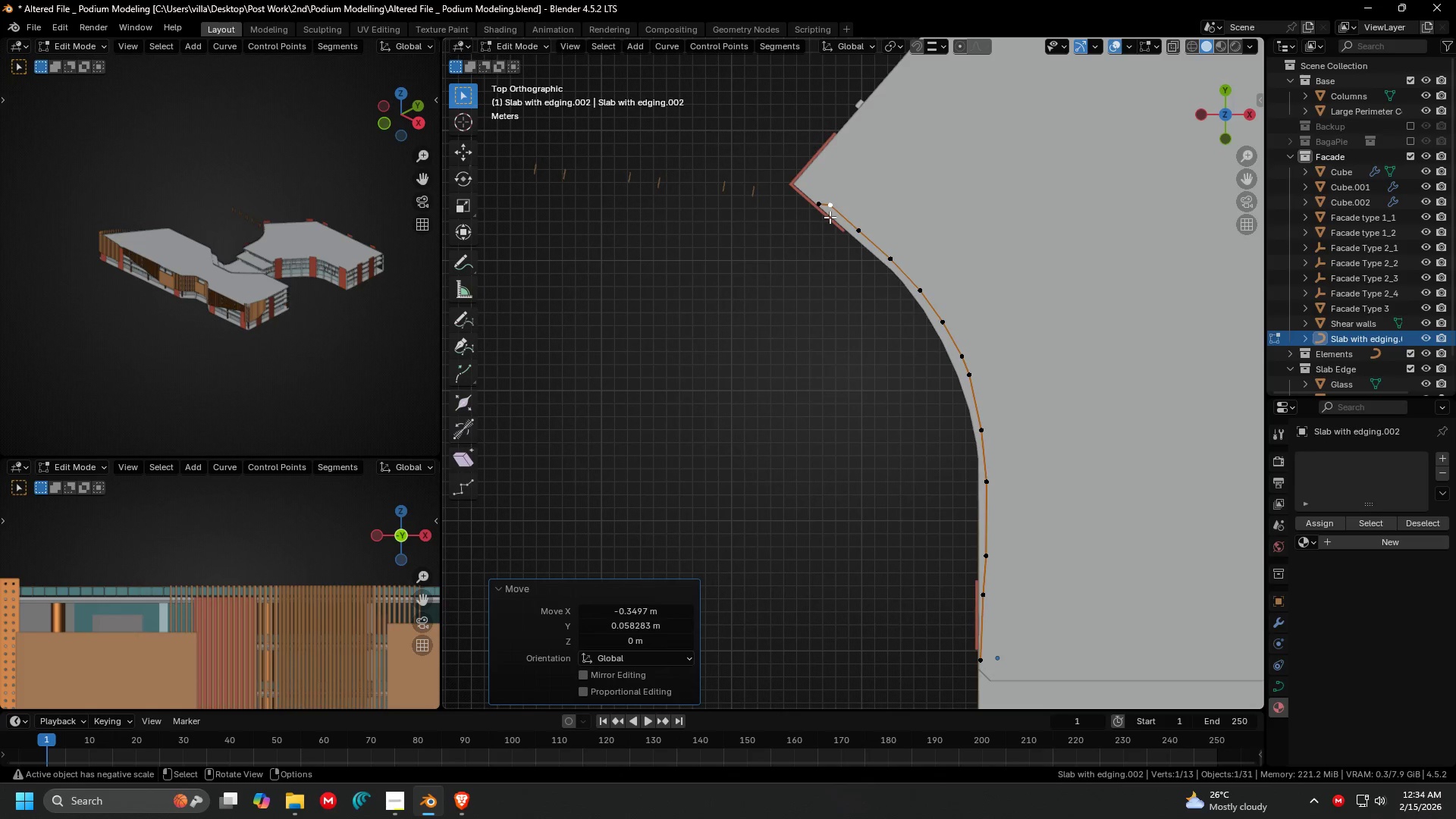 
double_click([818, 206])
 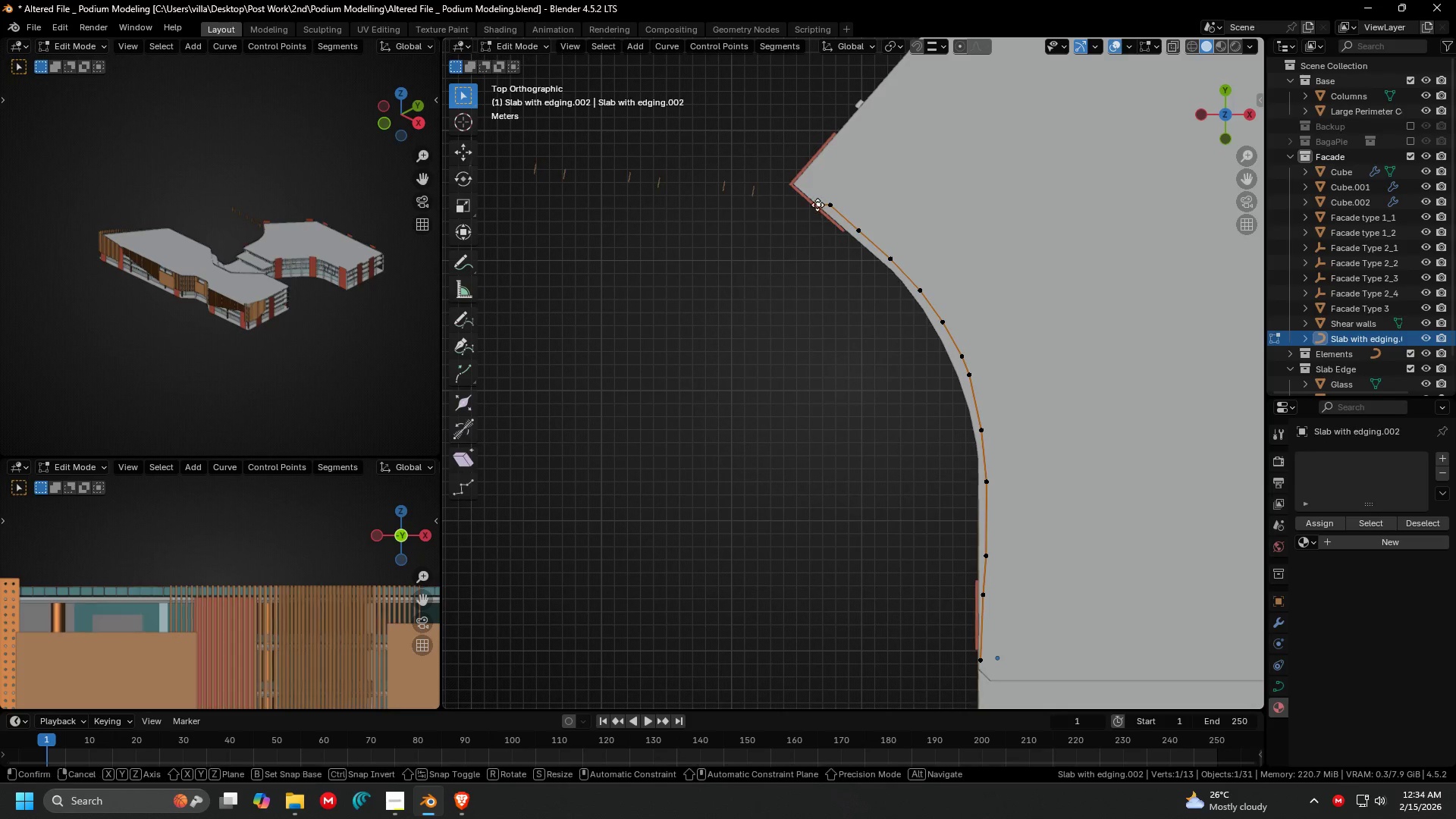 
key(G)
 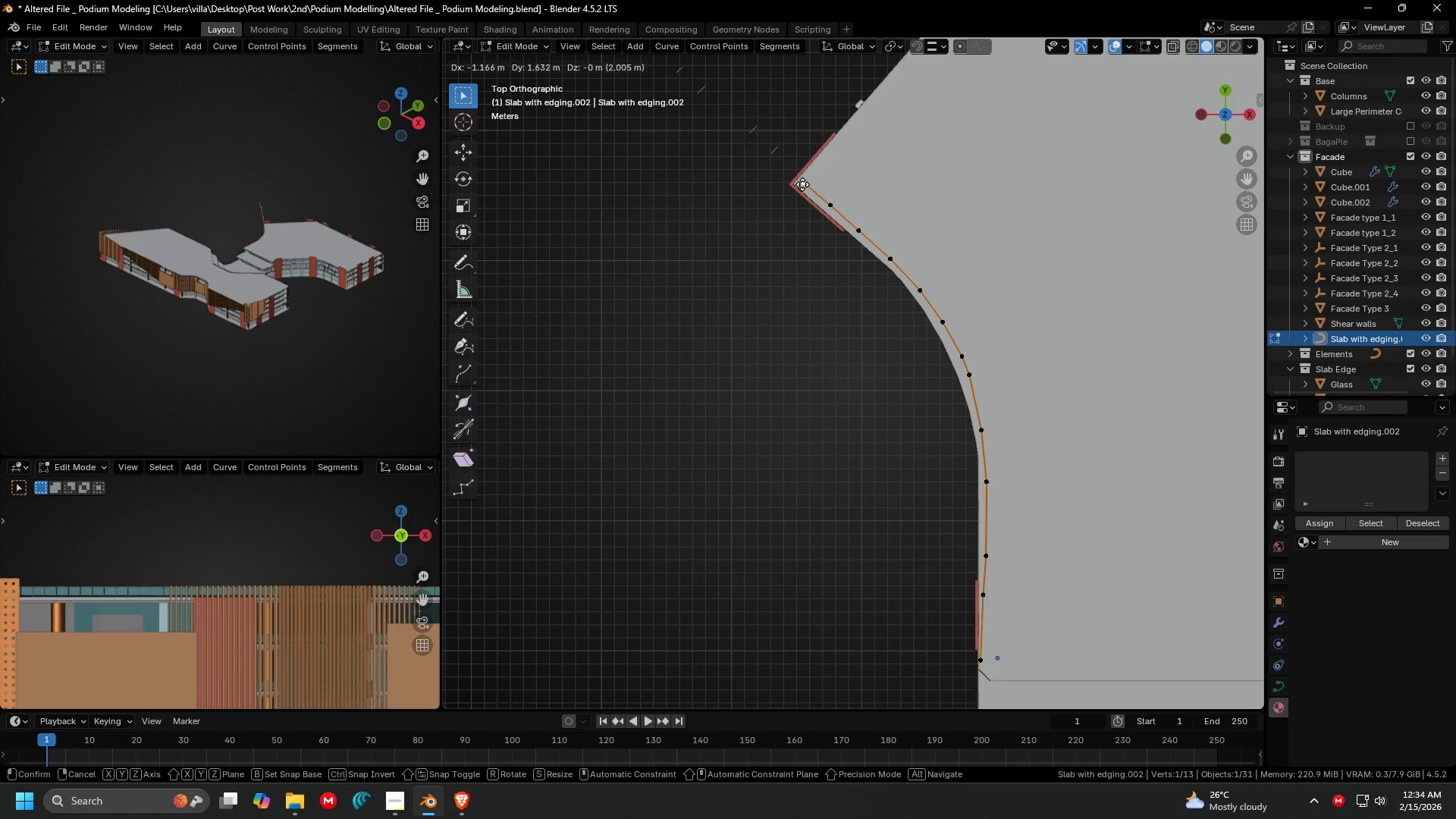 
left_click([802, 184])
 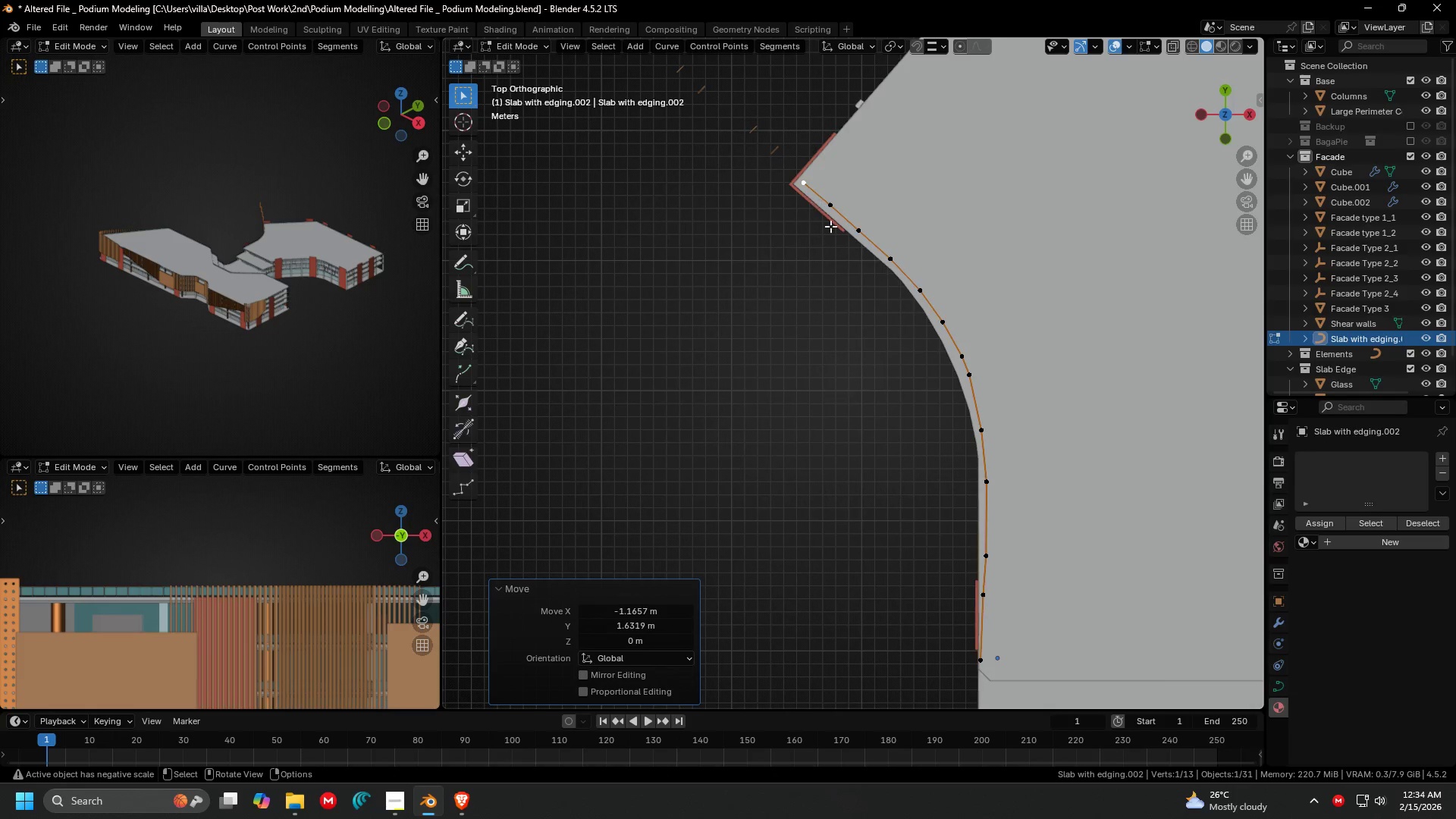 
scroll: coordinate [858, 306], scroll_direction: down, amount: 5.0
 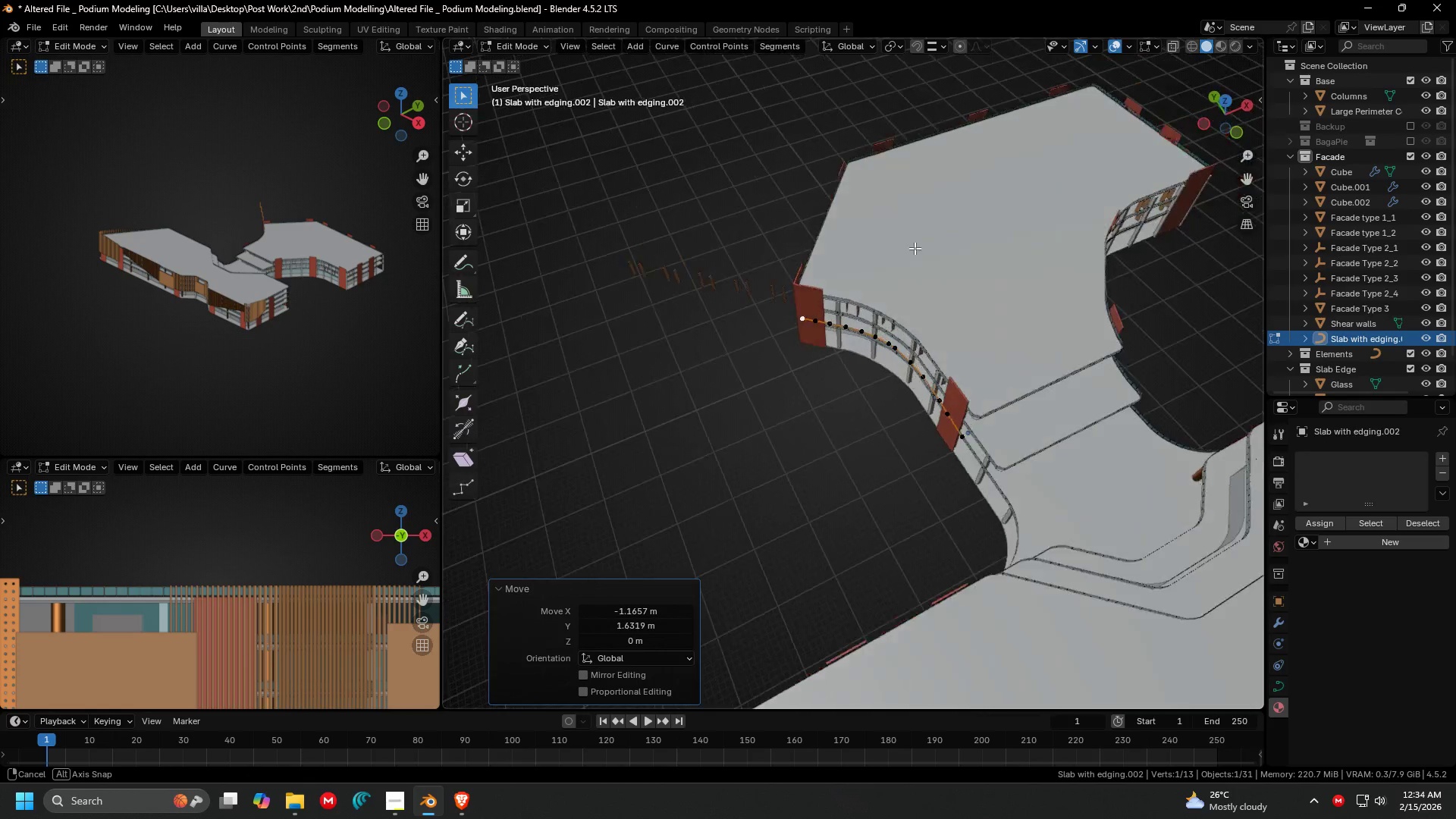 
scroll: coordinate [926, 216], scroll_direction: up, amount: 5.0
 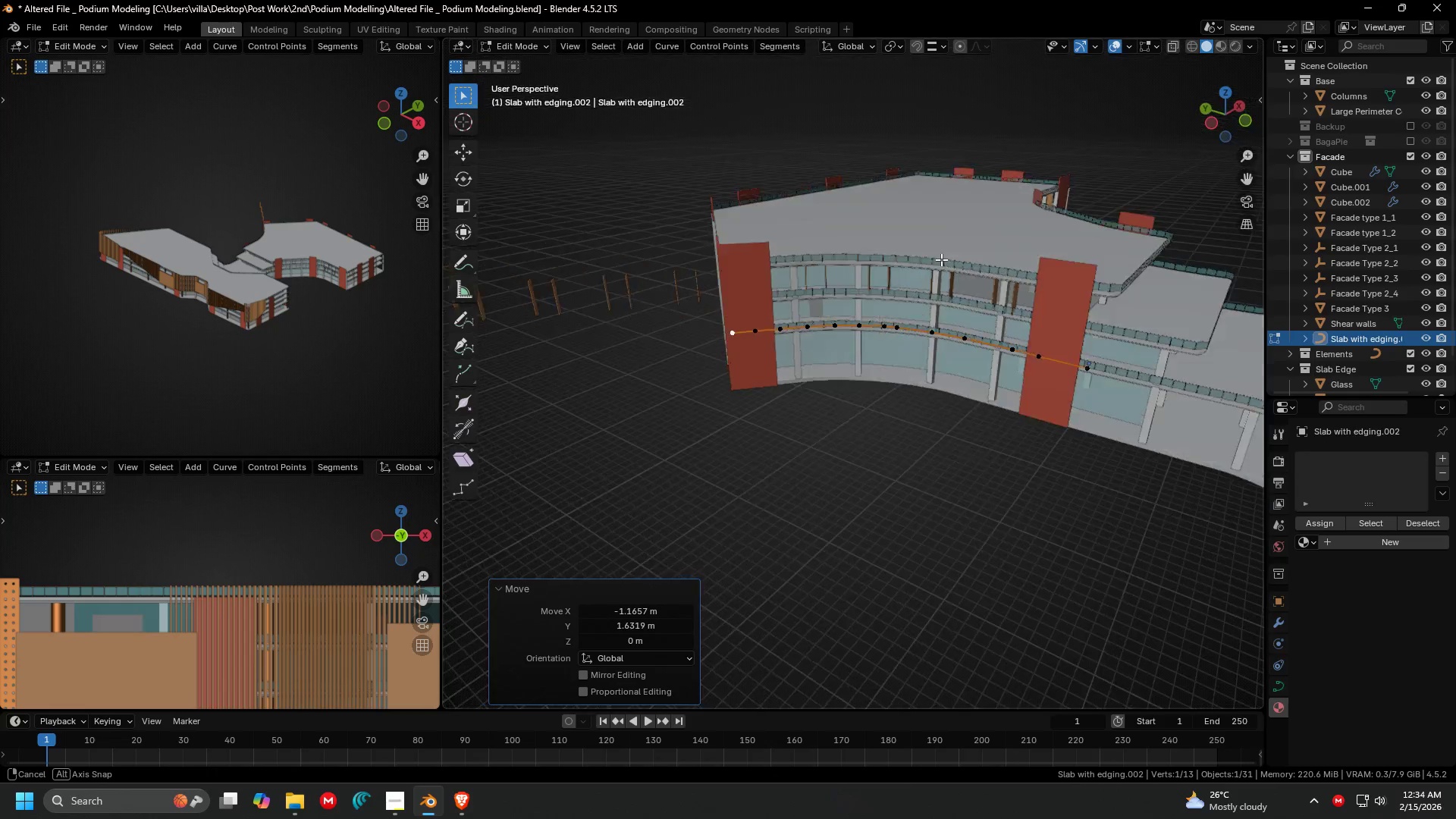 
key(Shift+ShiftLeft)
 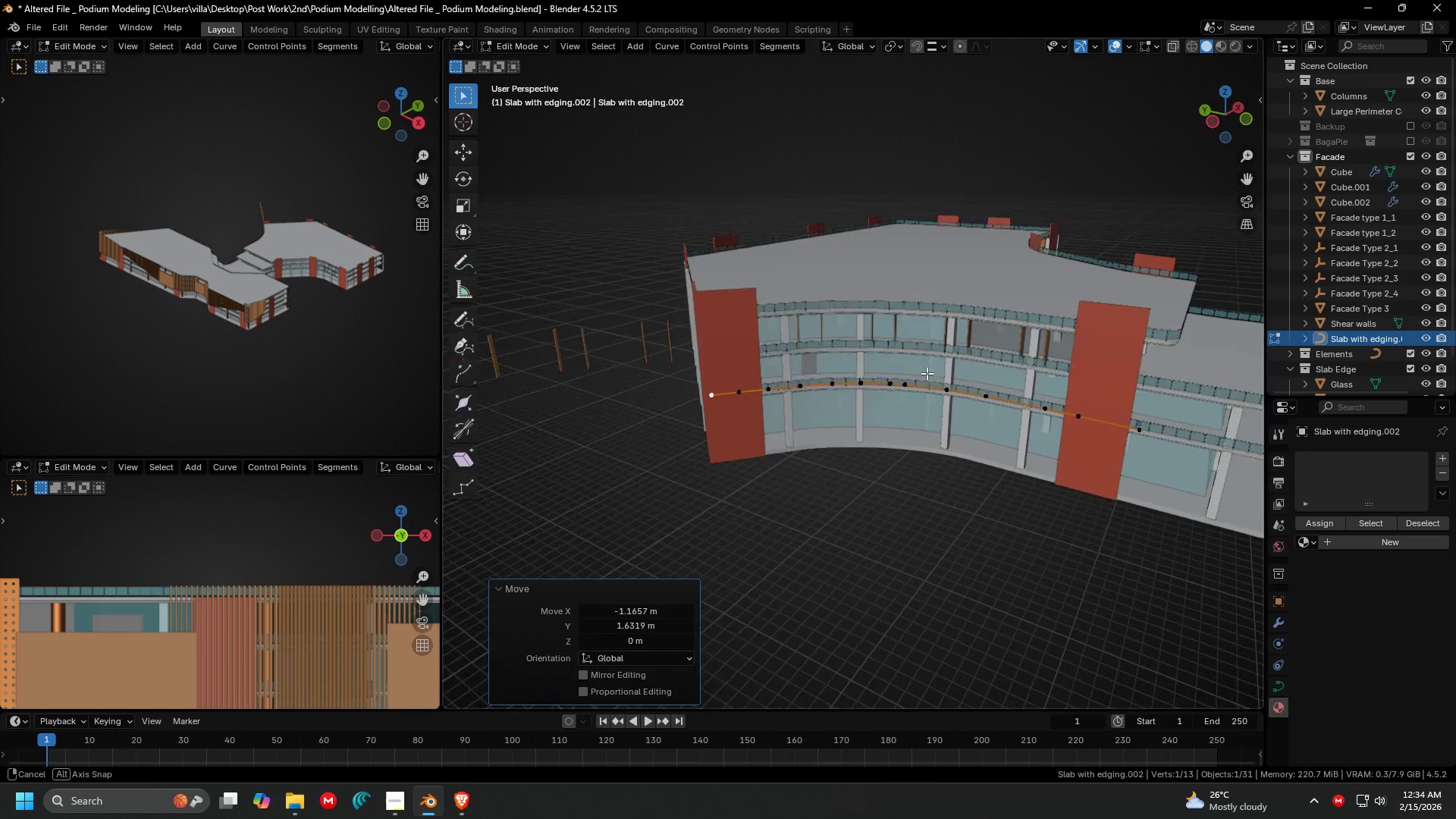 
scroll: coordinate [925, 373], scroll_direction: up, amount: 4.0
 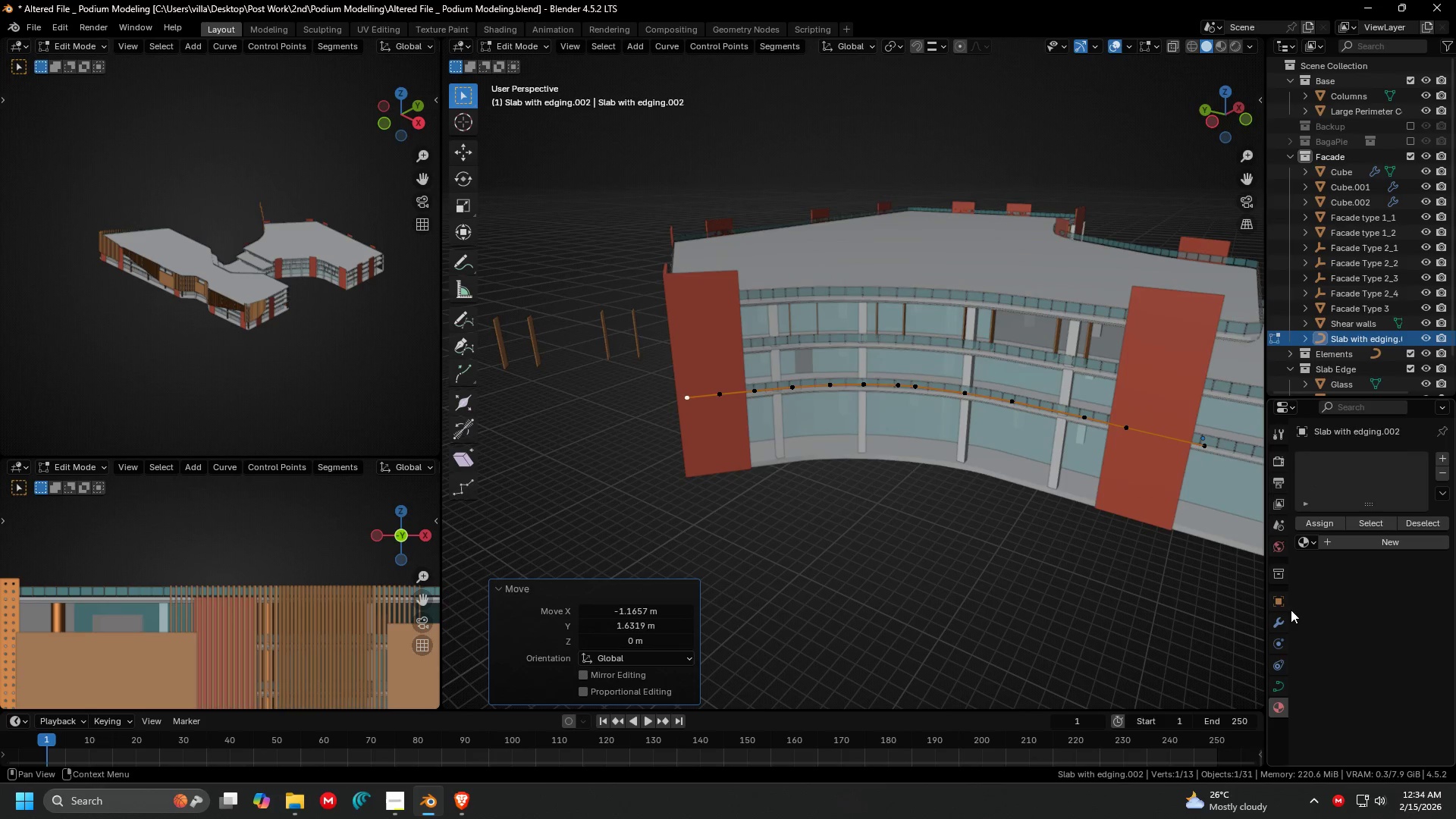 
left_click([1280, 619])
 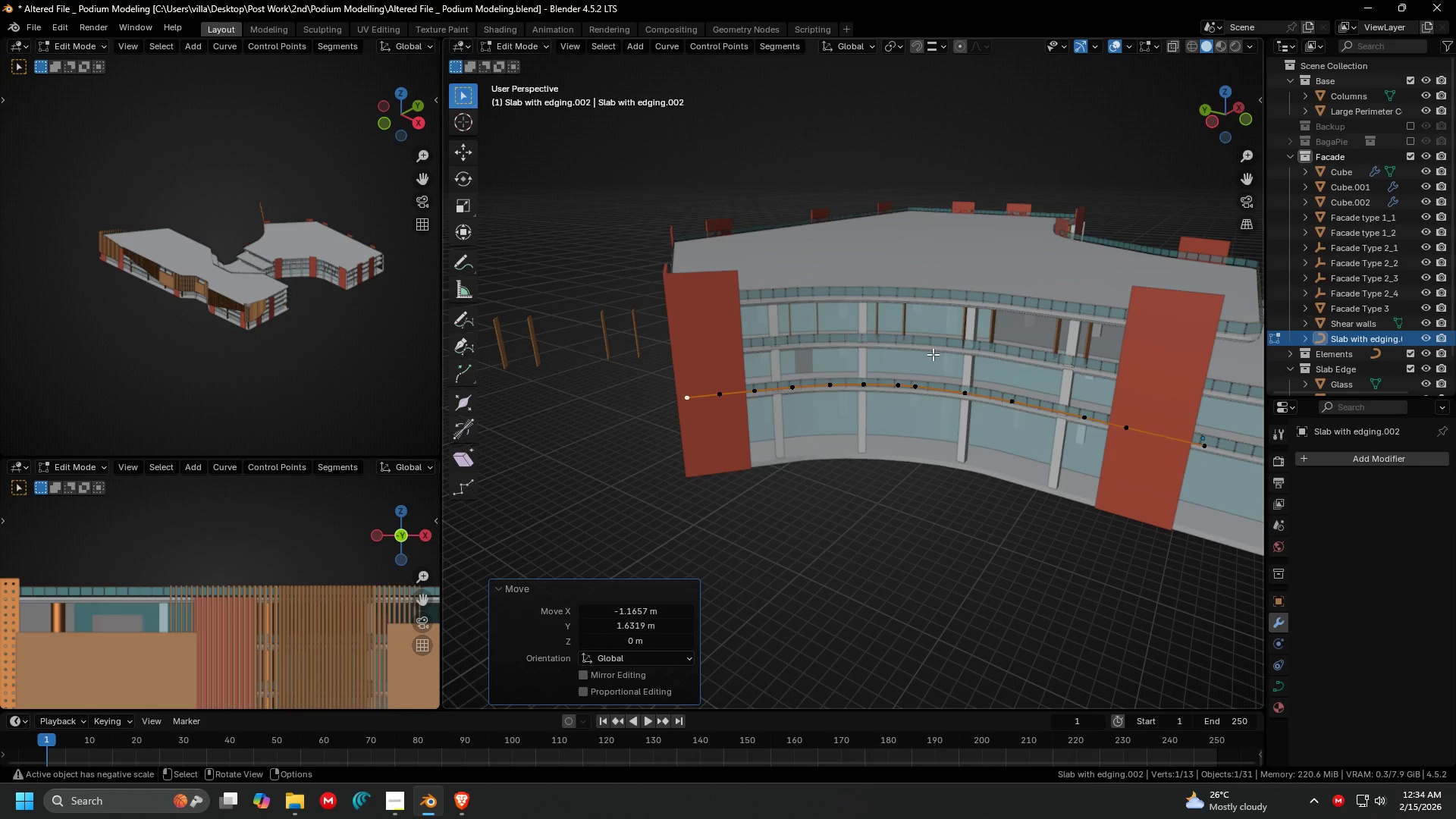 
left_click([906, 325])
 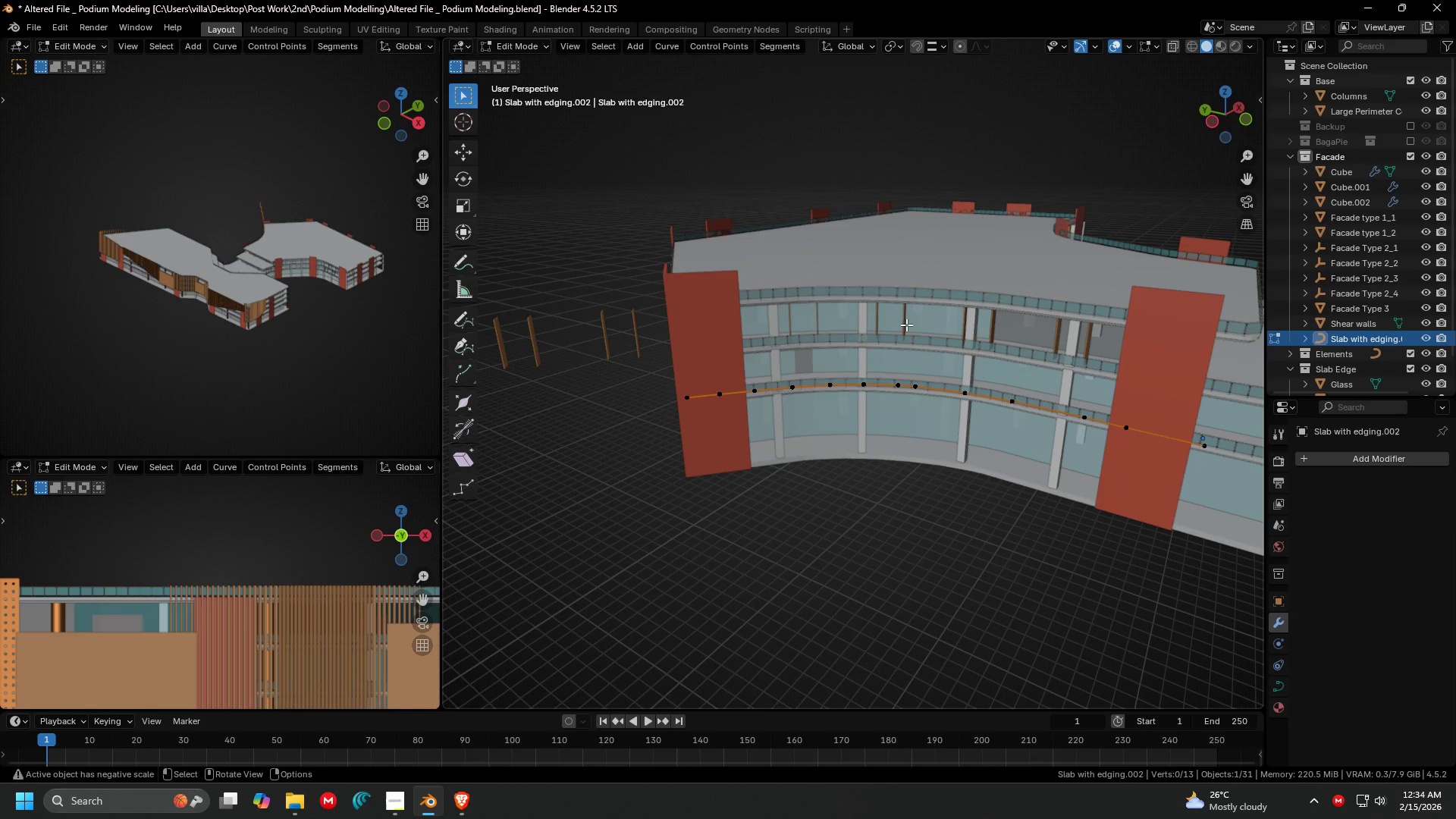 
key(Tab)
 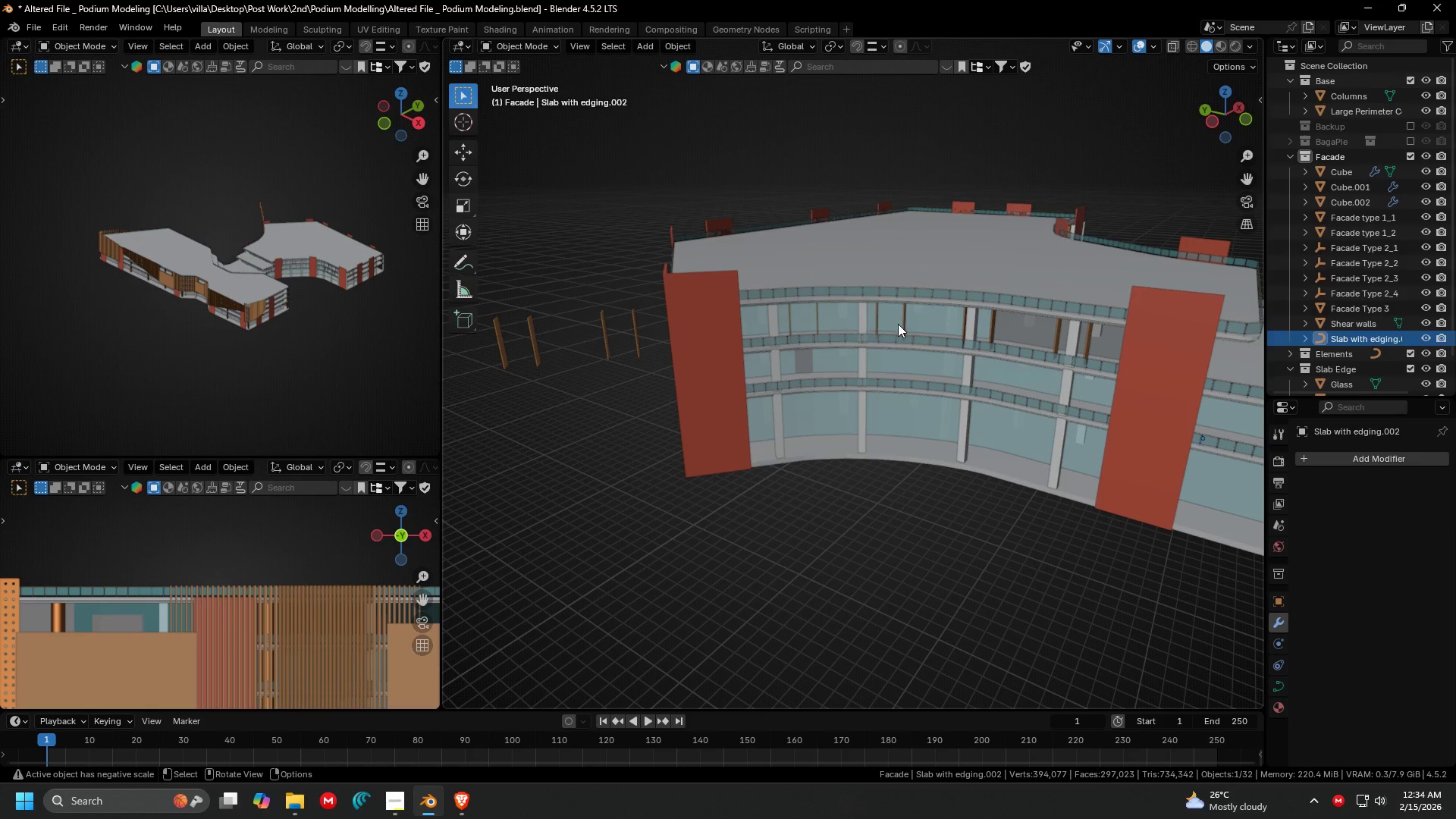 
left_click([901, 323])
 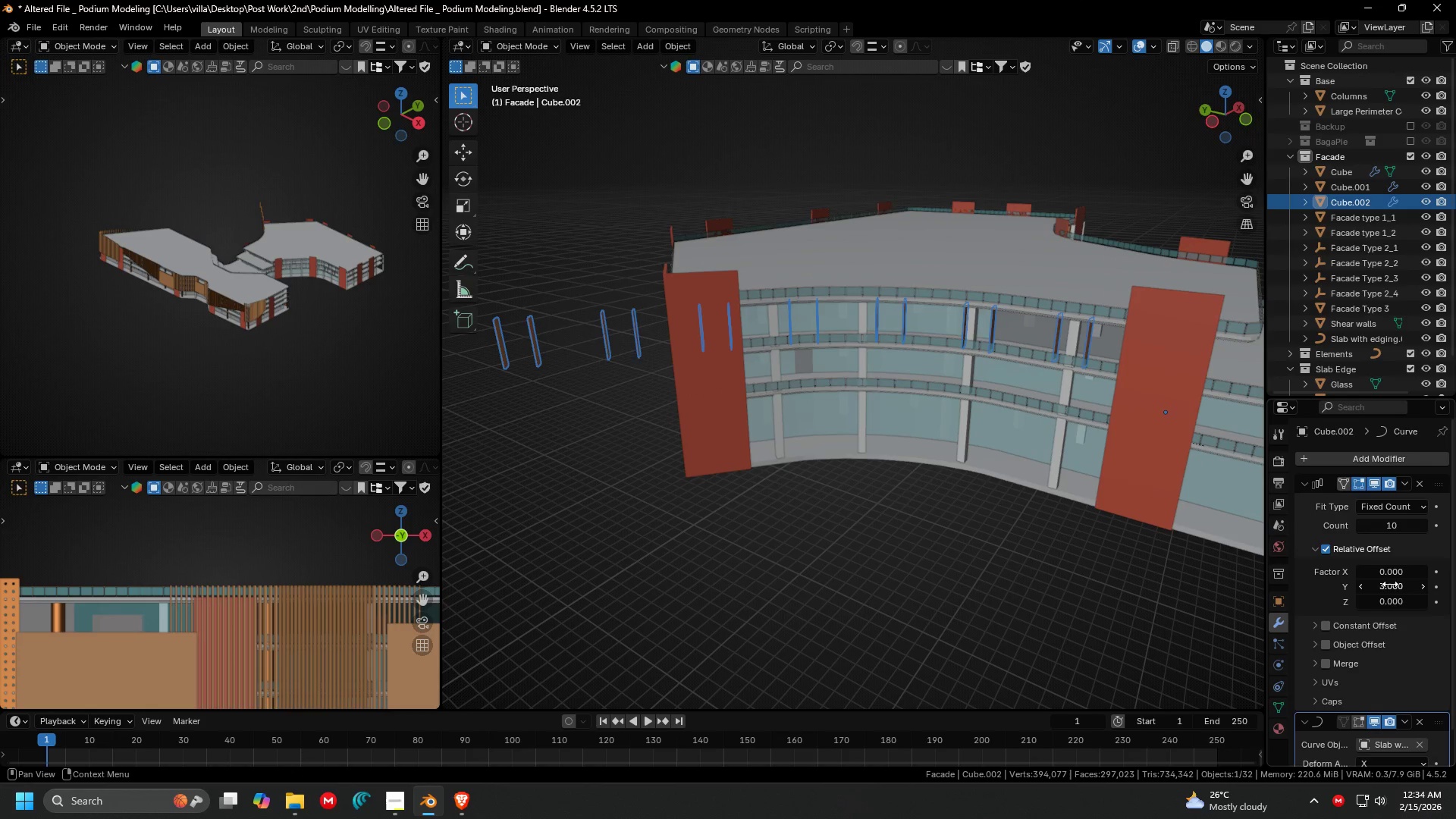 
left_click_drag(start_coordinate=[1392, 588], to_coordinate=[215, 586])
 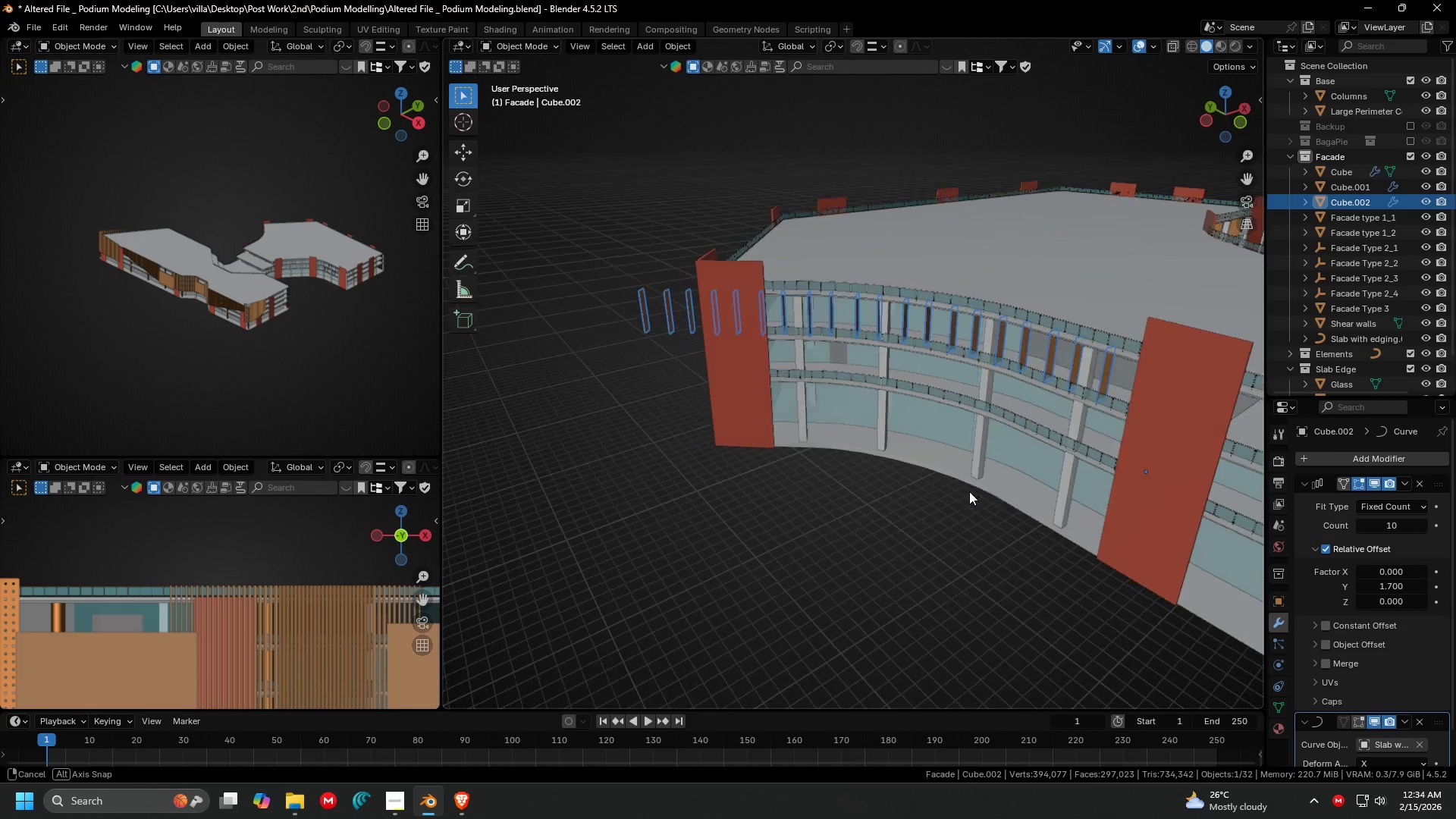 
left_click([920, 531])
 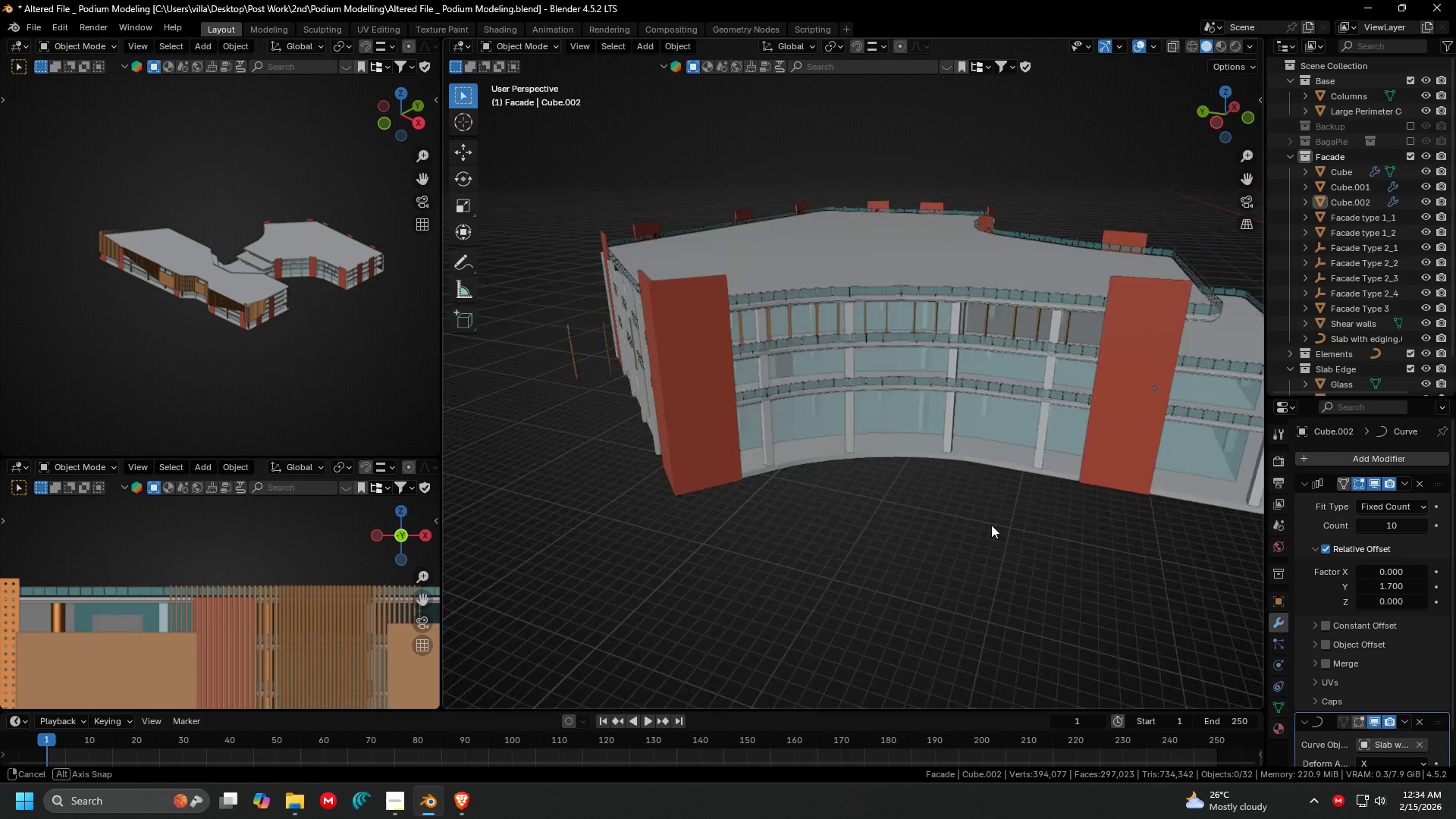 
scroll: coordinate [1031, 502], scroll_direction: up, amount: 3.0
 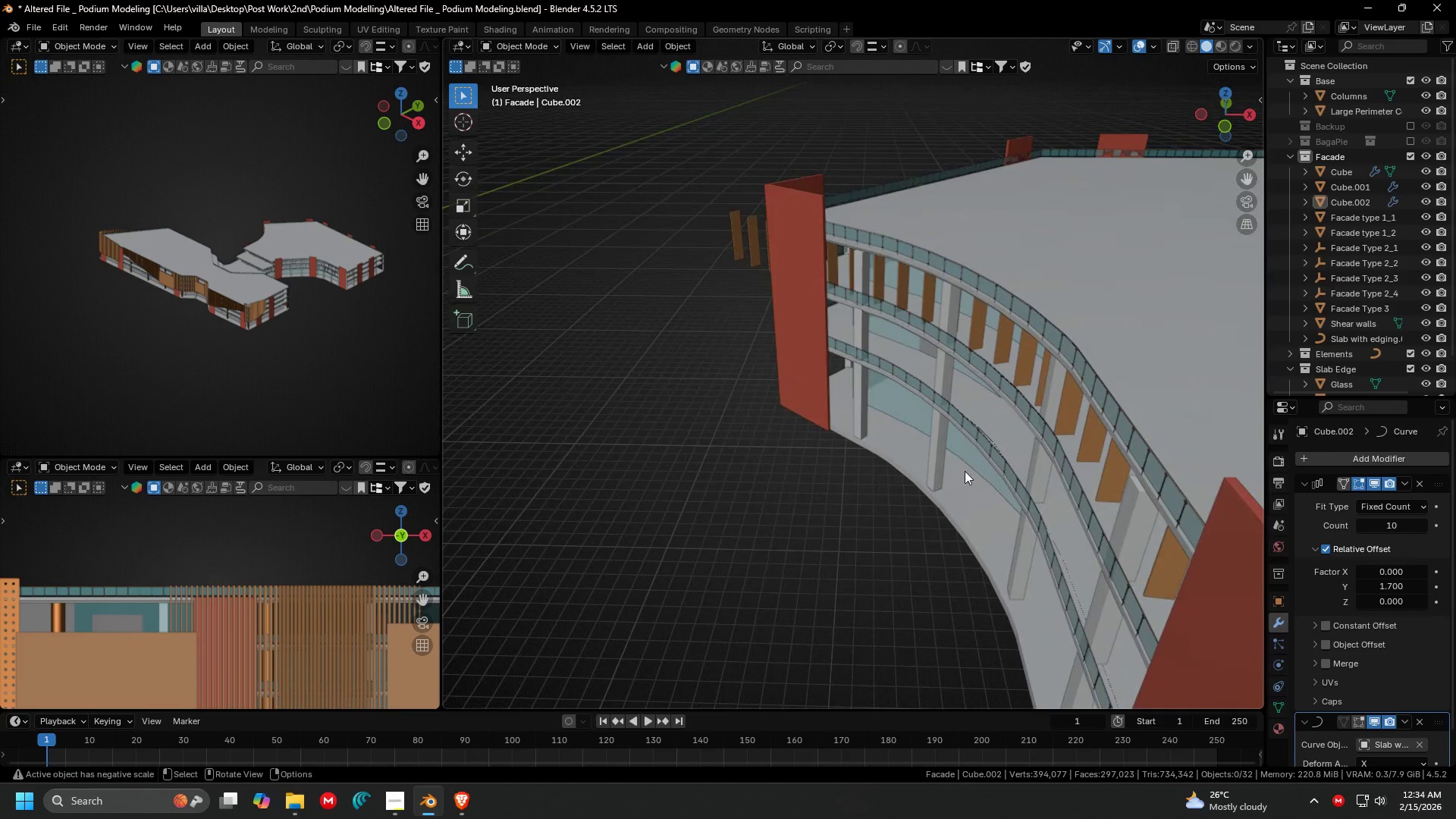 
left_click([1081, 444])
 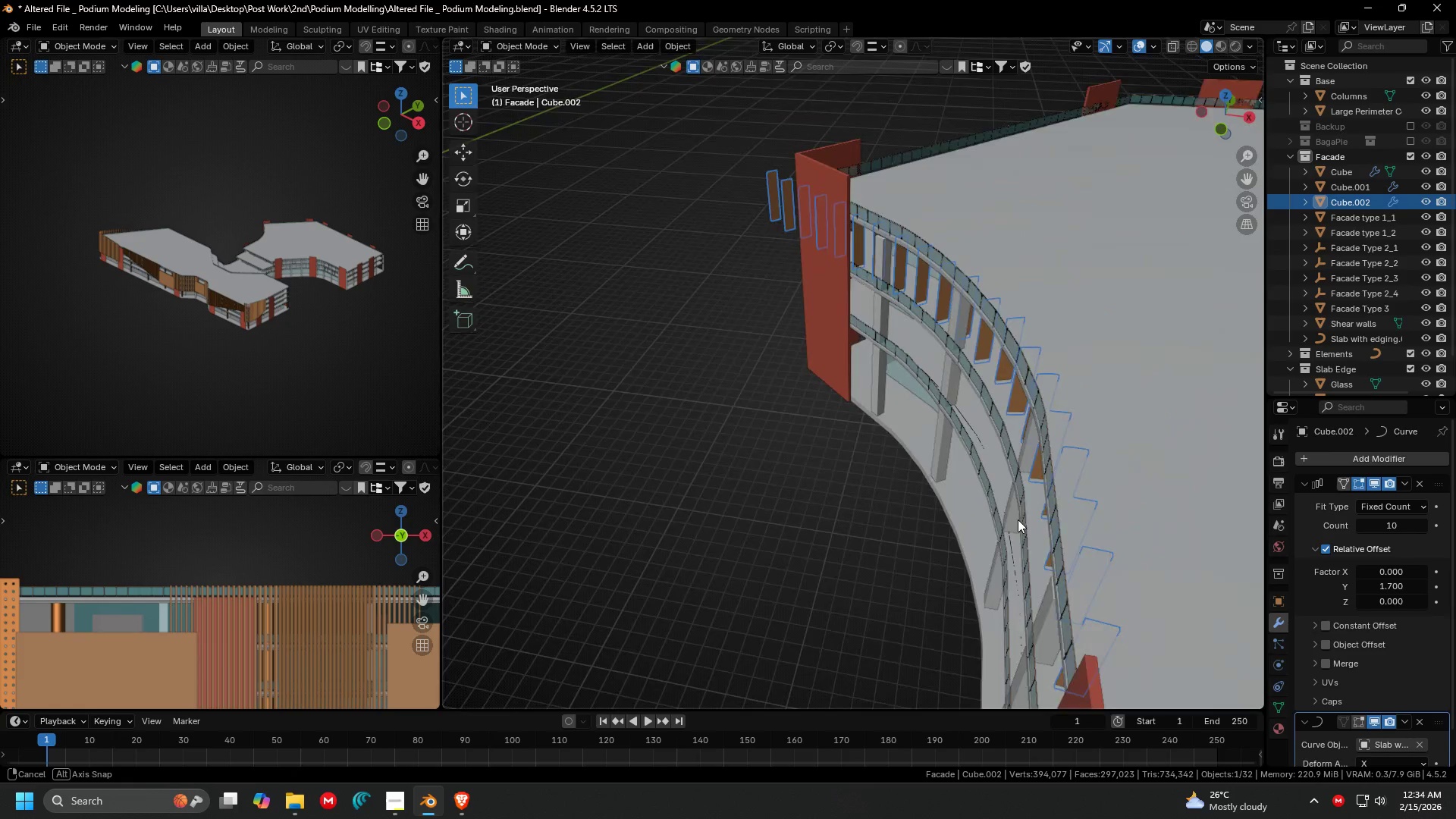 
scroll: coordinate [1012, 525], scroll_direction: up, amount: 1.0
 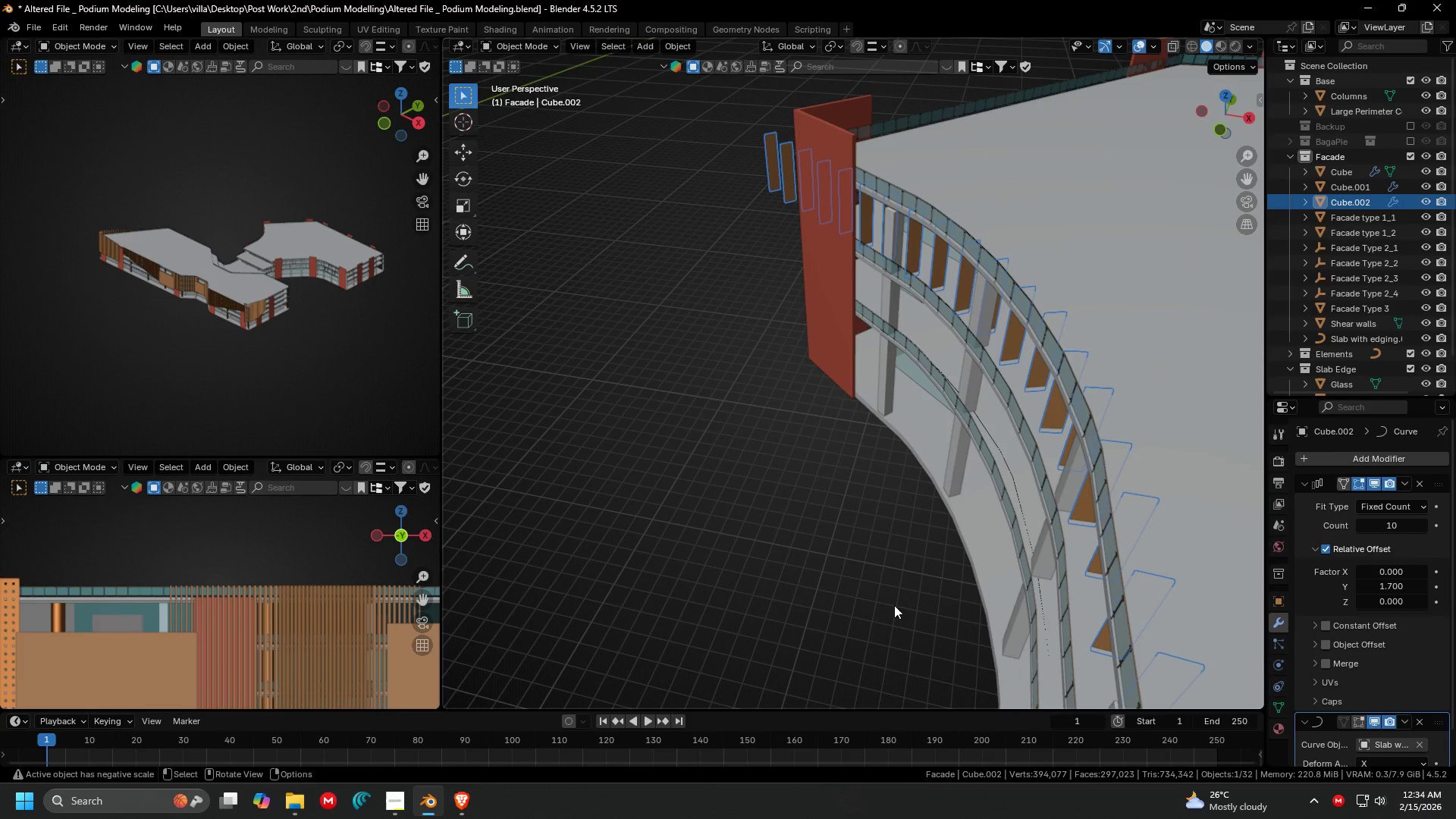 
key(G)
 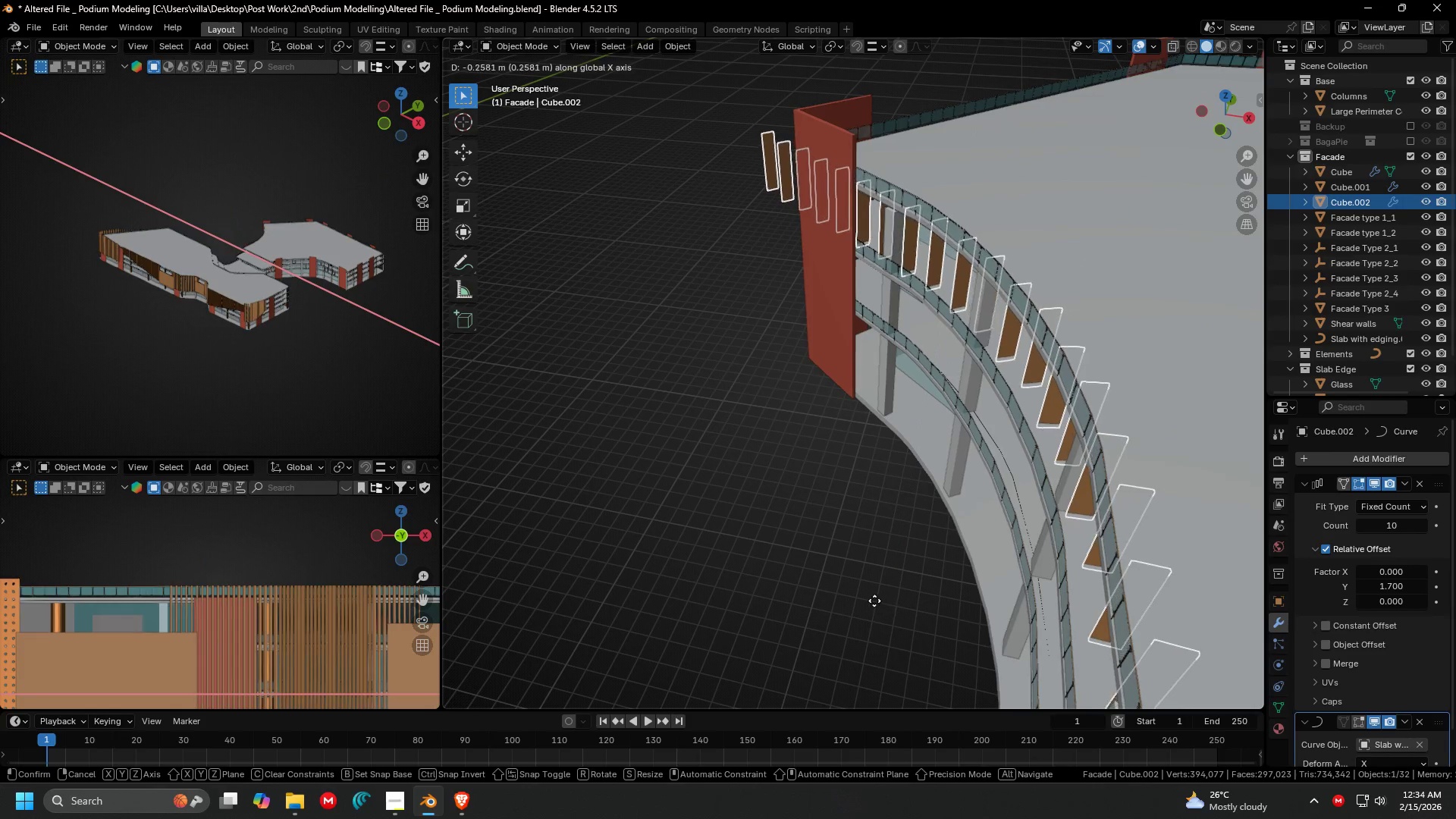 
key(Escape)
 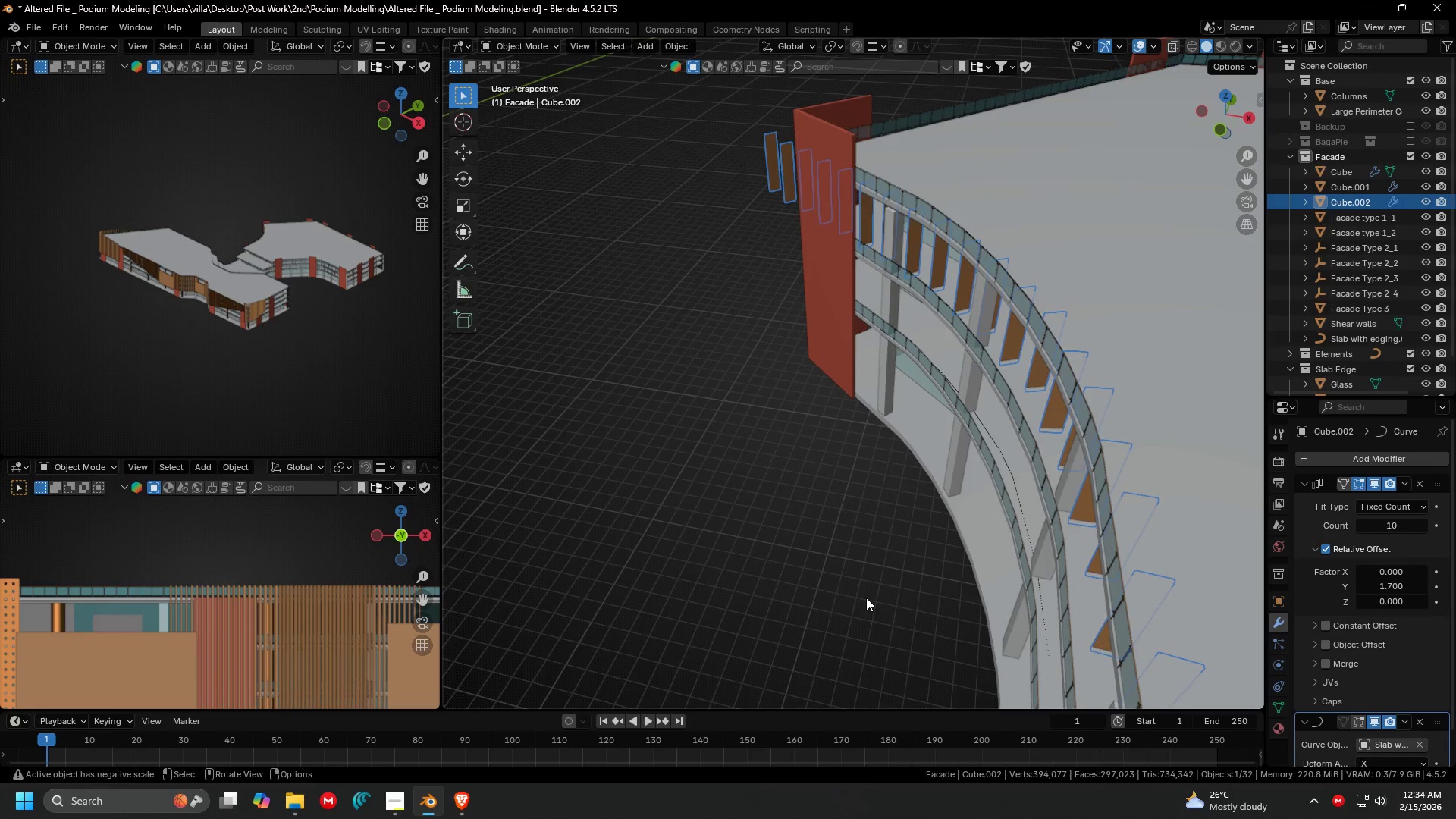 
key(G)
 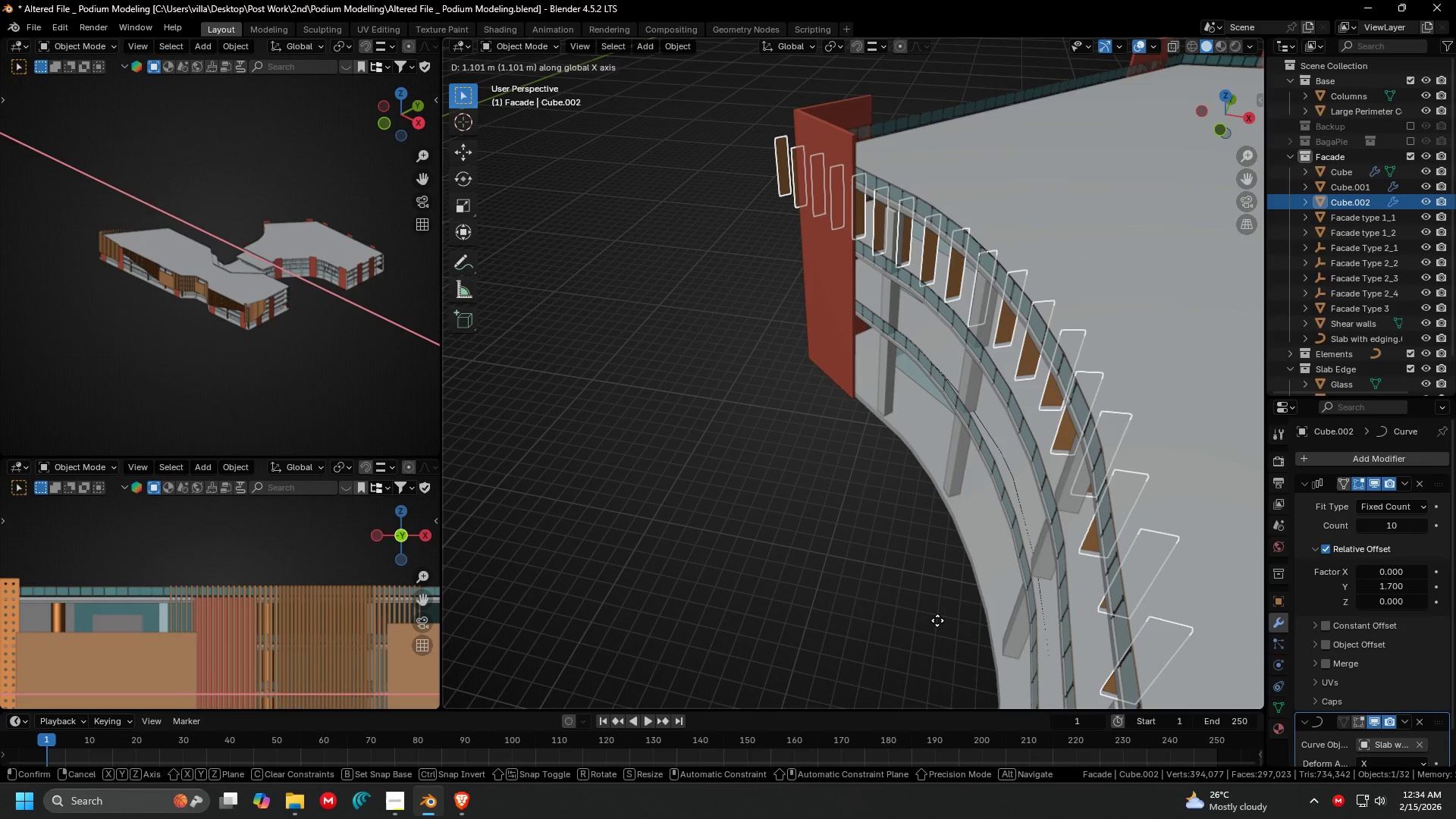 
key(X)
 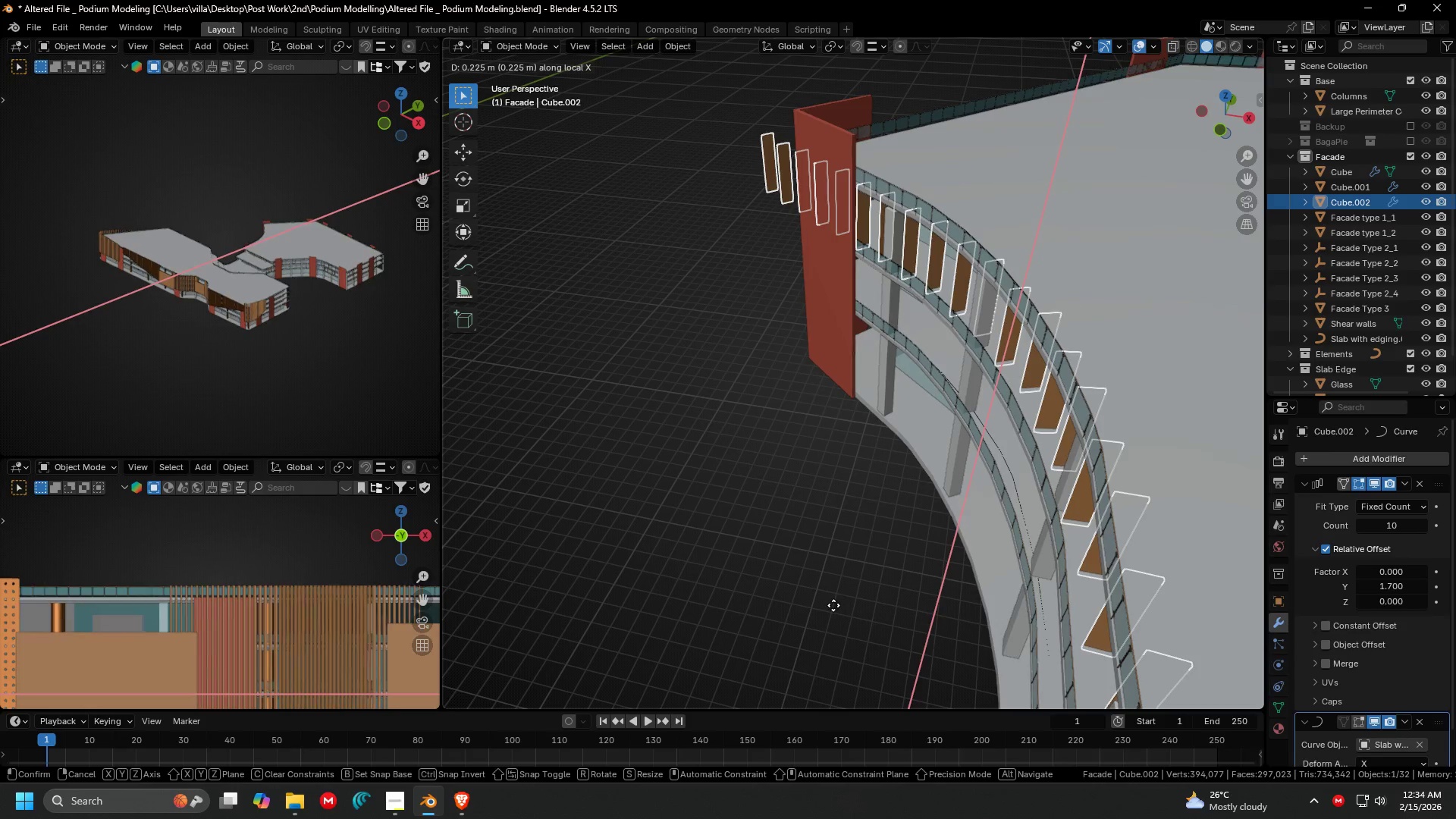 
left_click([826, 605])
 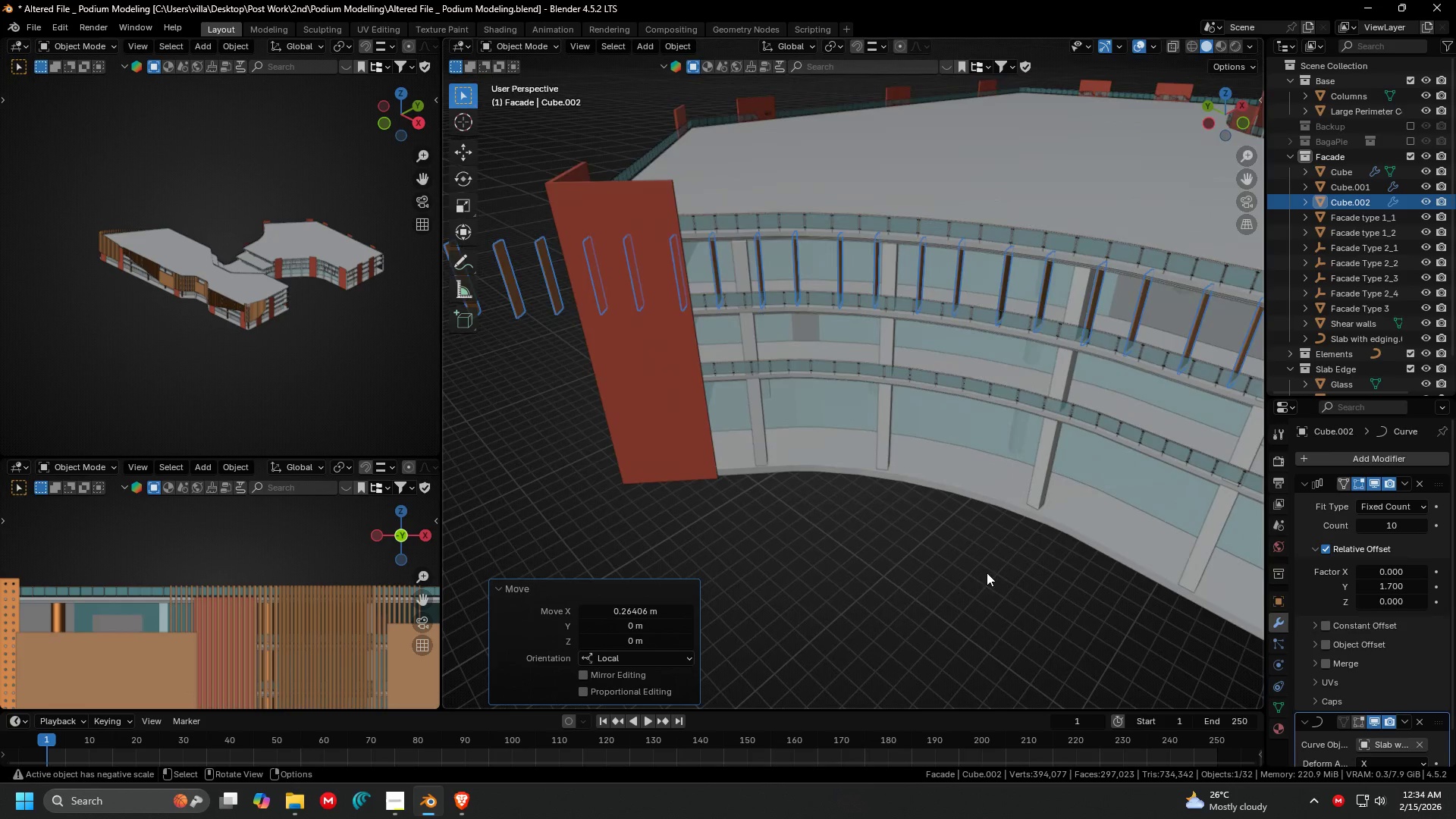 
key(Shift+ShiftLeft)
 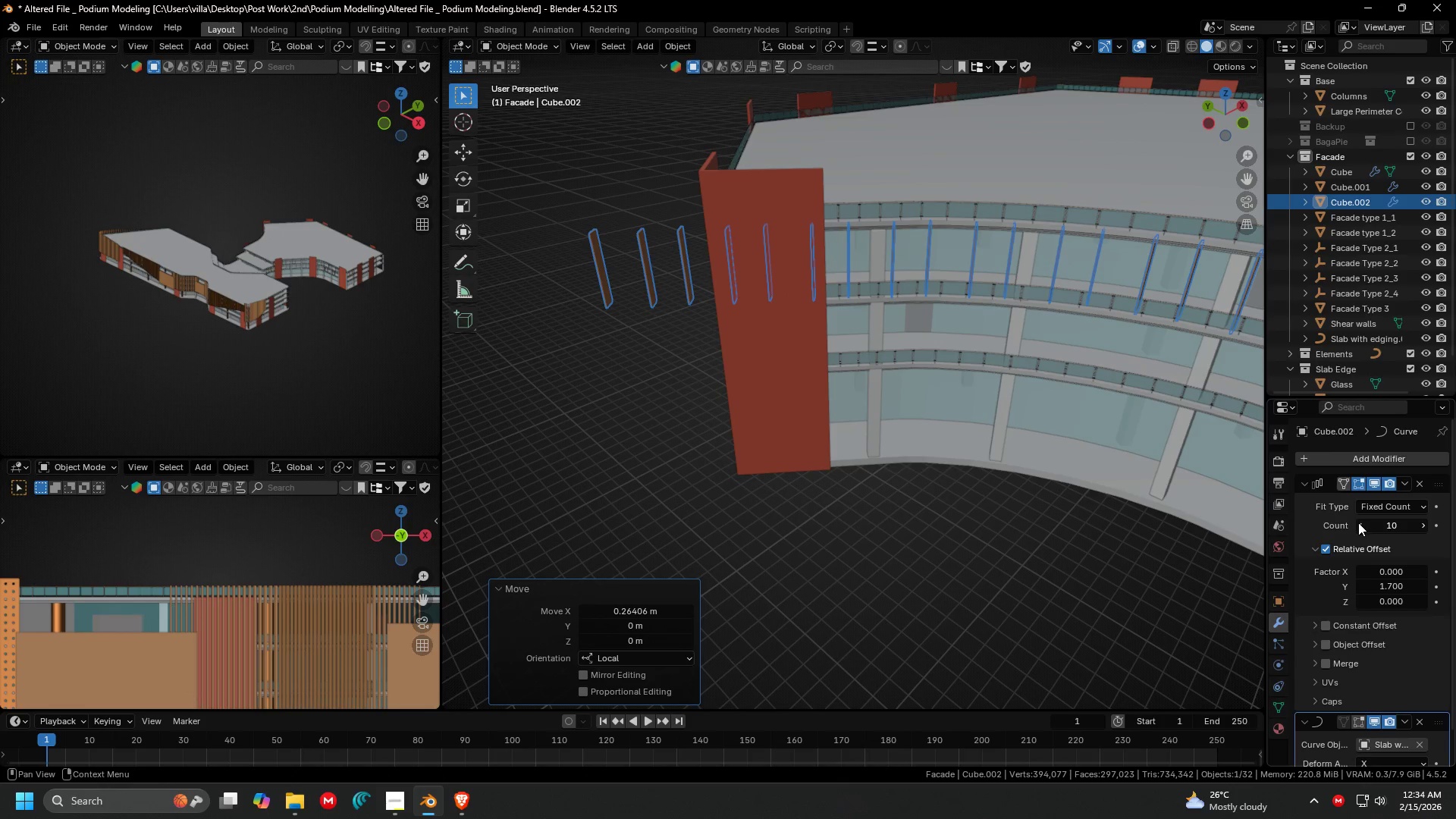 
double_click([1358, 522])
 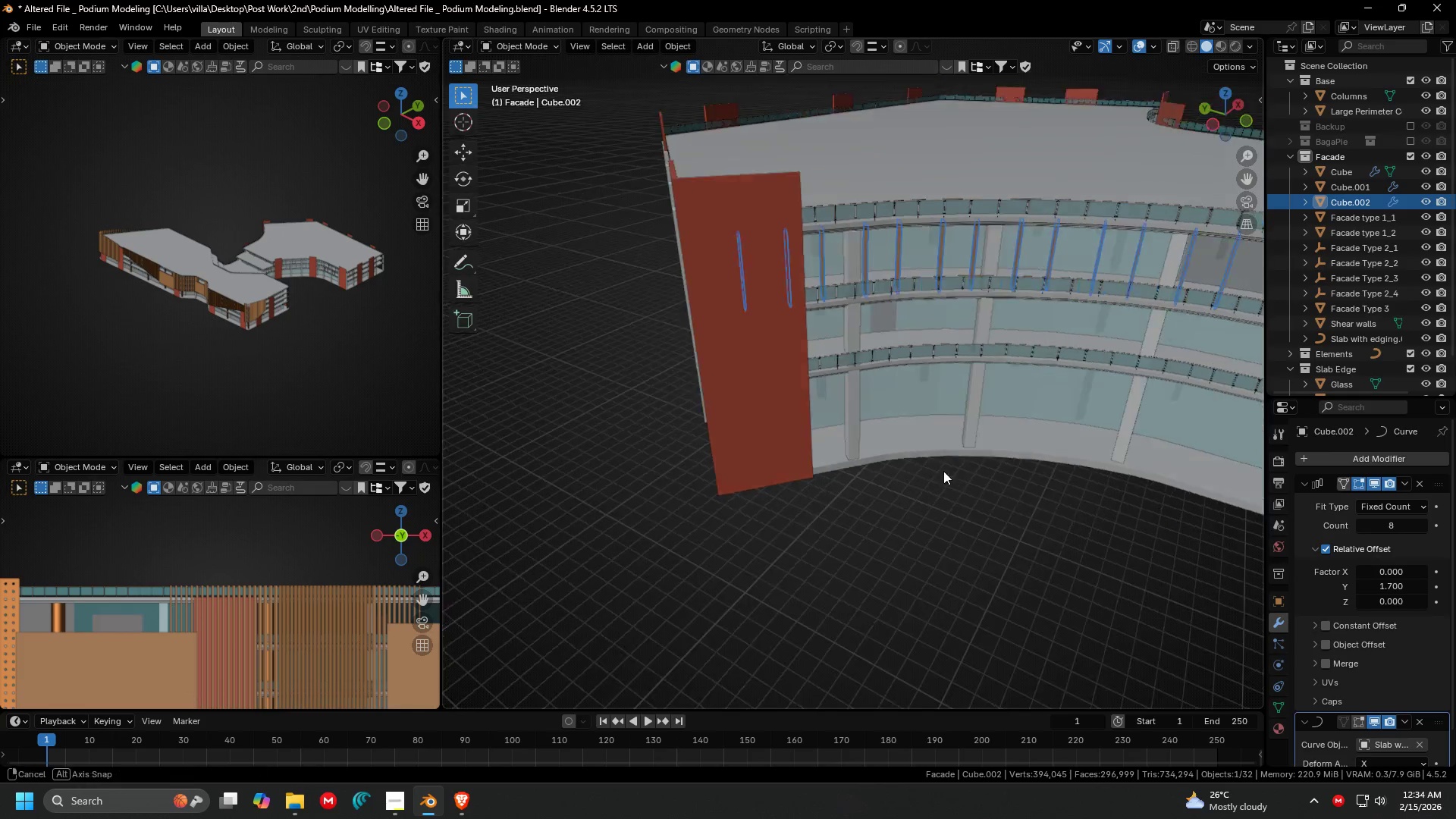 
scroll: coordinate [1000, 442], scroll_direction: down, amount: 1.0
 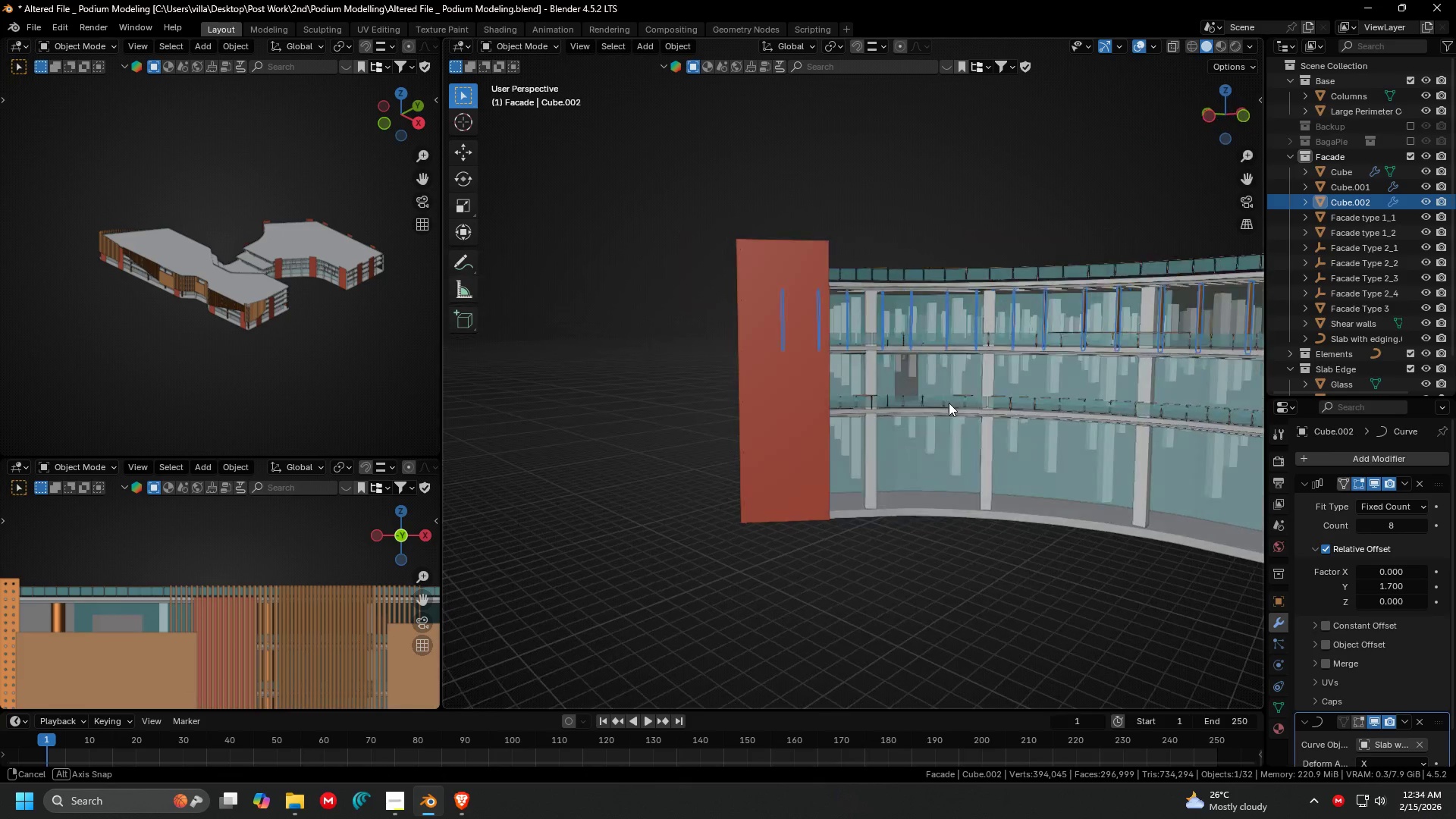 
scroll: coordinate [1068, 459], scroll_direction: none, amount: 0.0
 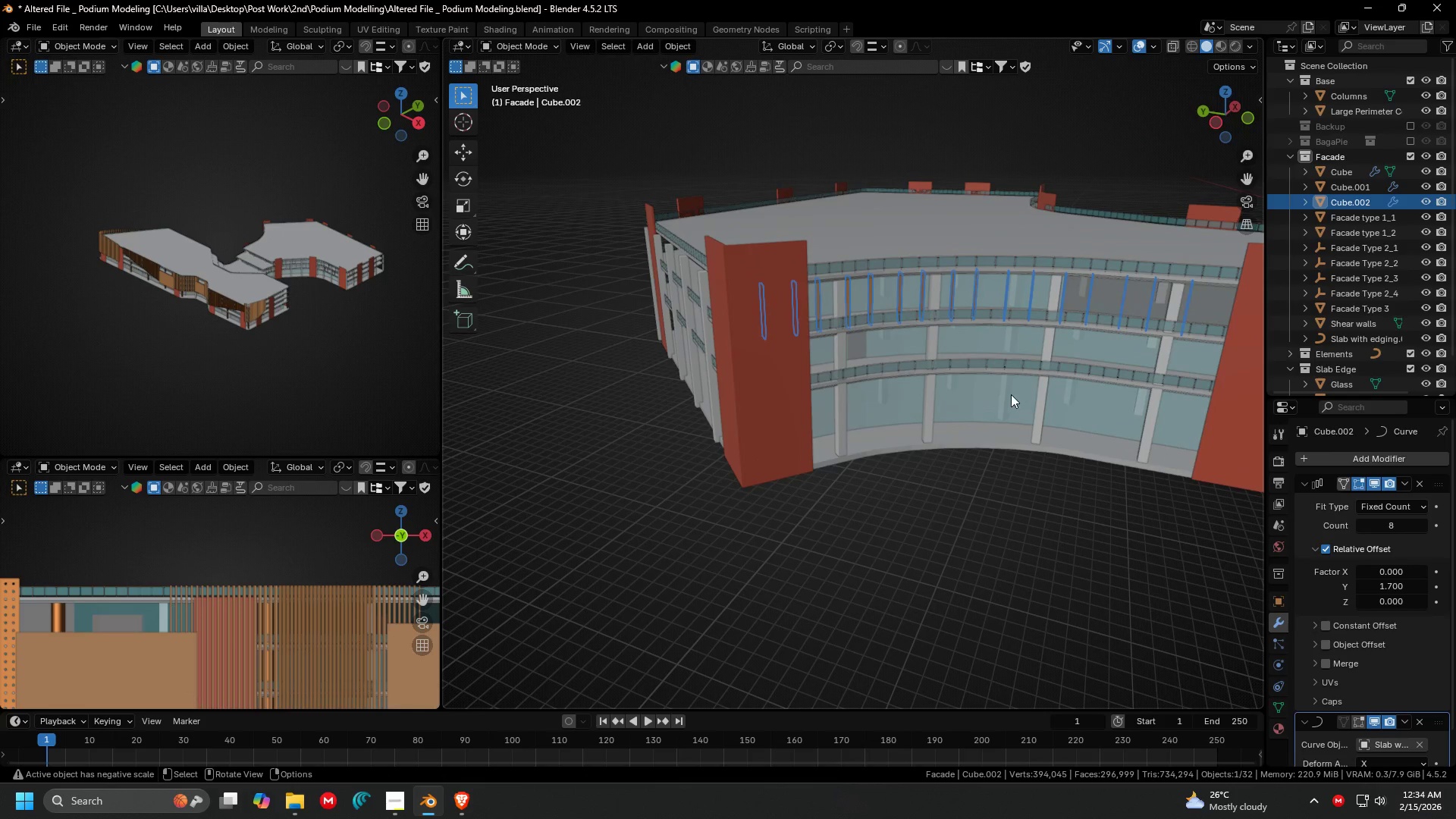 
hold_key(key=ShiftLeft, duration=0.34)
 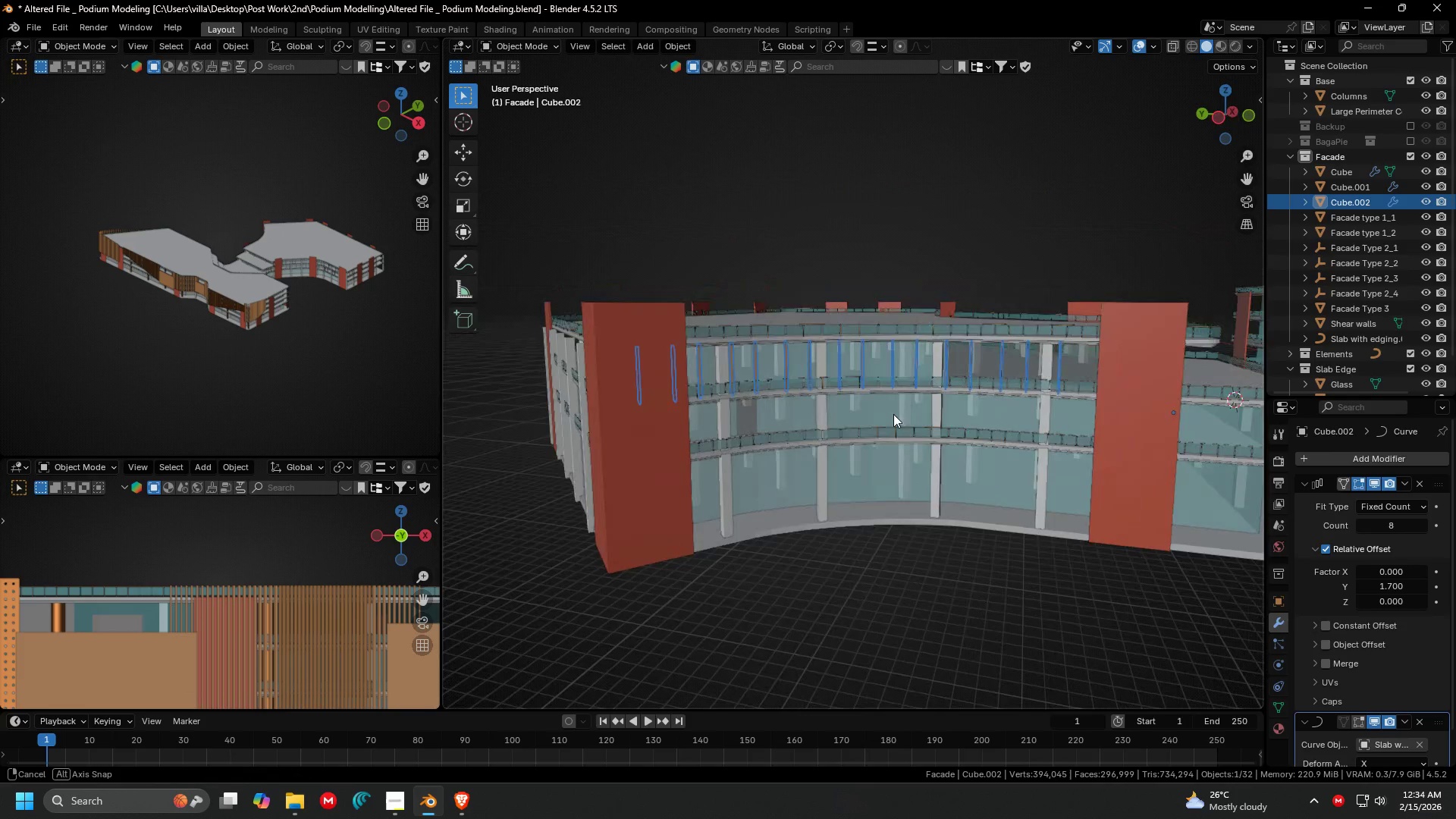 
key(Shift+ShiftLeft)
 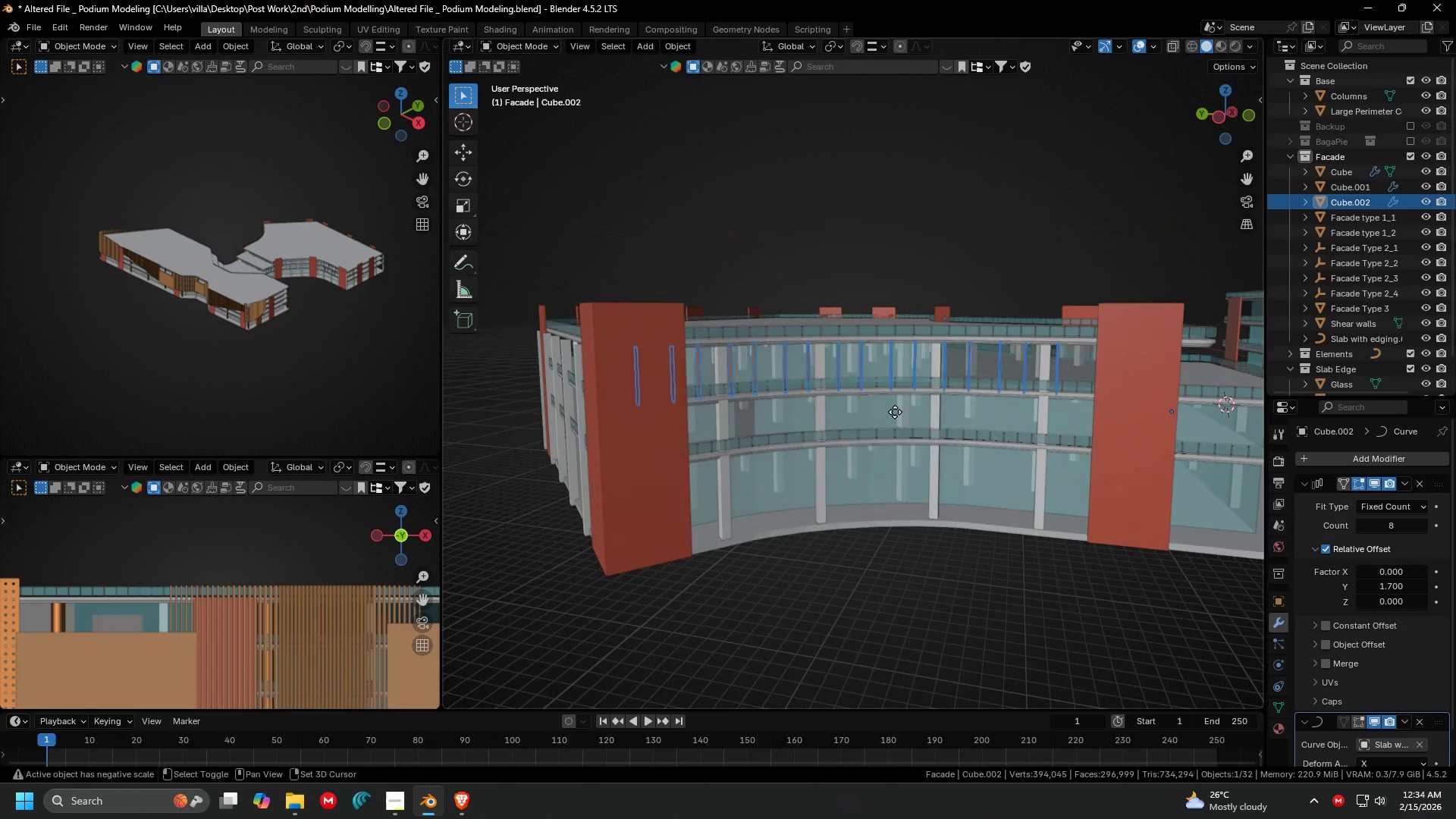 
key(Shift+D)
 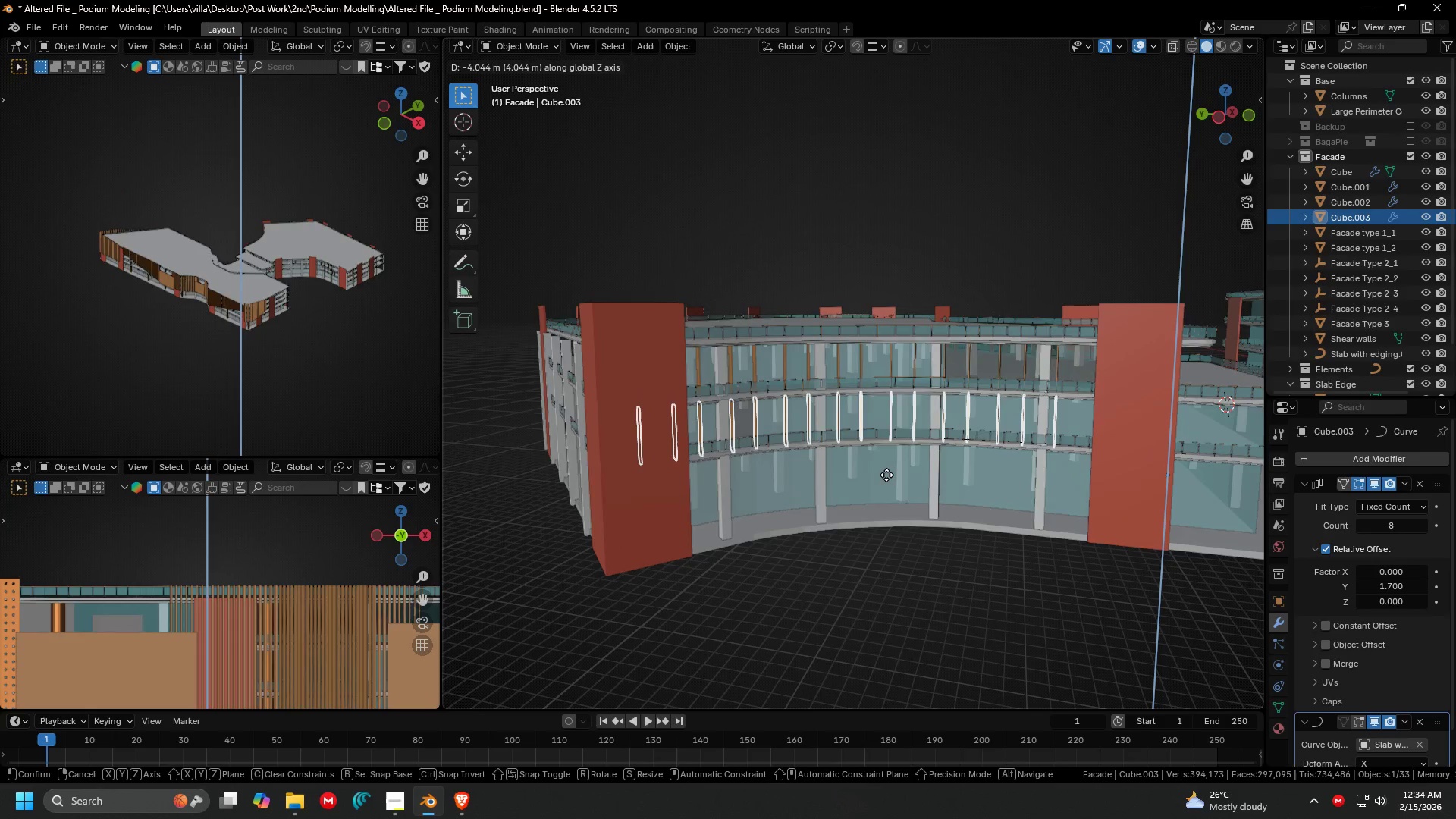 
left_click([886, 476])
 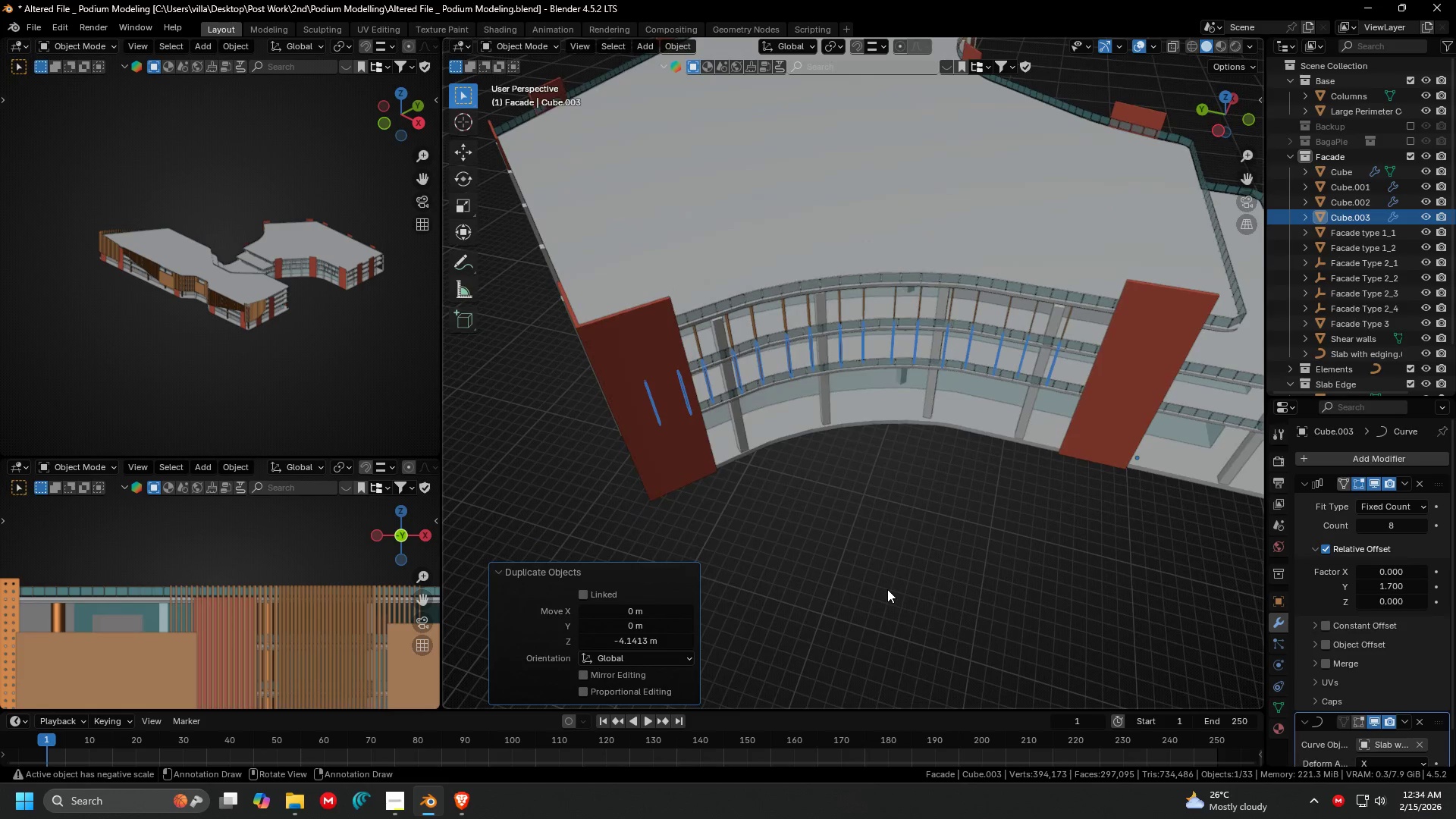 
type(gx)
 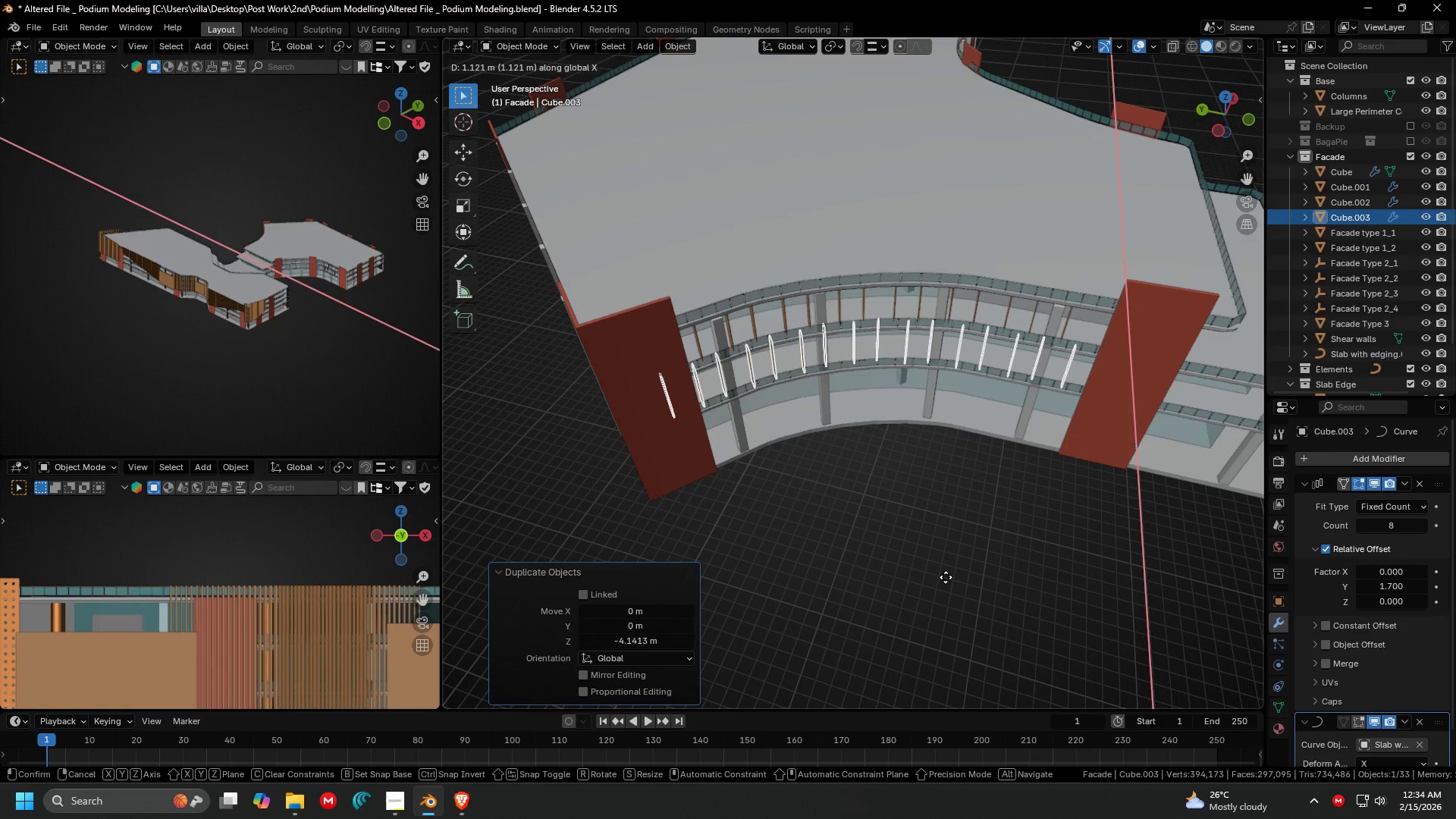 
left_click([940, 577])
 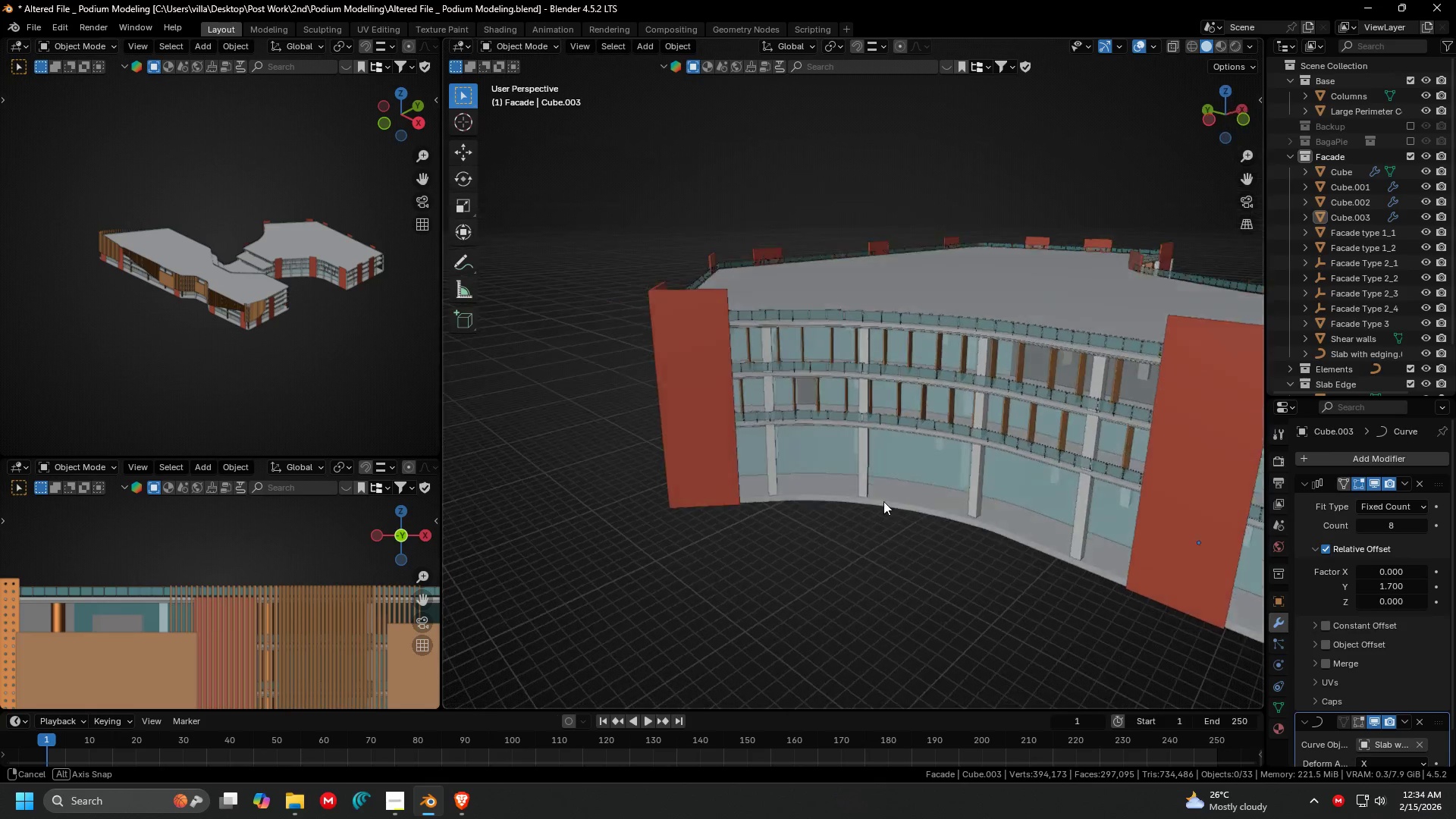 
key(Shift+ShiftLeft)
 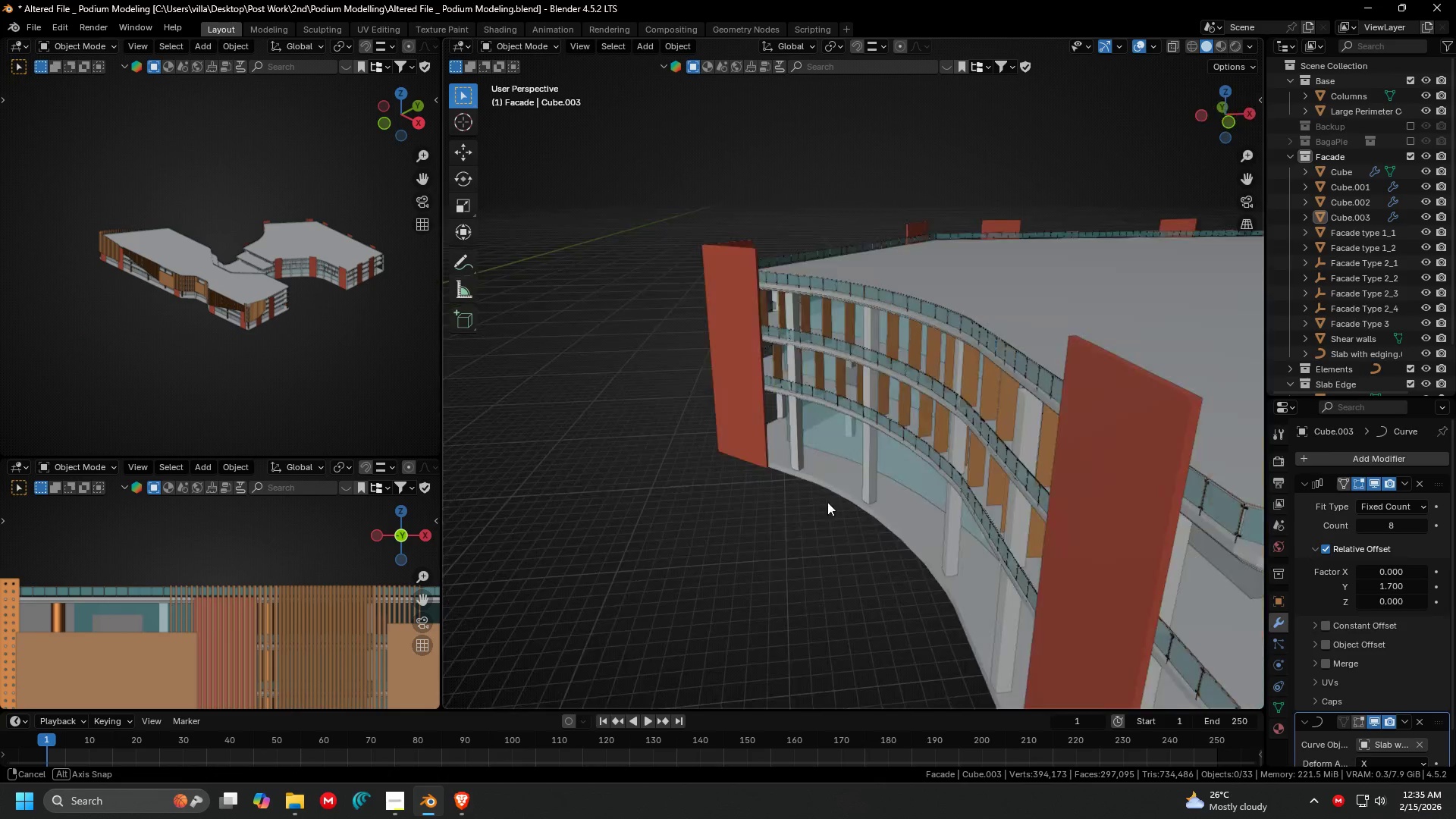 
scroll: coordinate [822, 503], scroll_direction: up, amount: 4.0
 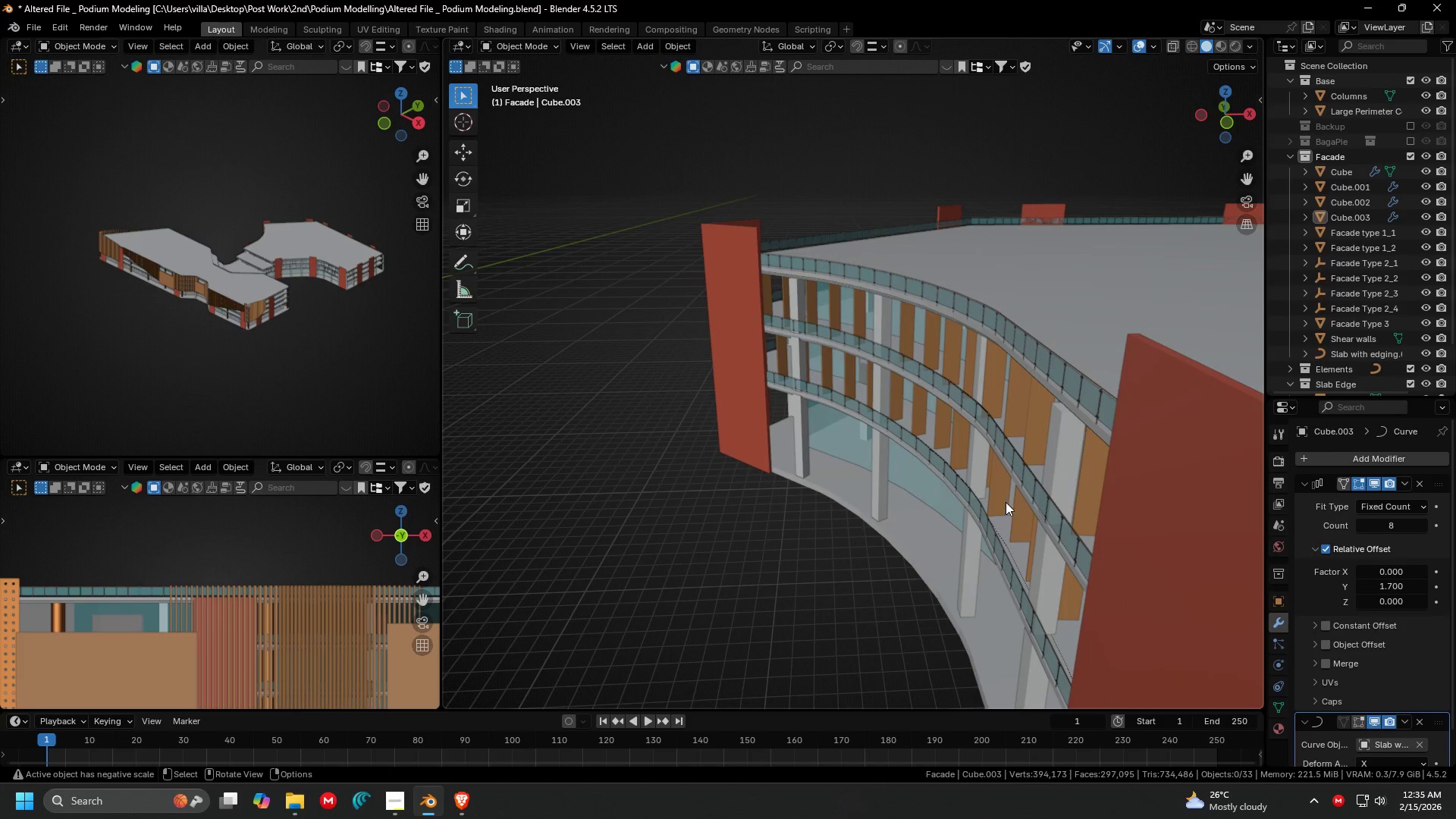 
left_click([998, 501])
 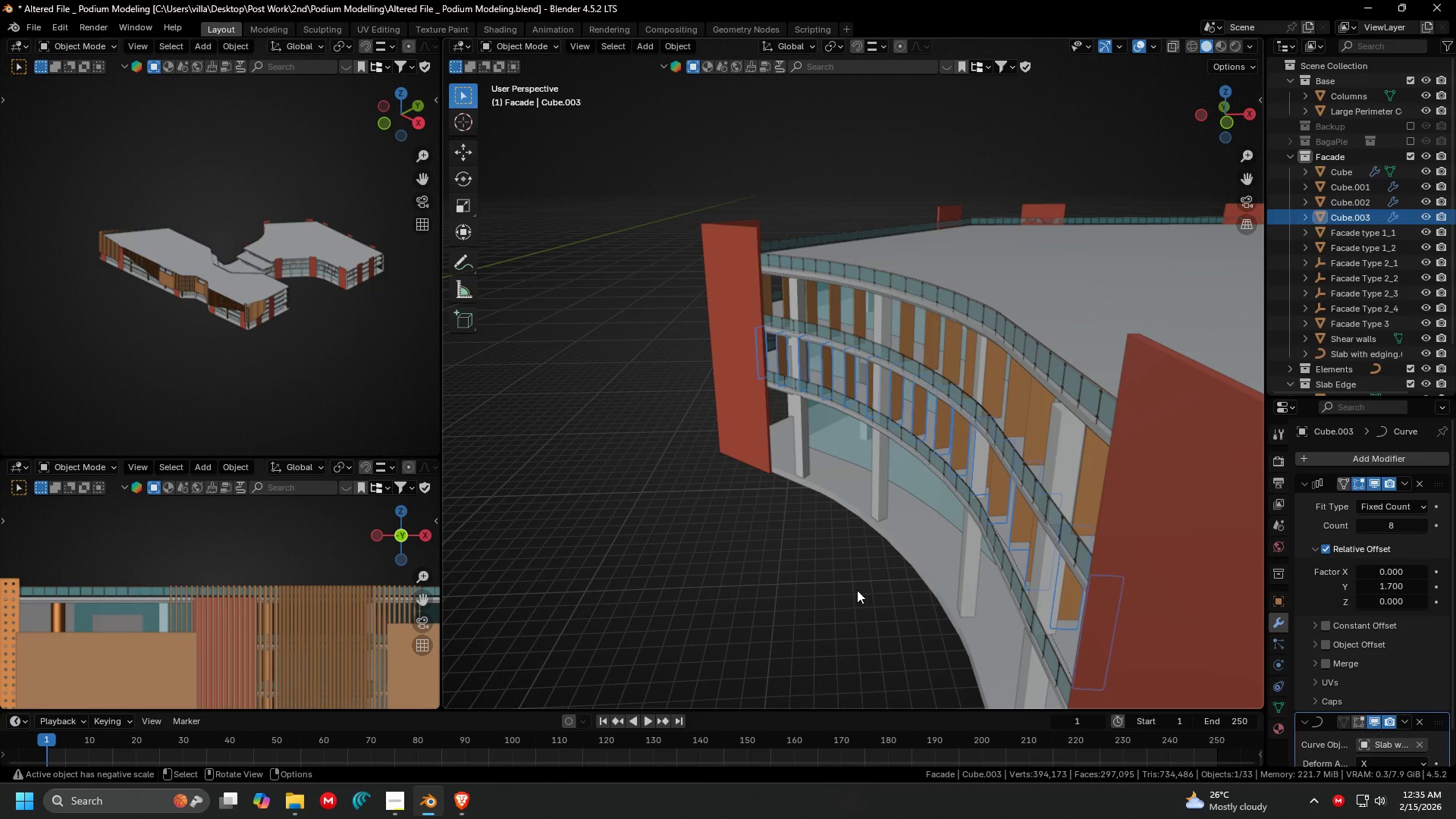 
type(gyx)
 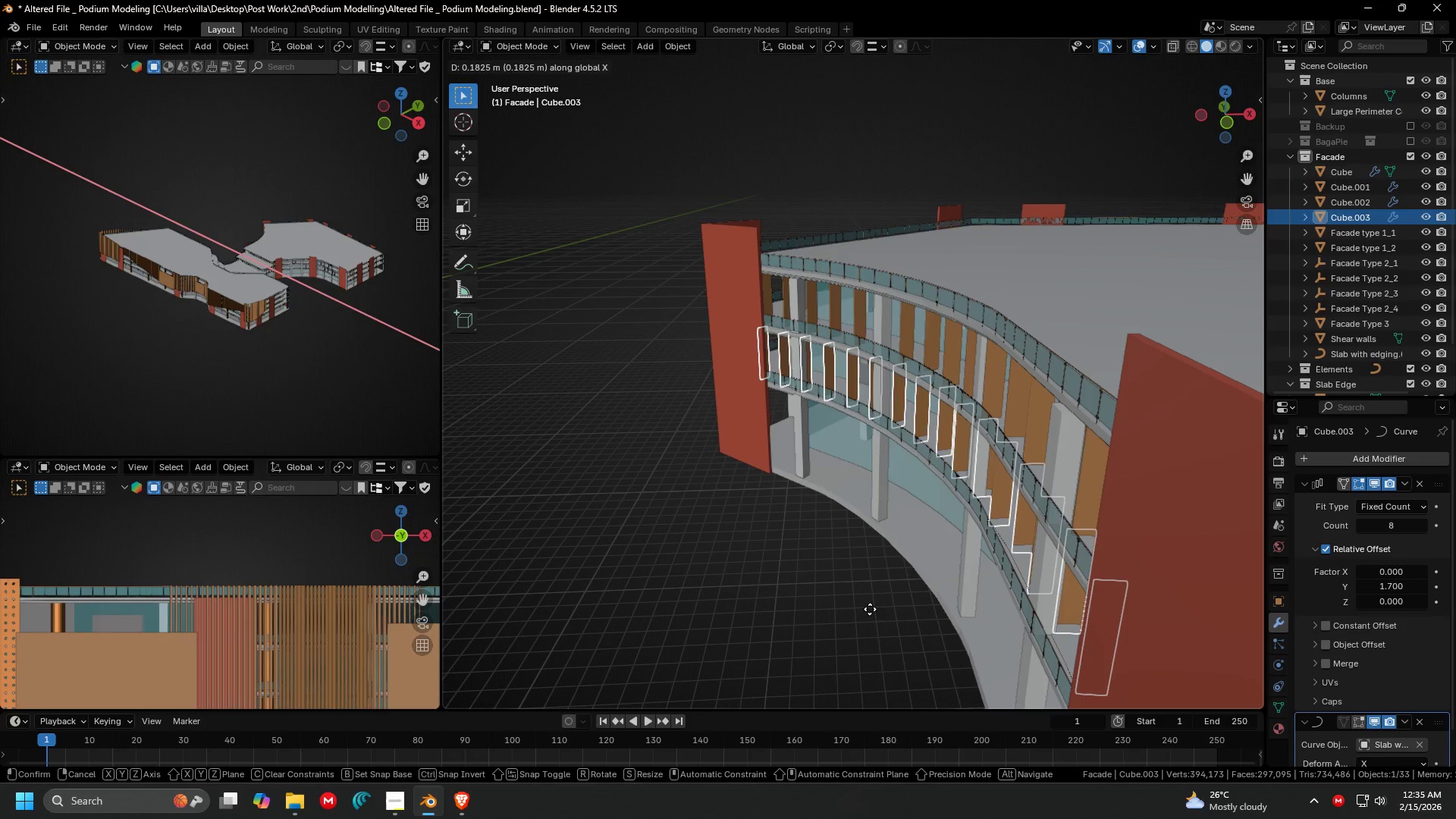 
key(Escape)
 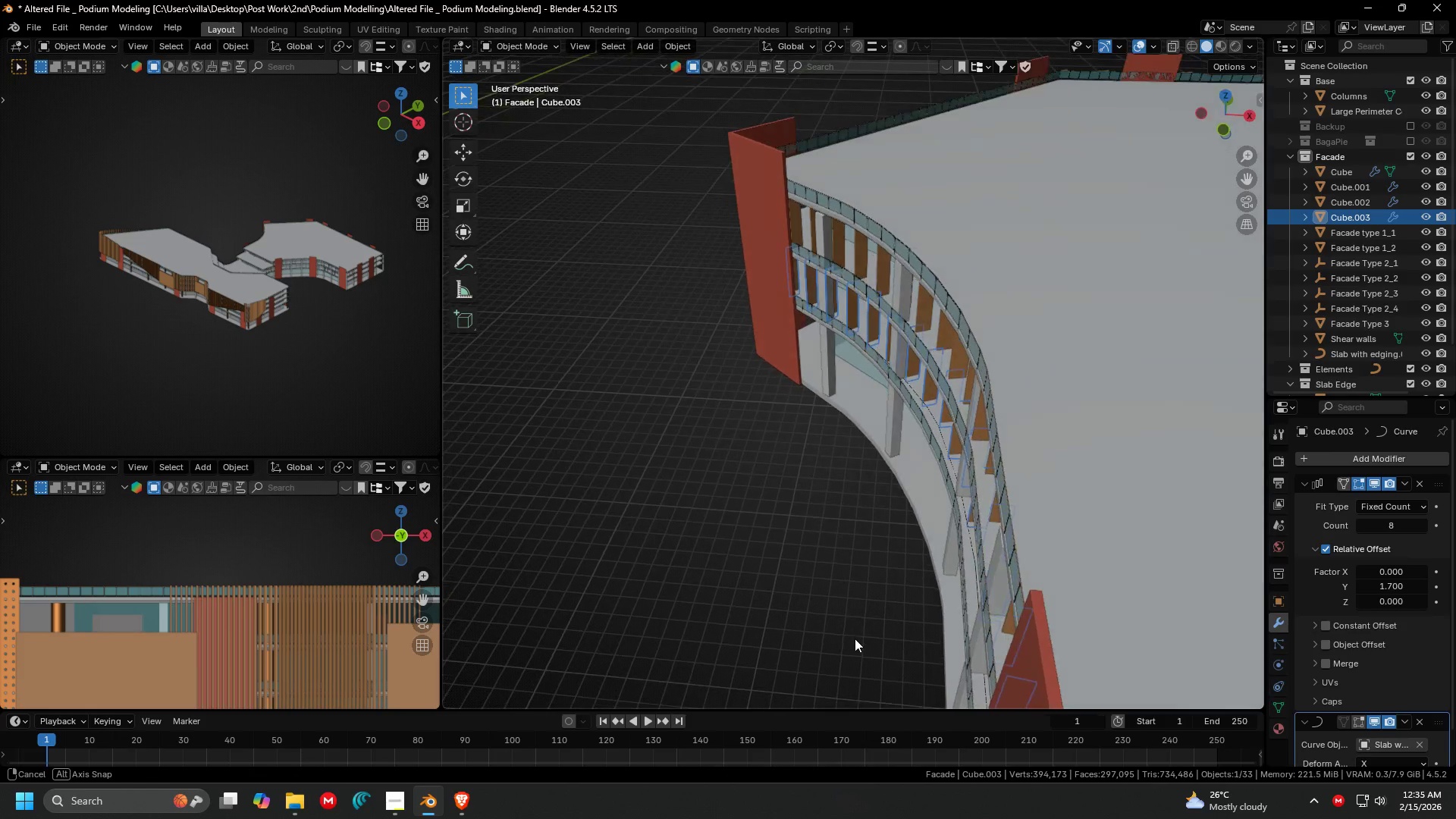 
key(Shift+ShiftLeft)
 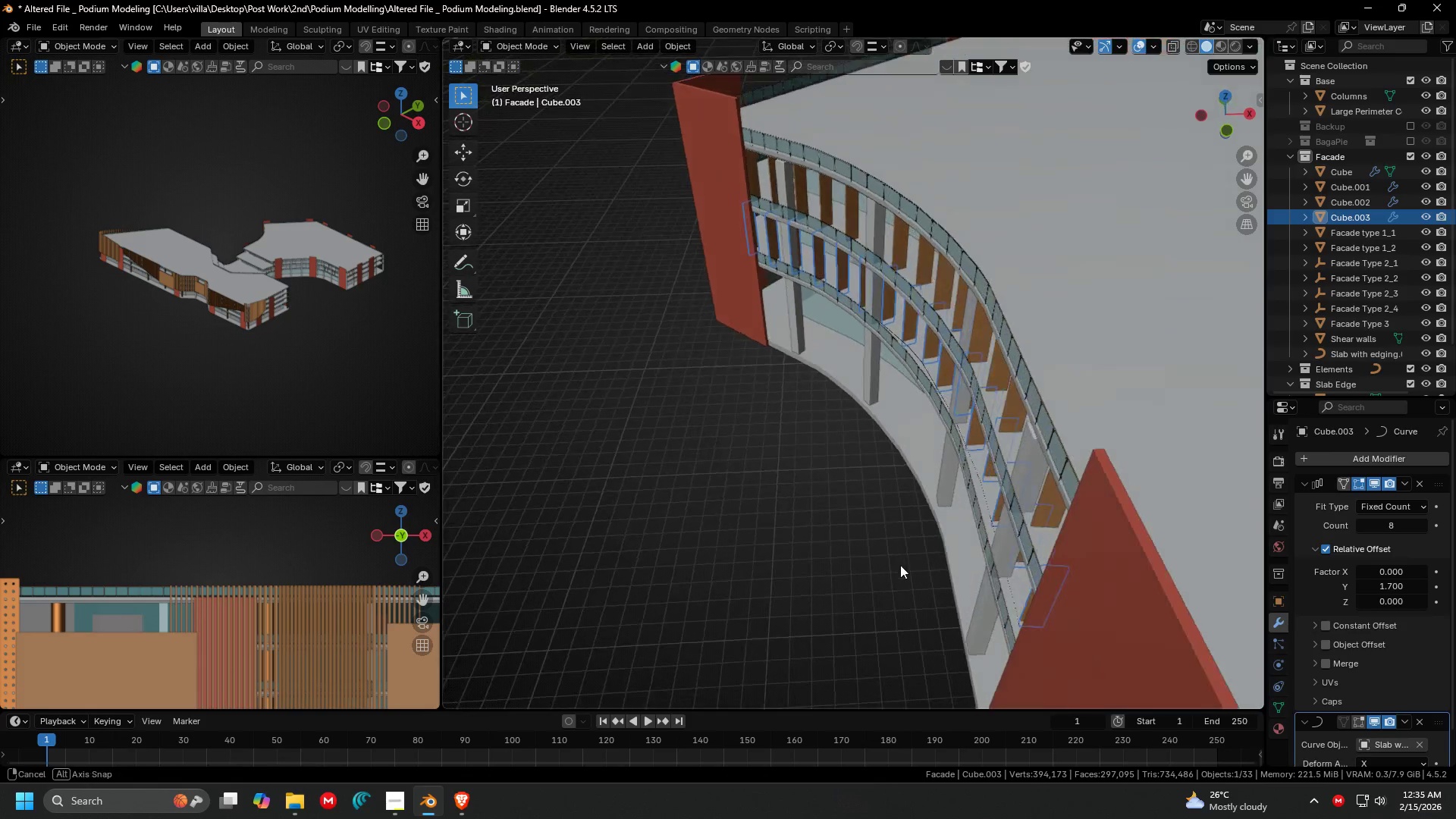 
hold_key(key=ShiftLeft, duration=1.5)
 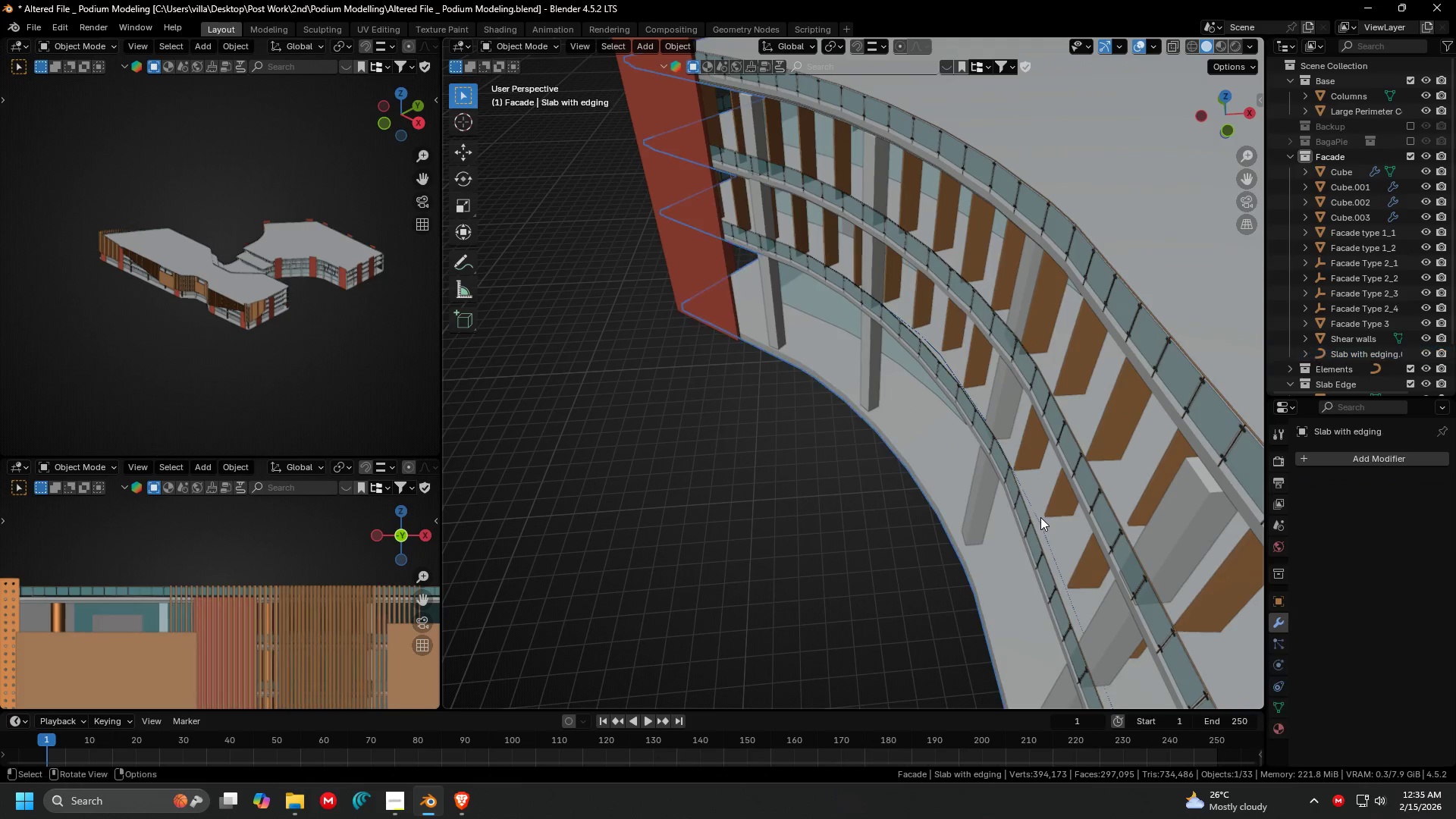 
scroll: coordinate [943, 557], scroll_direction: up, amount: 2.0
 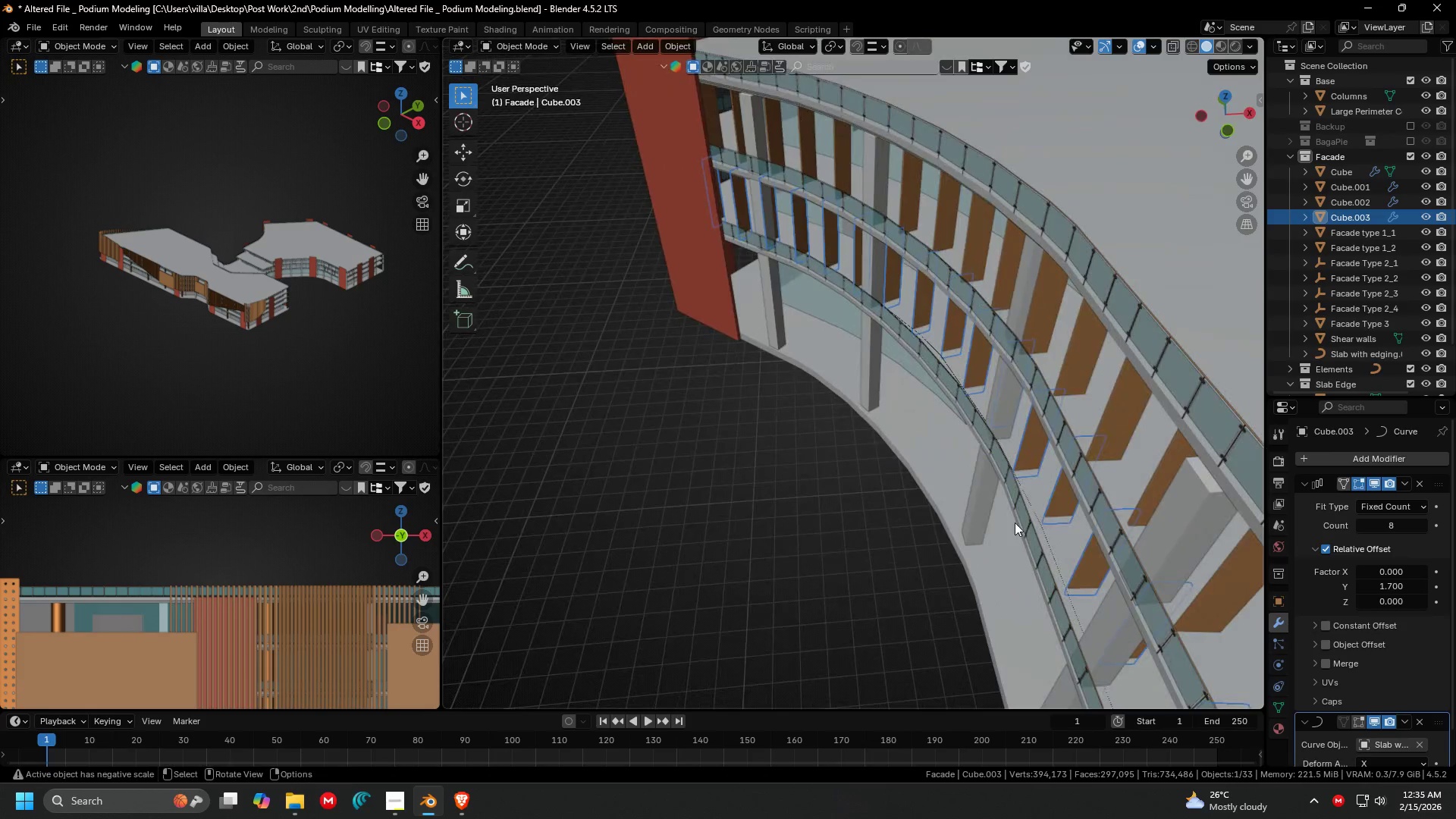 
left_click([1034, 517])
 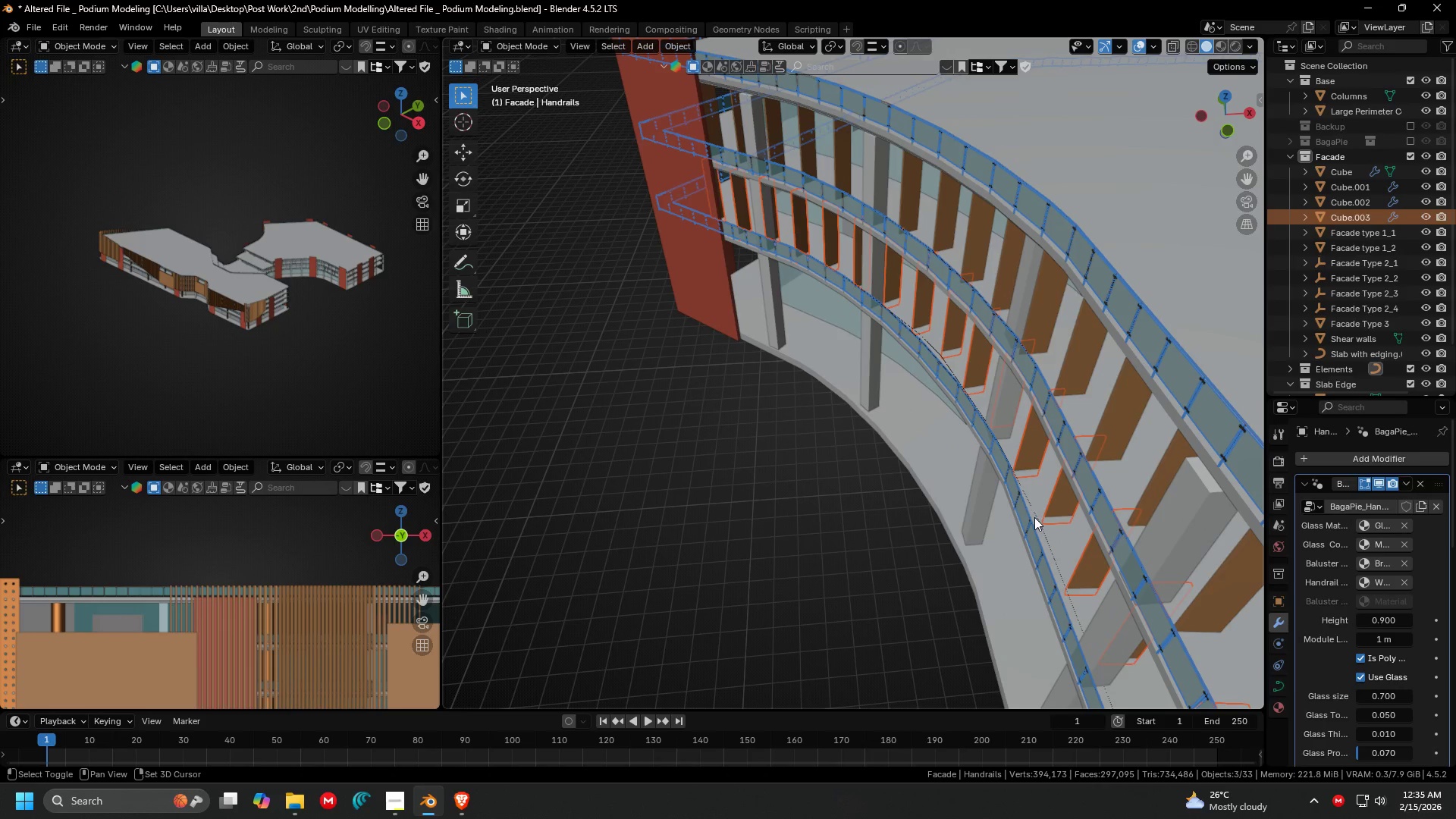 
key(Shift+ShiftLeft)
 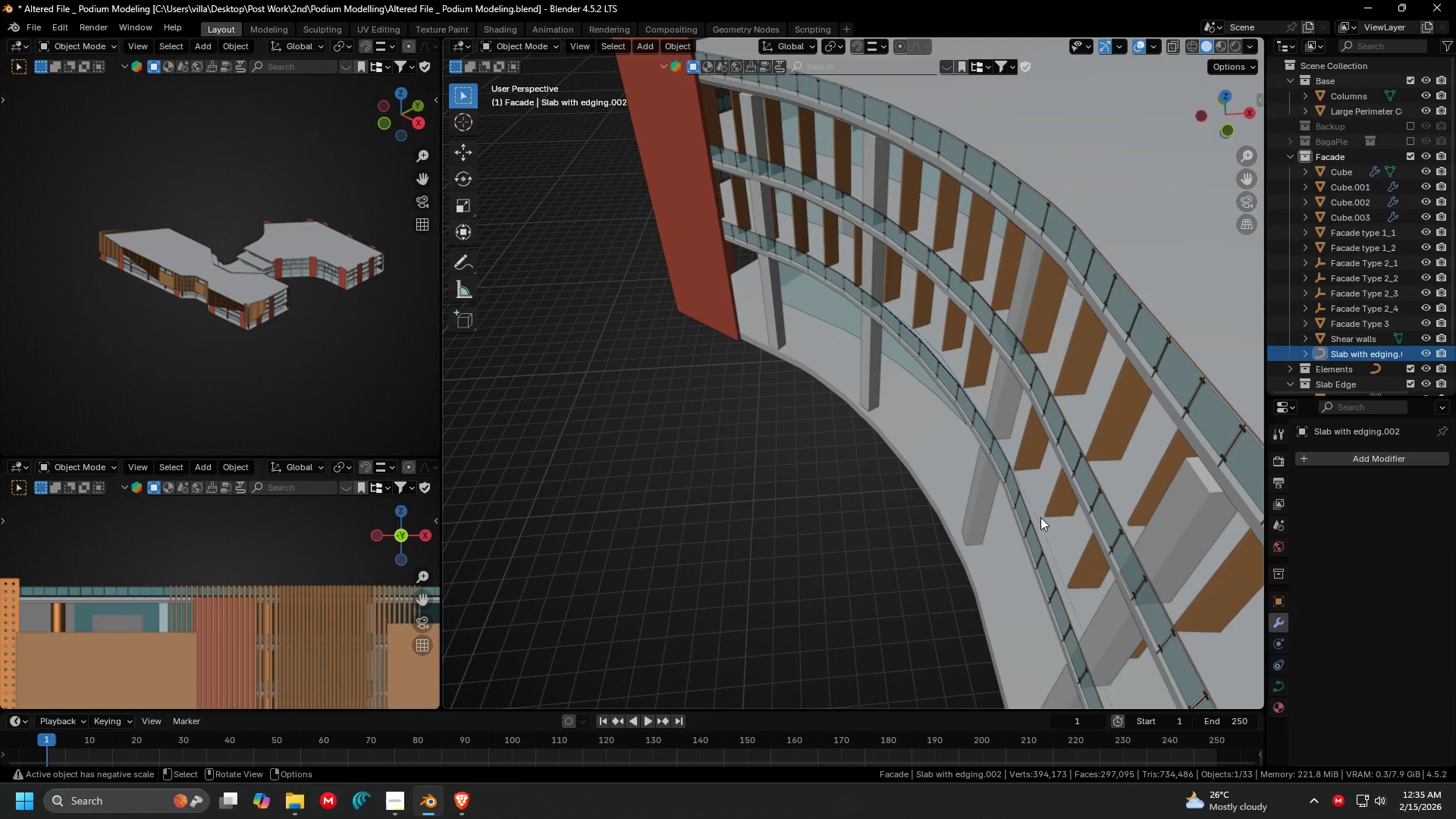 
double_click([1040, 517])
 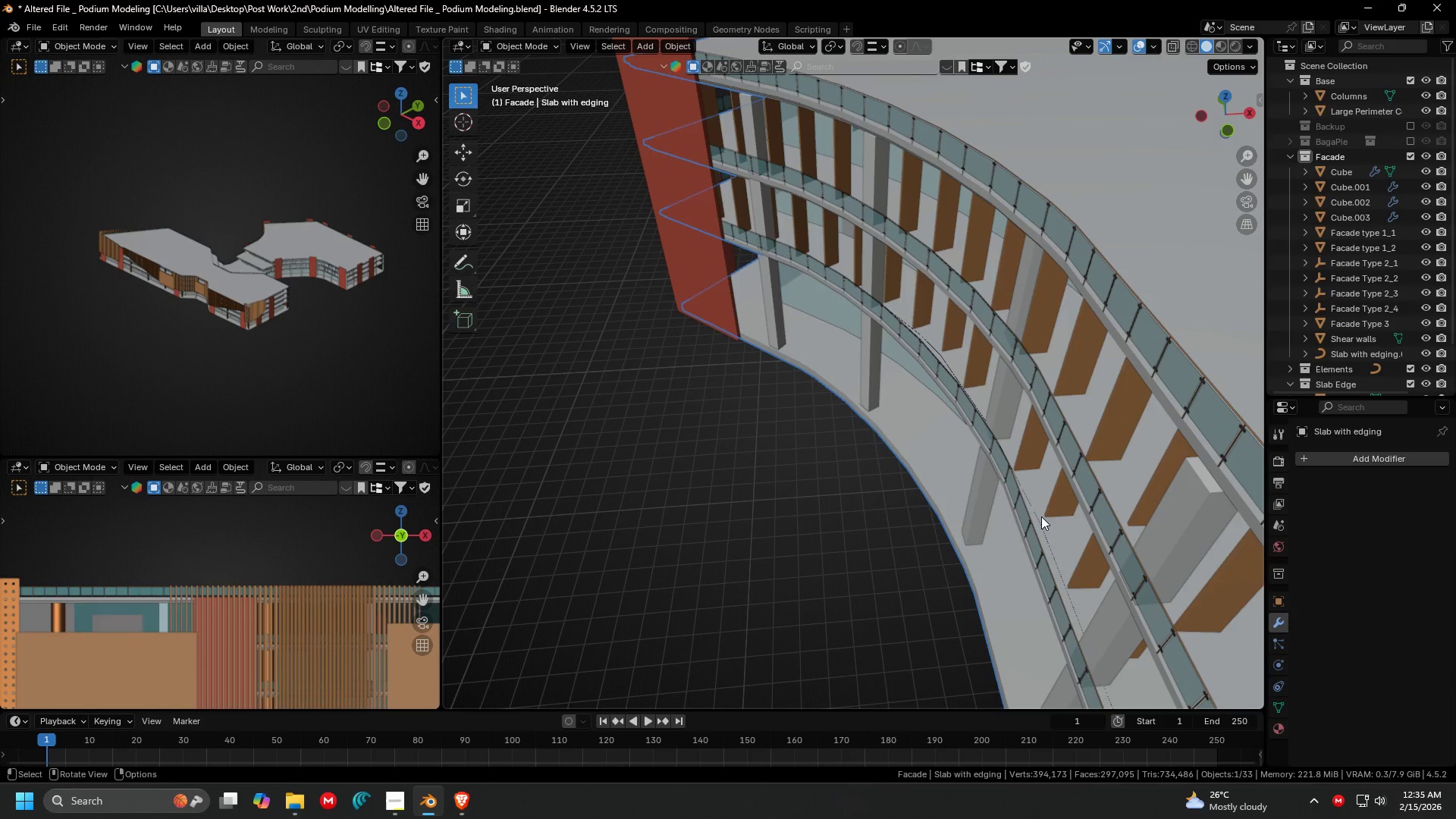 
left_click([1041, 516])
 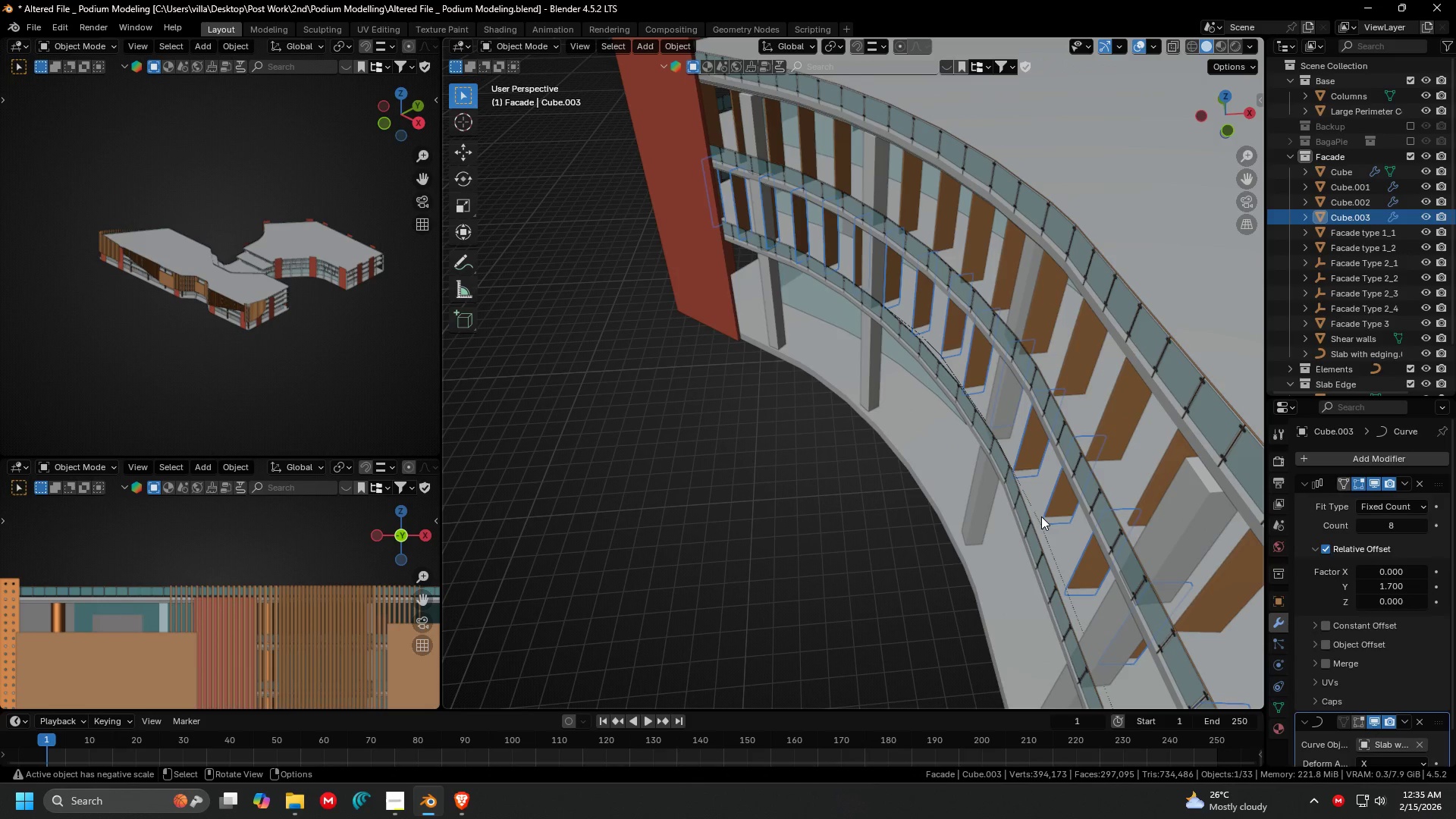 
left_click([1041, 516])
 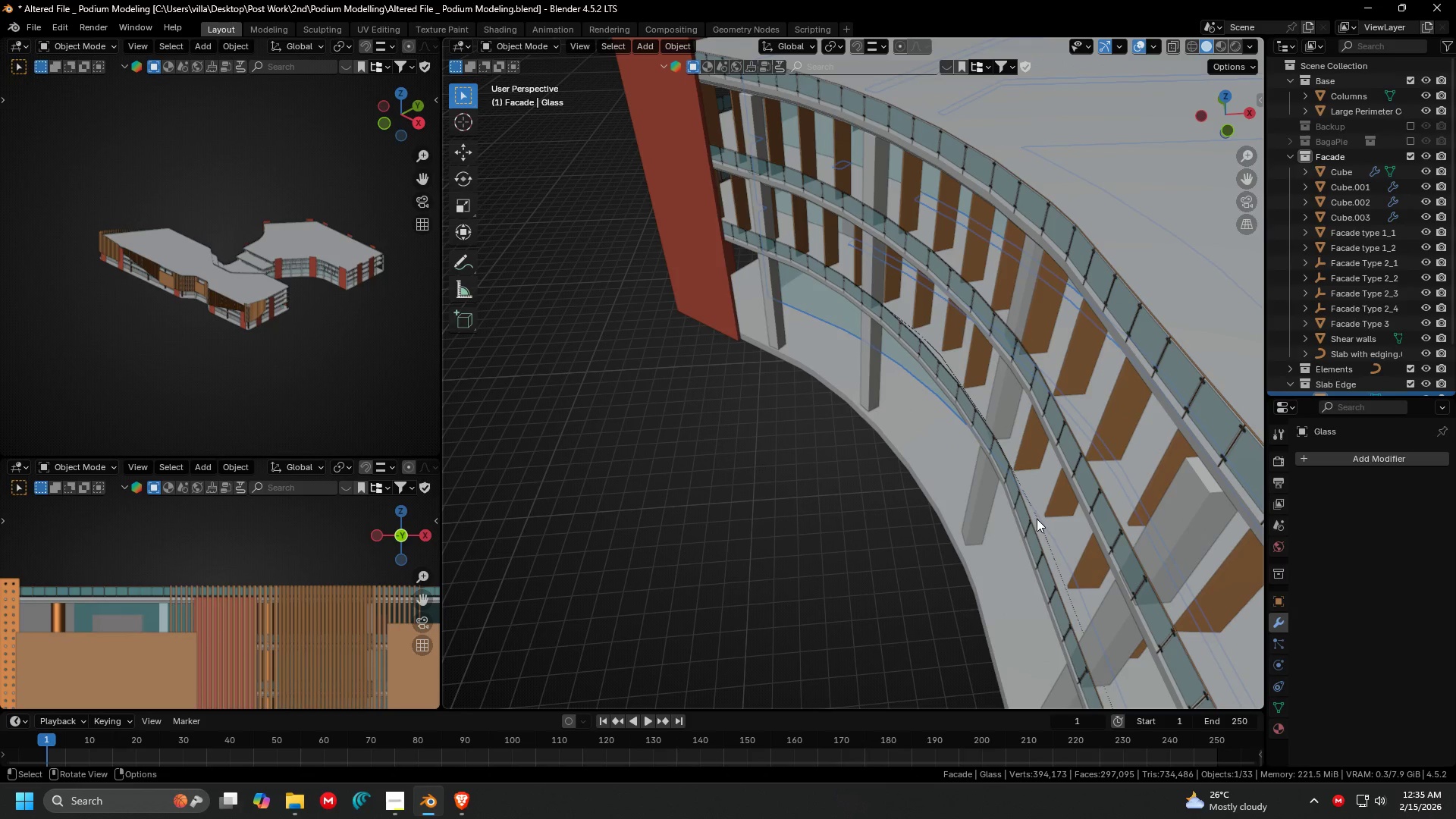 
left_click([1037, 519])
 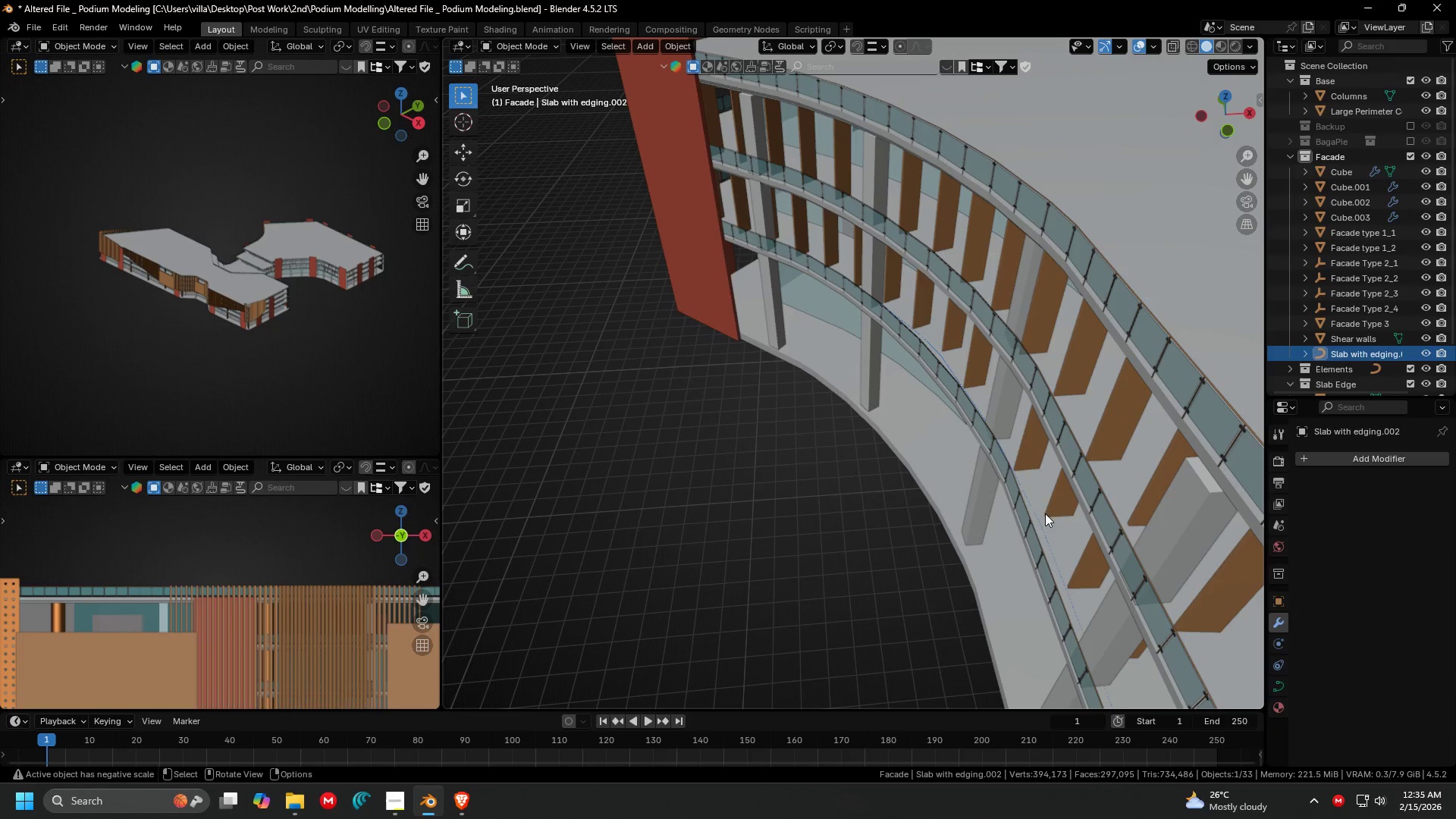 
hold_key(key=ShiftLeft, duration=0.38)
left_click([1059, 500])
 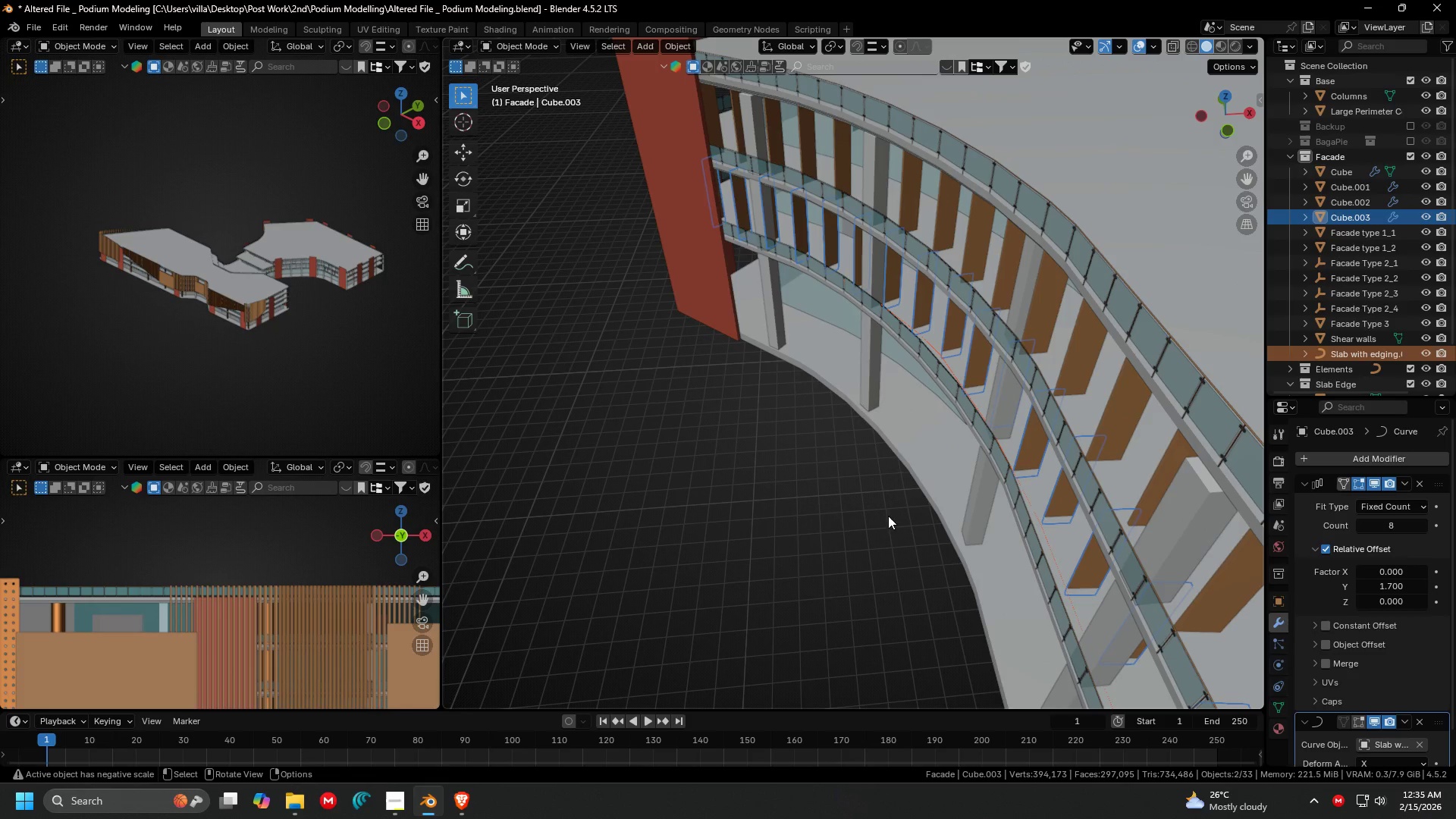 
key(G)
 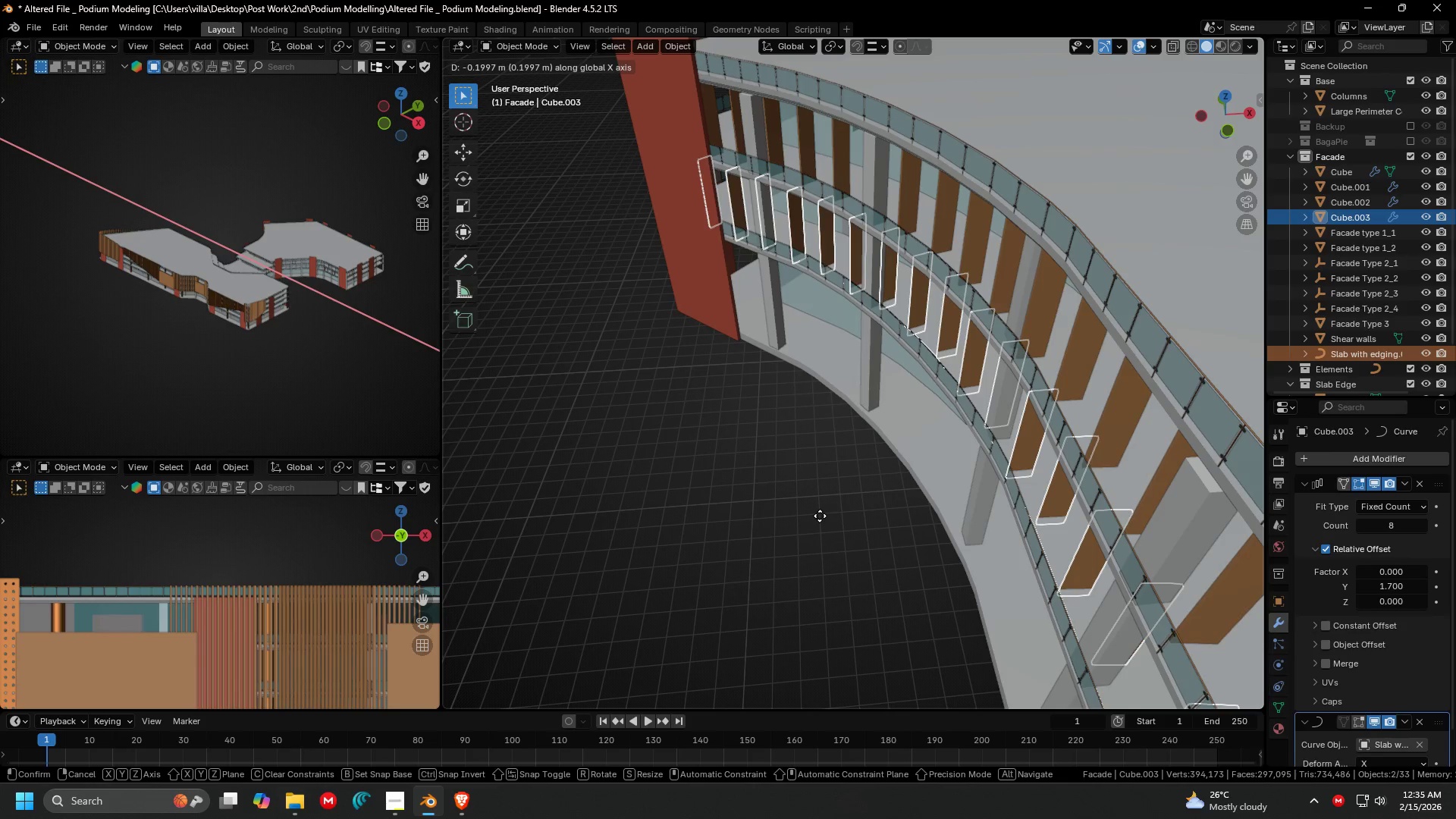 
left_click([816, 516])
 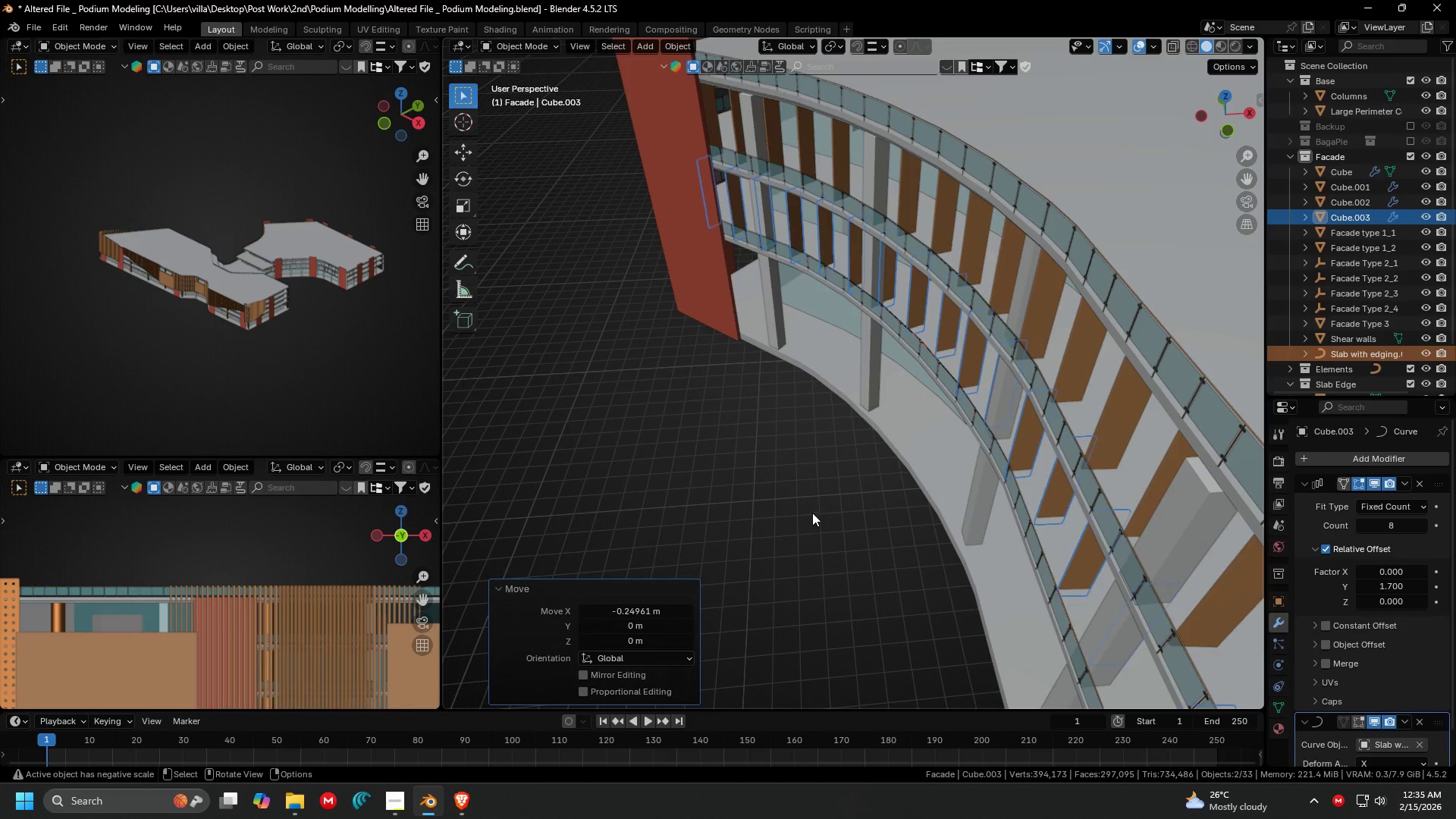 
double_click([812, 512])
 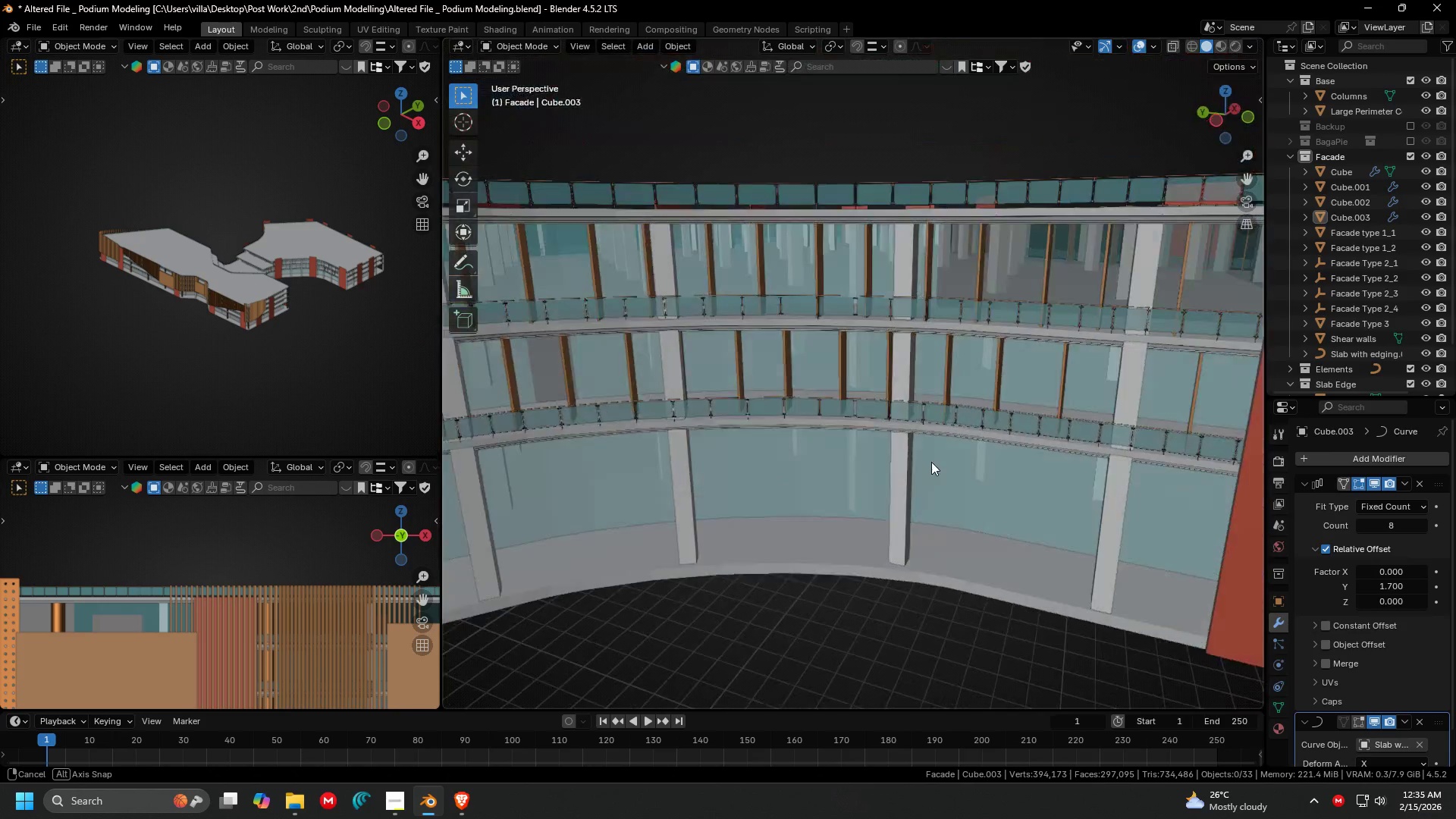 
scroll: coordinate [936, 460], scroll_direction: down, amount: 5.0
 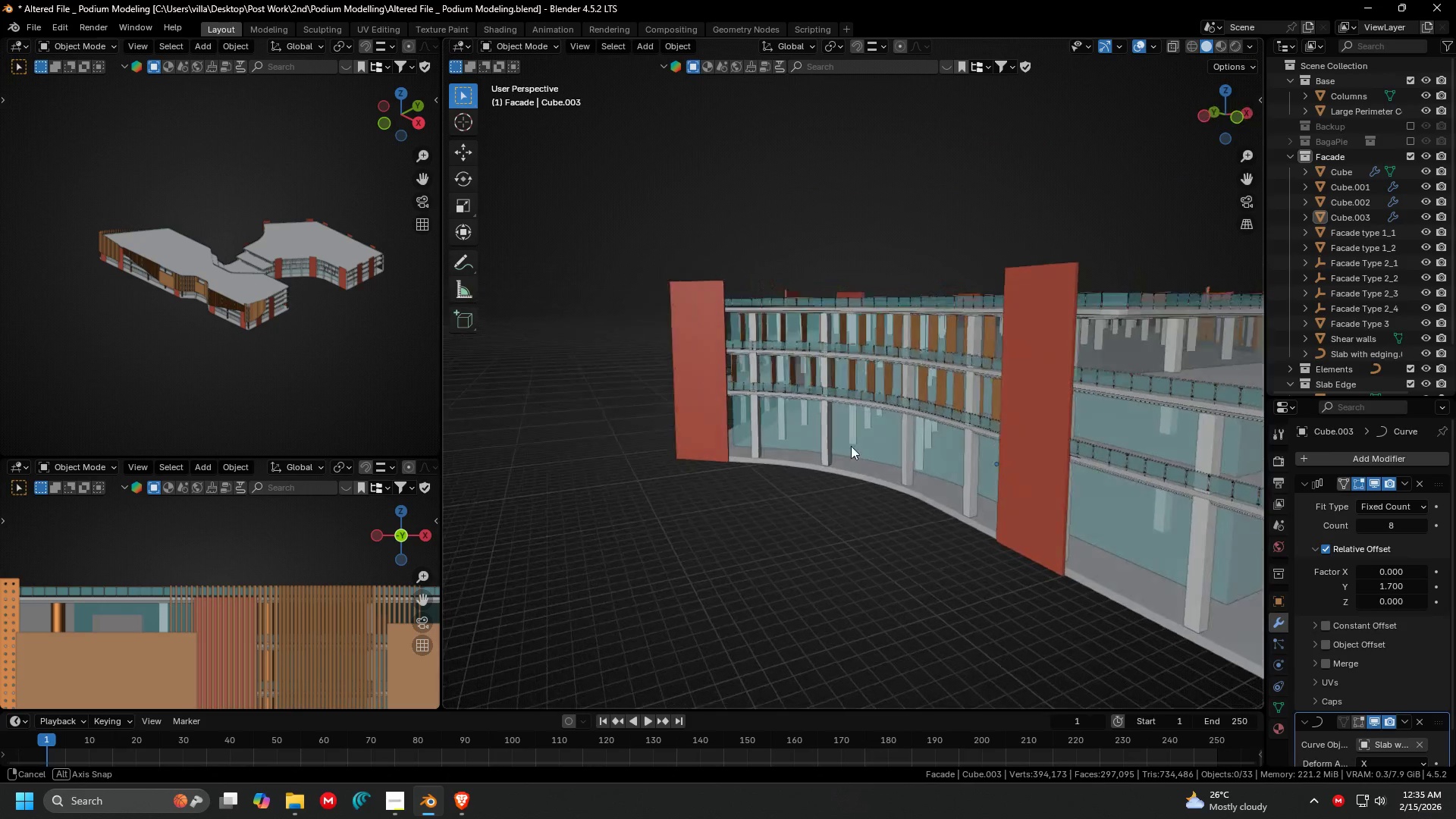 
scroll: coordinate [846, 438], scroll_direction: up, amount: 2.0
 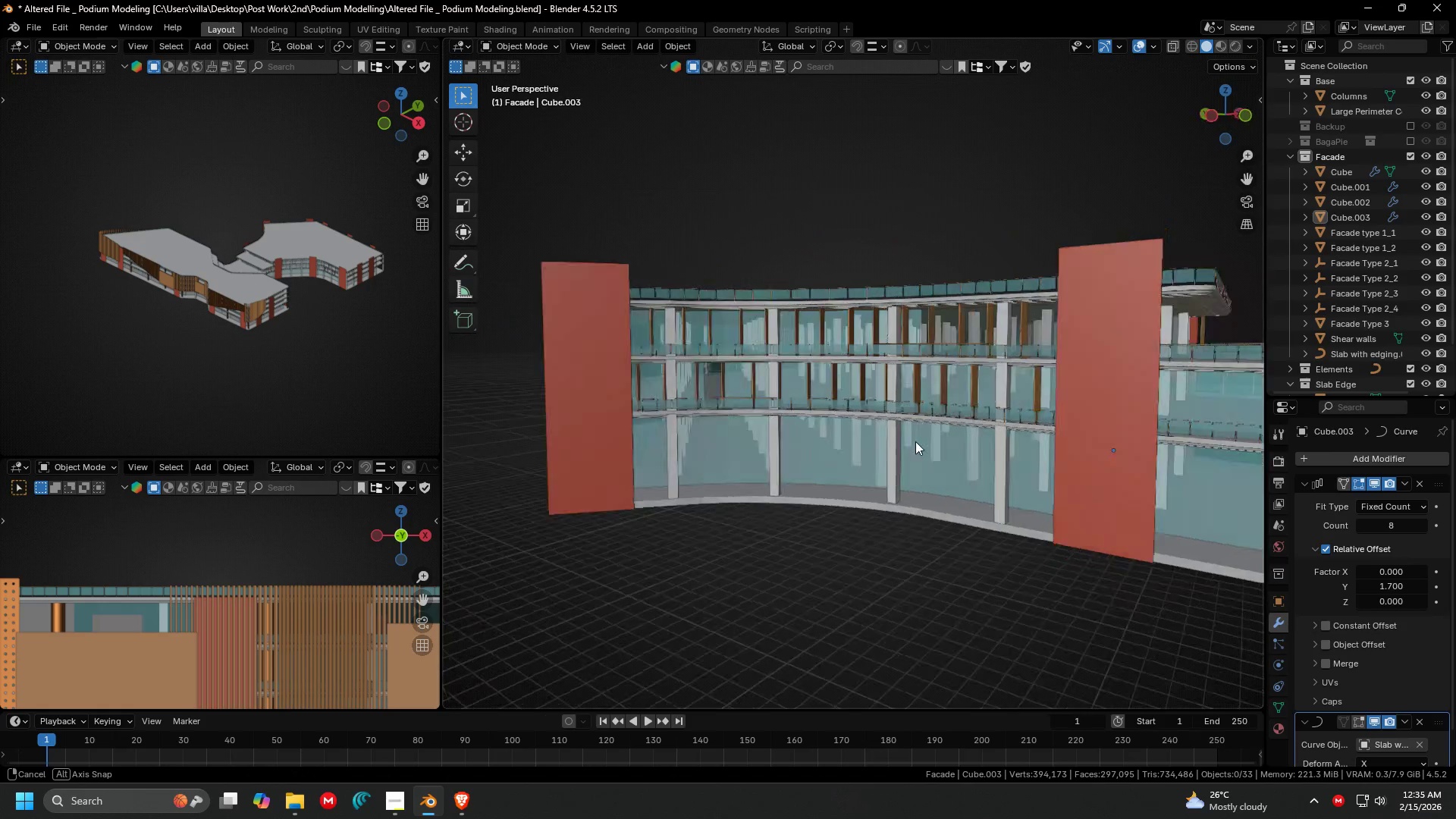 
wait(6.23)
 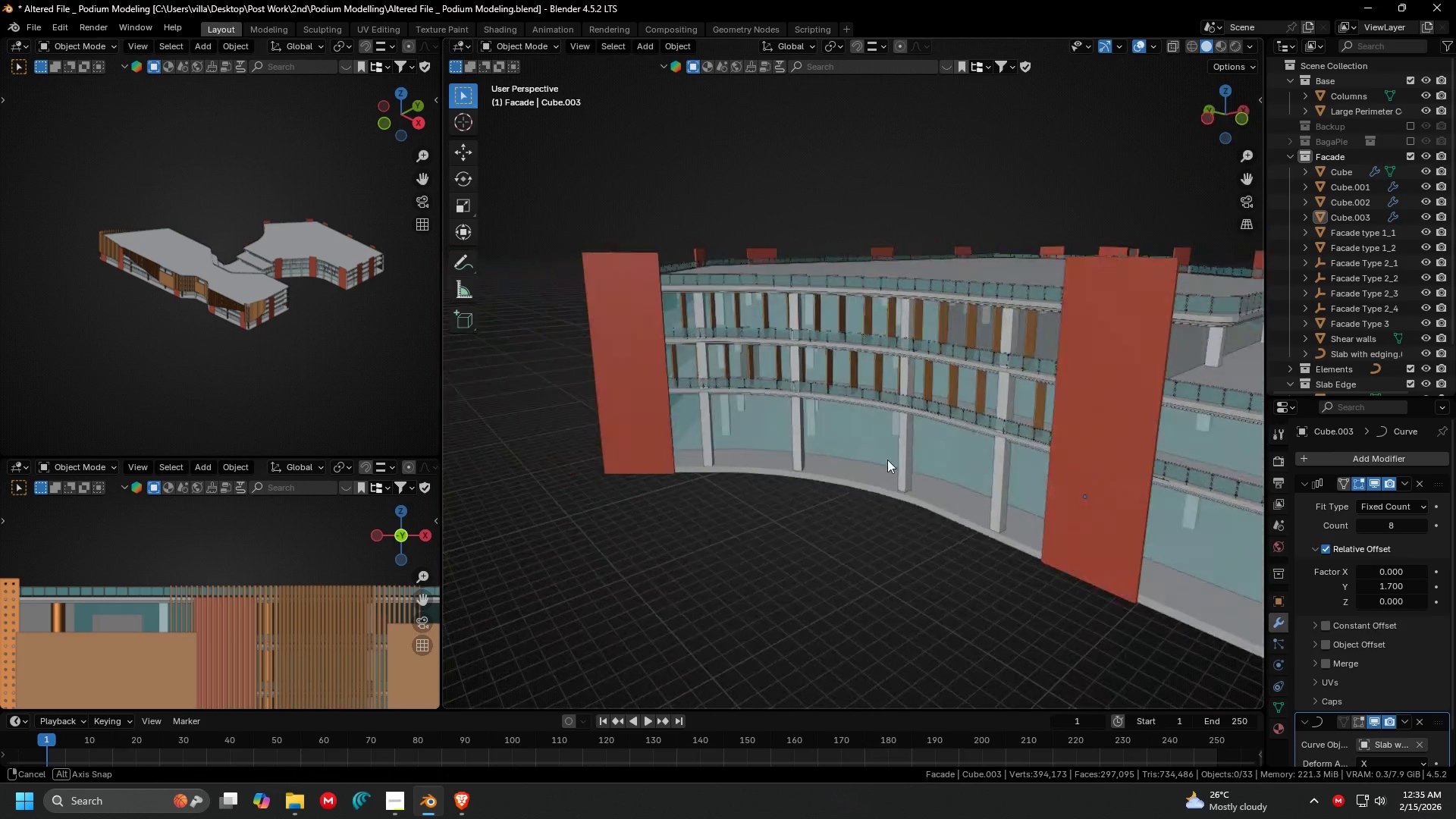 
scroll: coordinate [986, 500], scroll_direction: down, amount: 6.0
 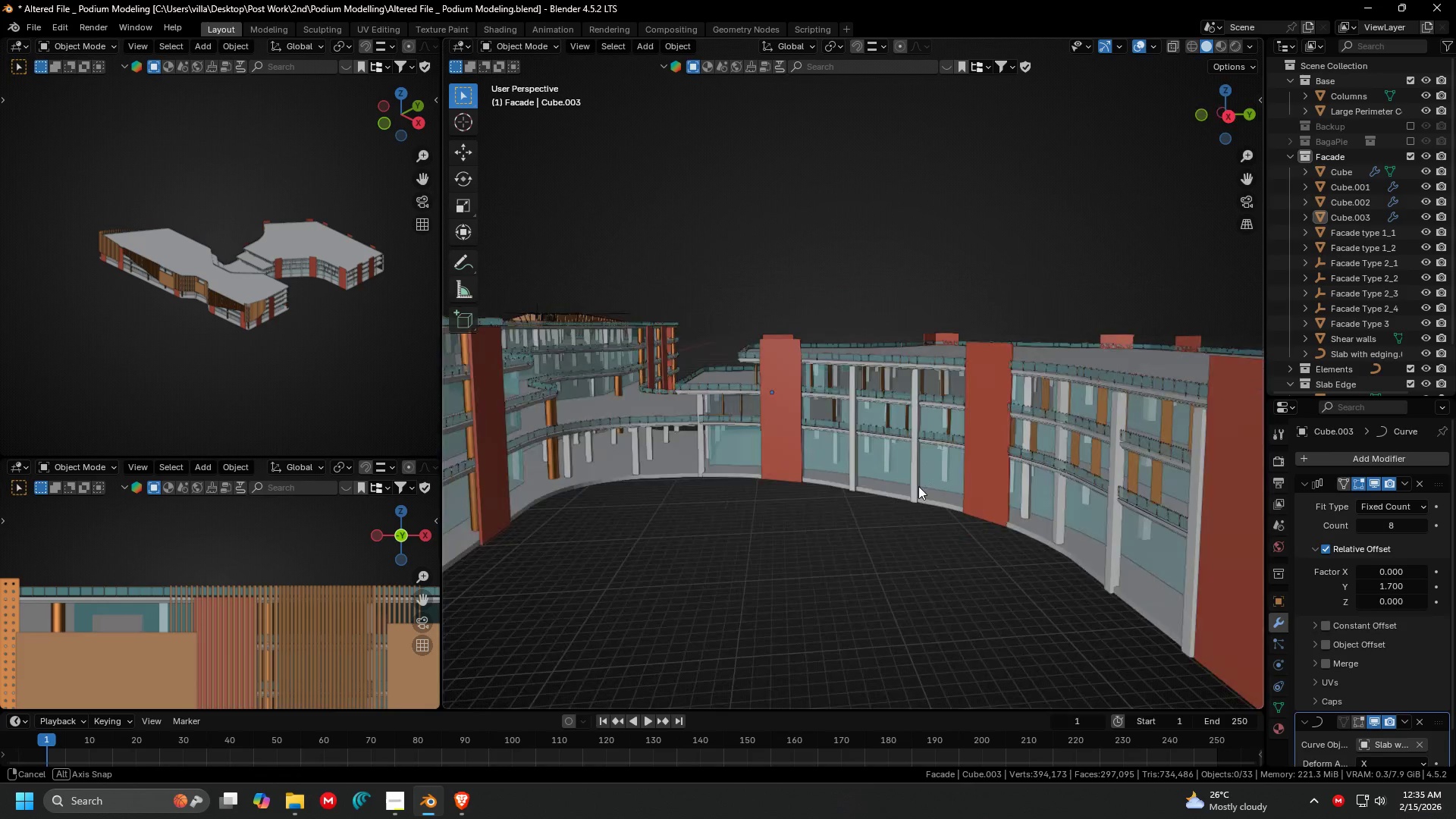 
scroll: coordinate [1045, 450], scroll_direction: up, amount: 8.0
 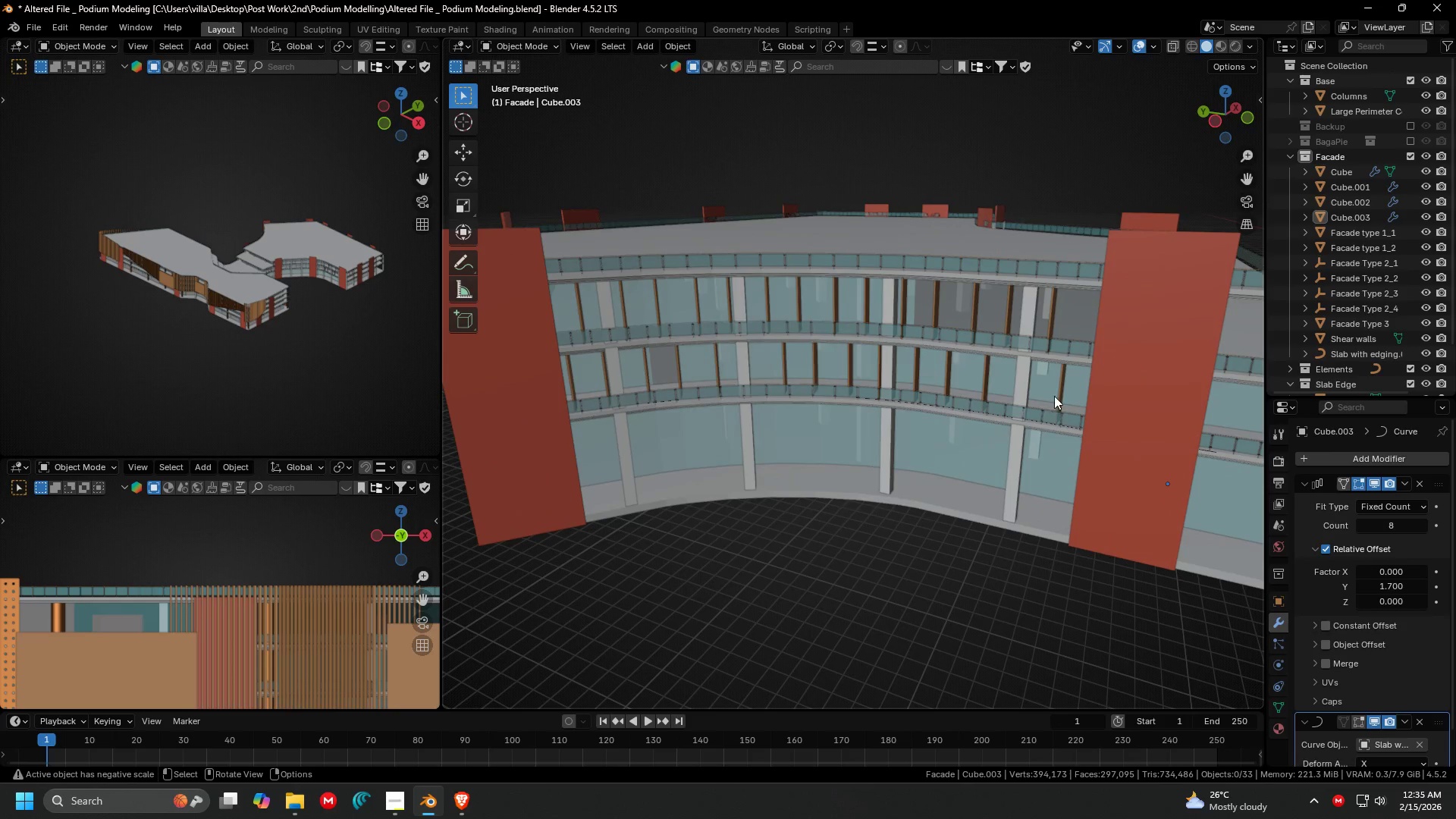 
left_click([1060, 392])
 